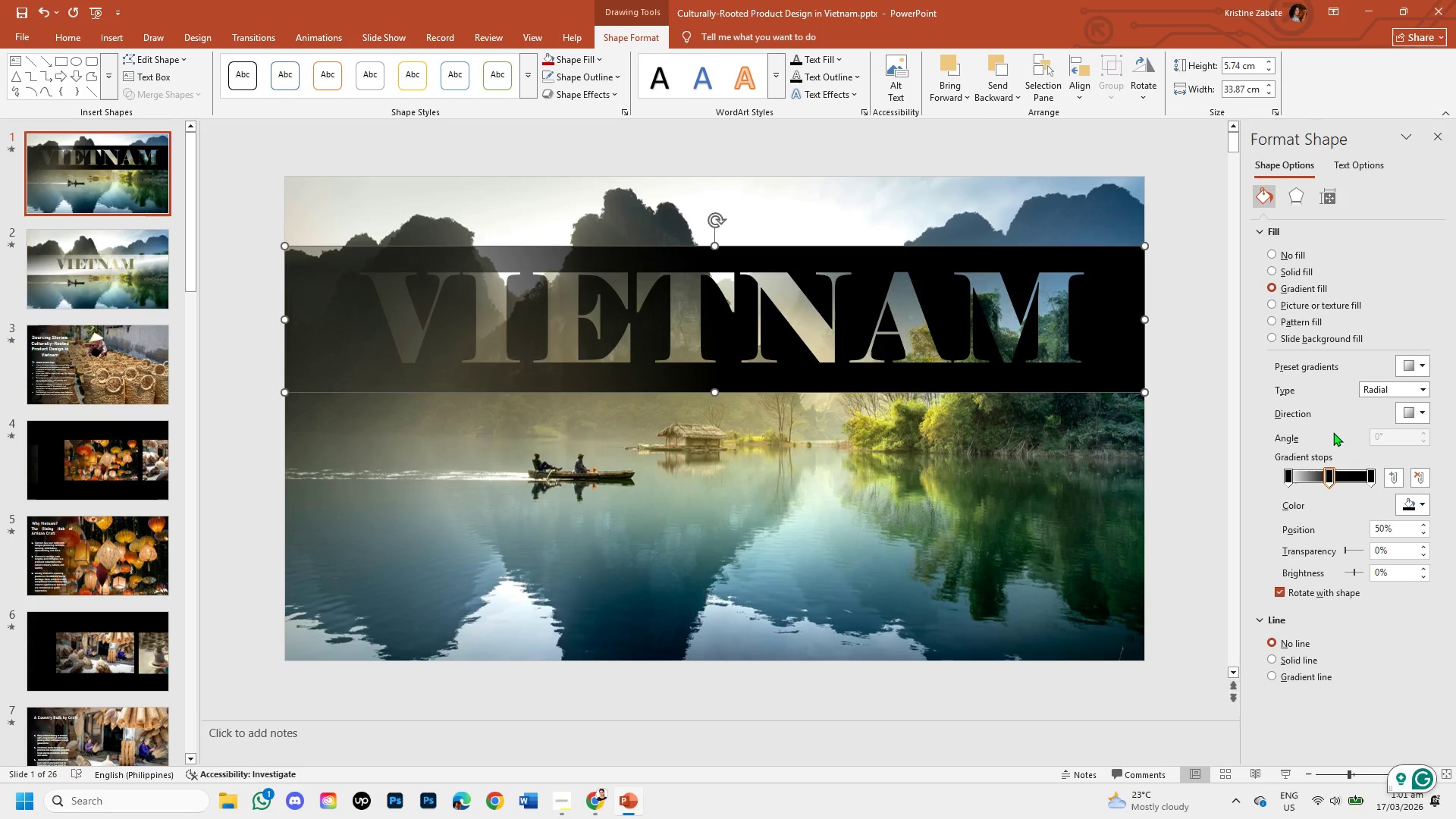 
wait(6.17)
 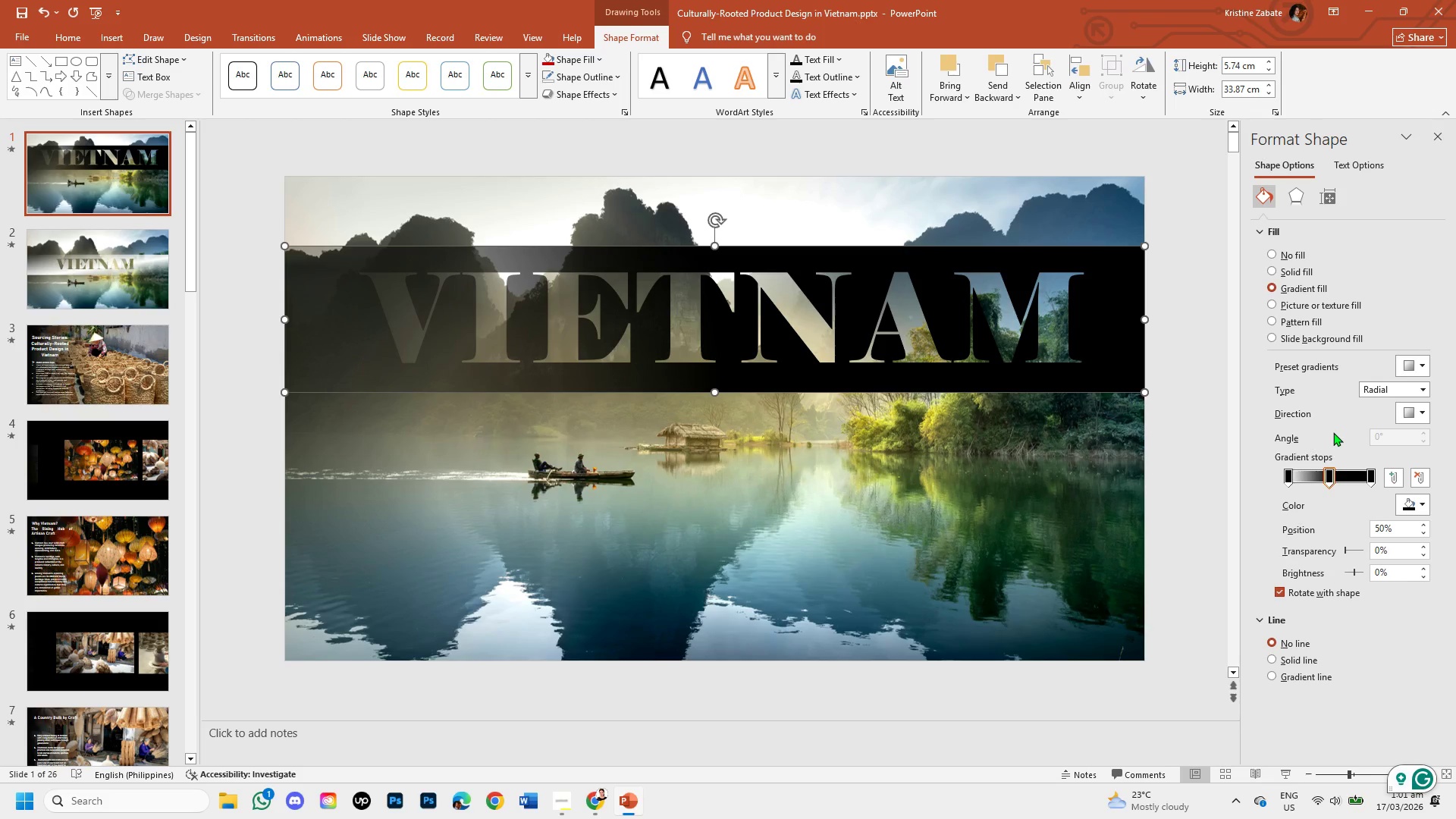 
left_click([1289, 476])
 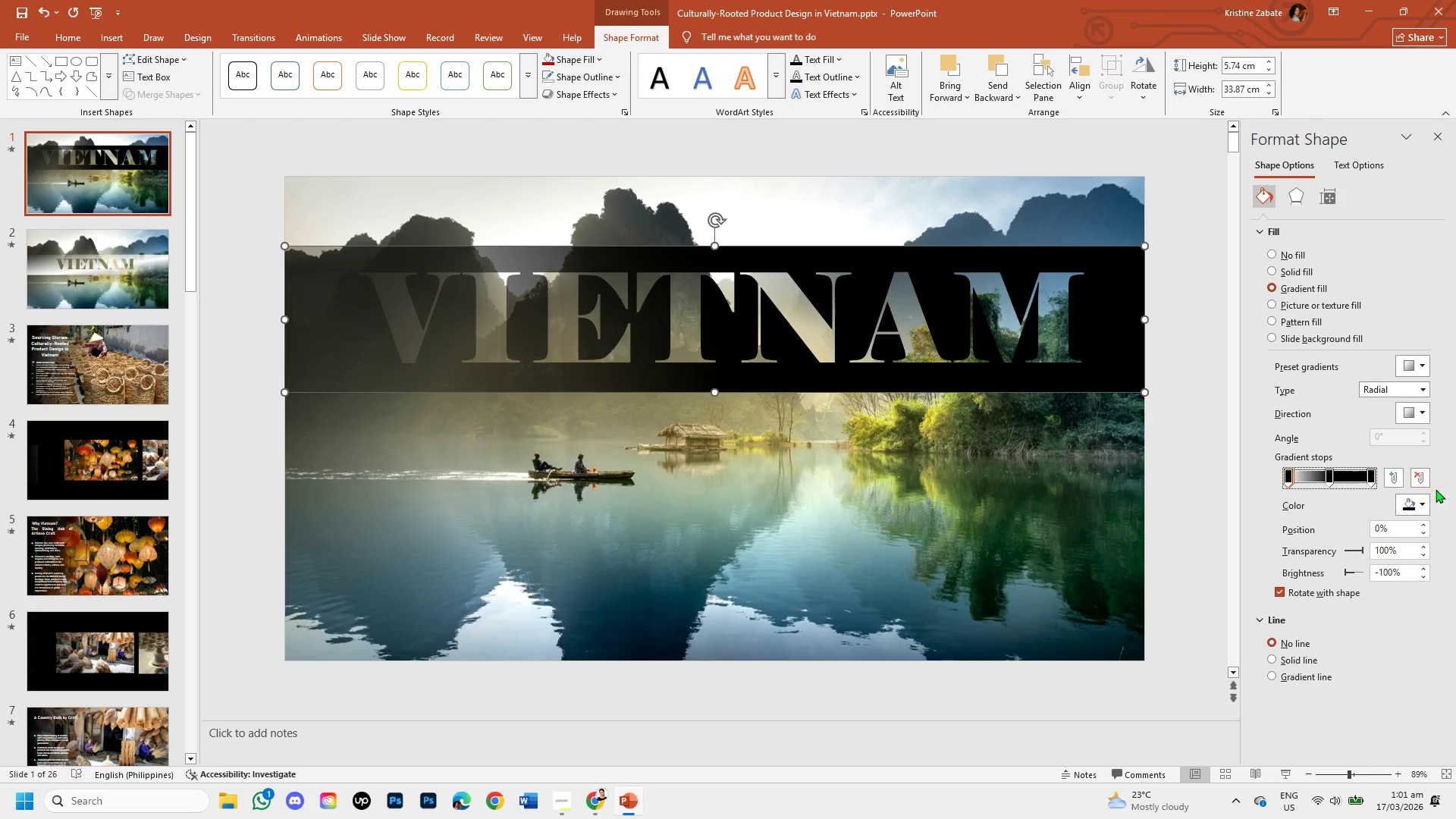 
mouse_move([1350, 556])
 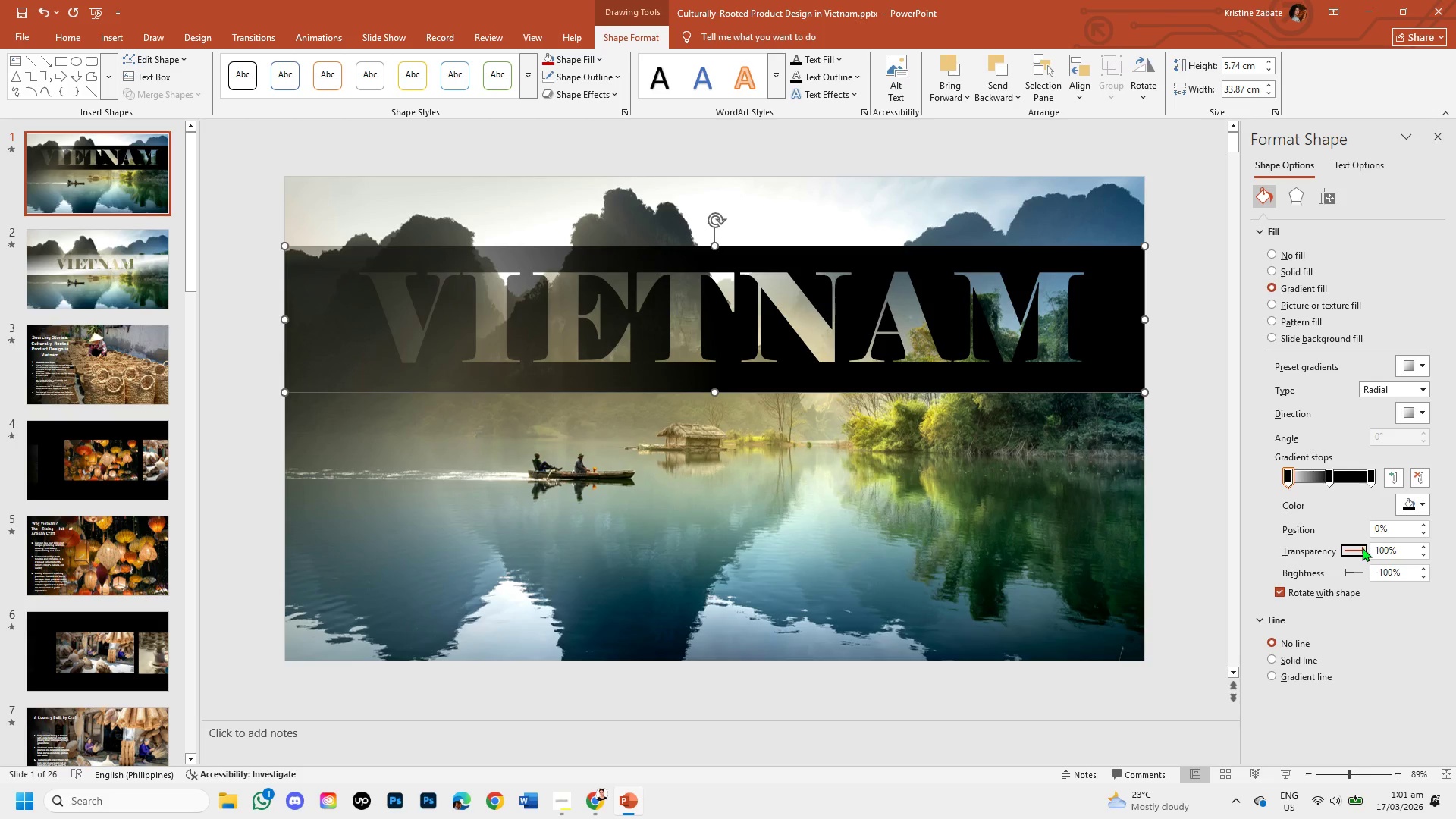 
wait(5.38)
 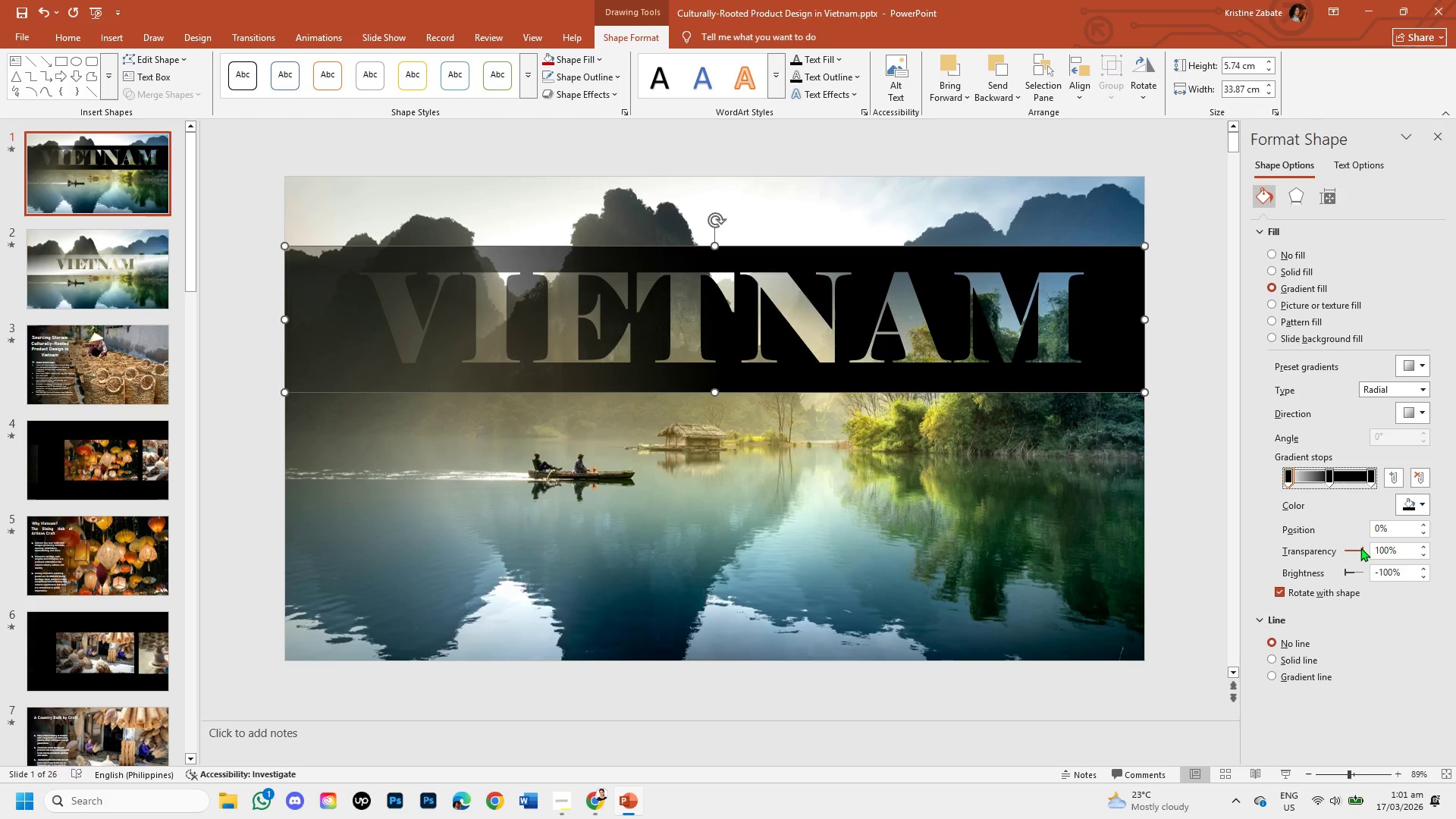 
left_click([1370, 479])
 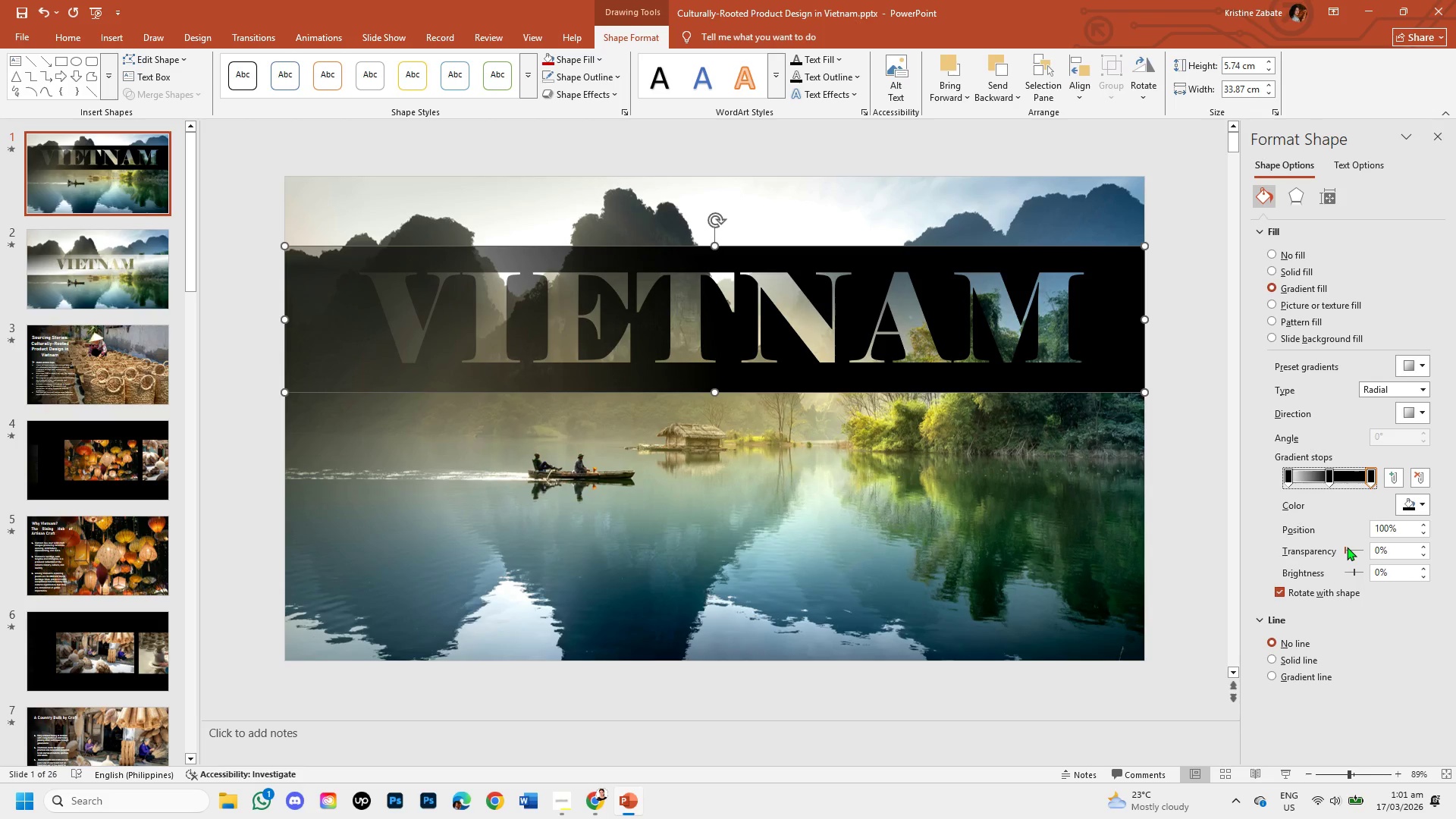 
left_click_drag(start_coordinate=[1347, 547], to_coordinate=[1373, 547])
 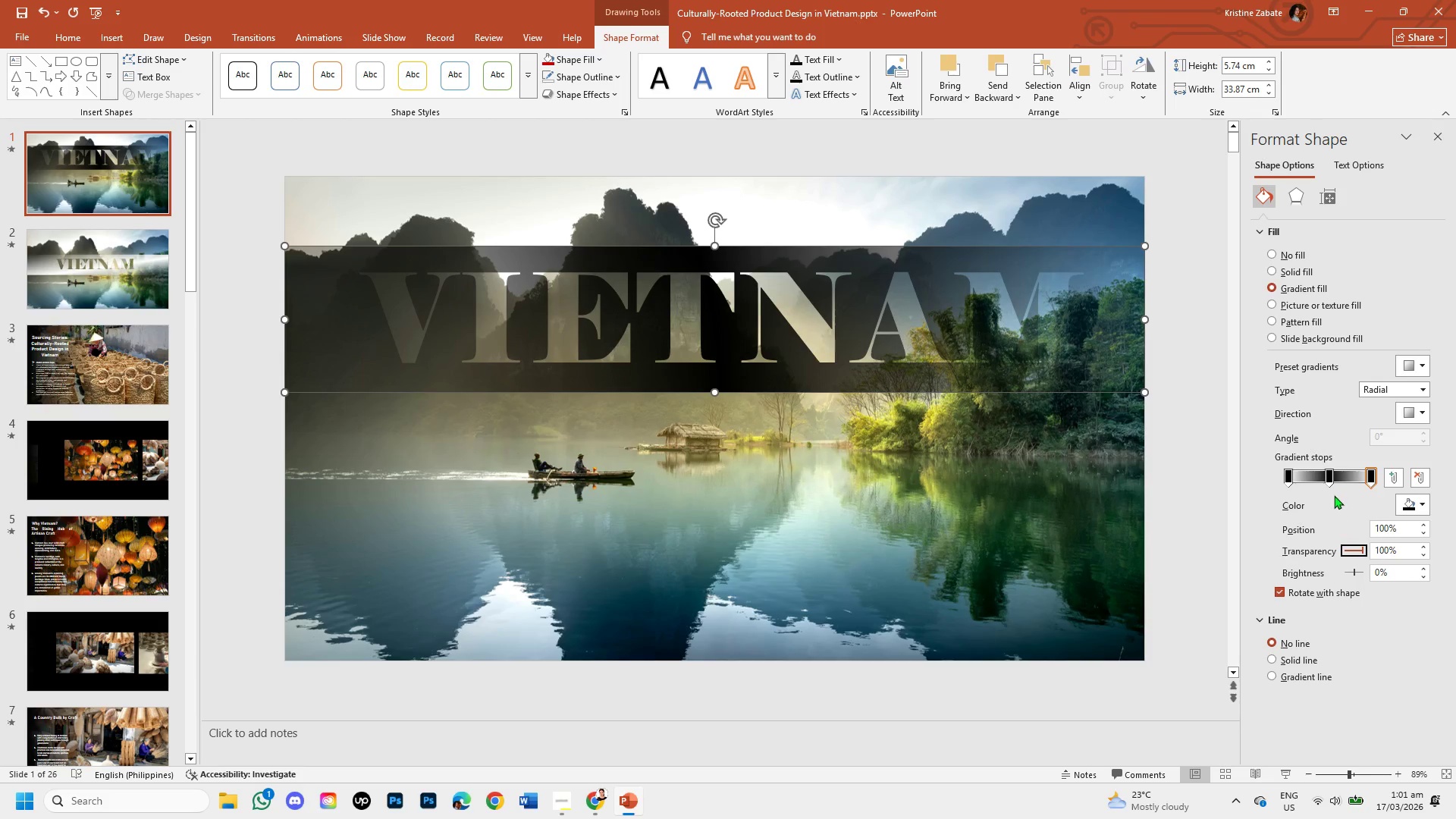 
mouse_move([1338, 477])
 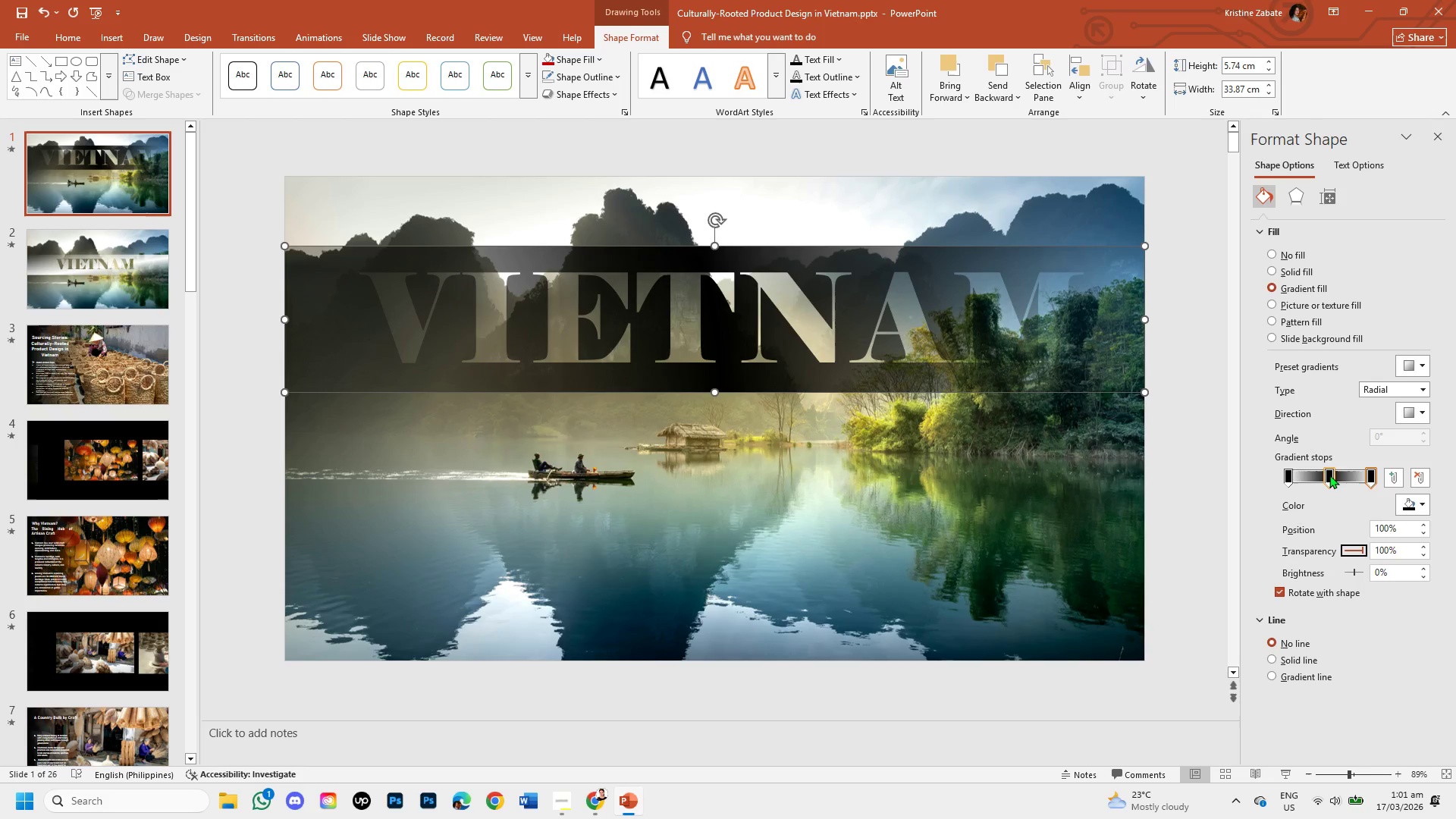 
left_click([1329, 475])
 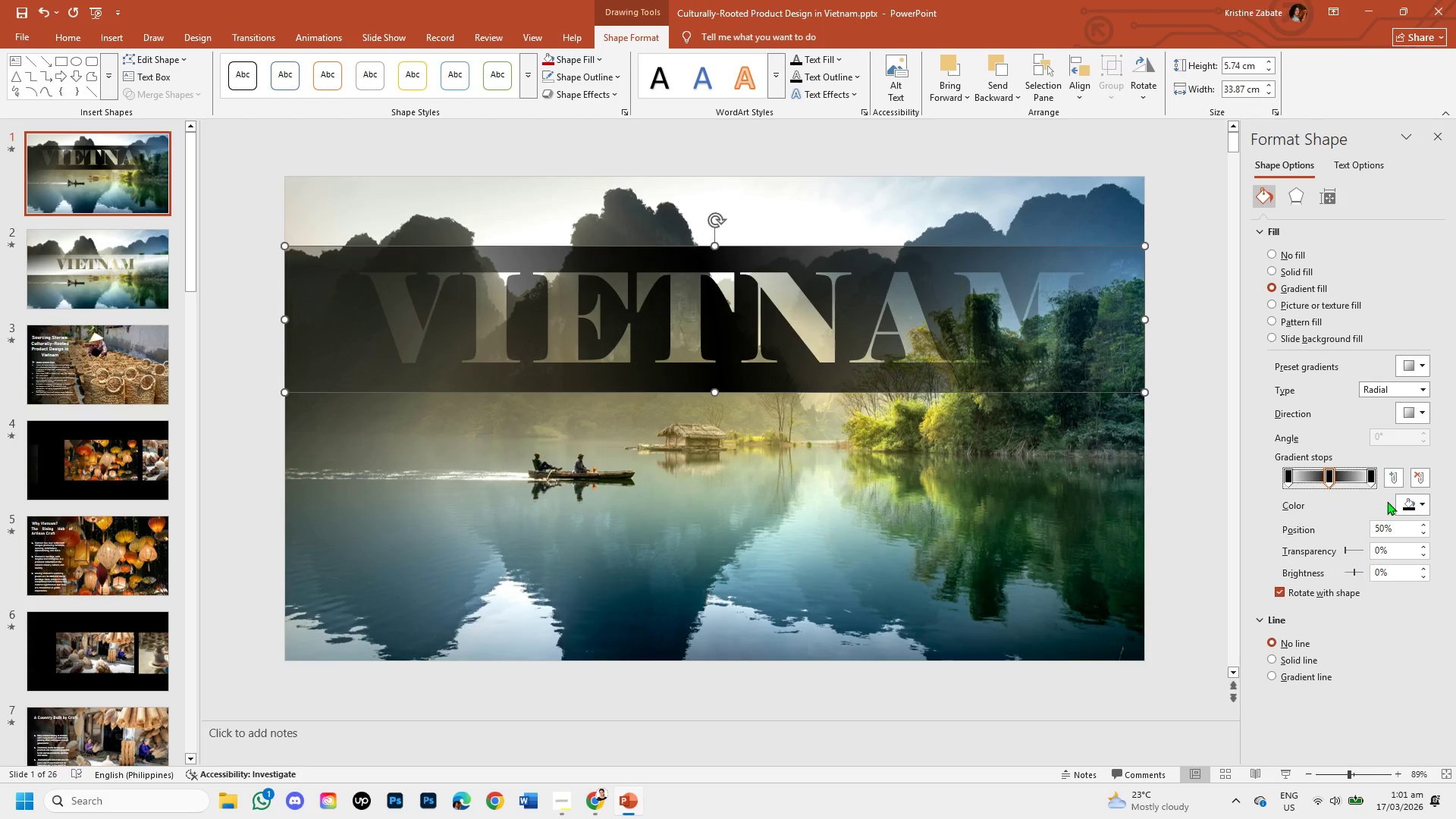 
left_click([1423, 506])
 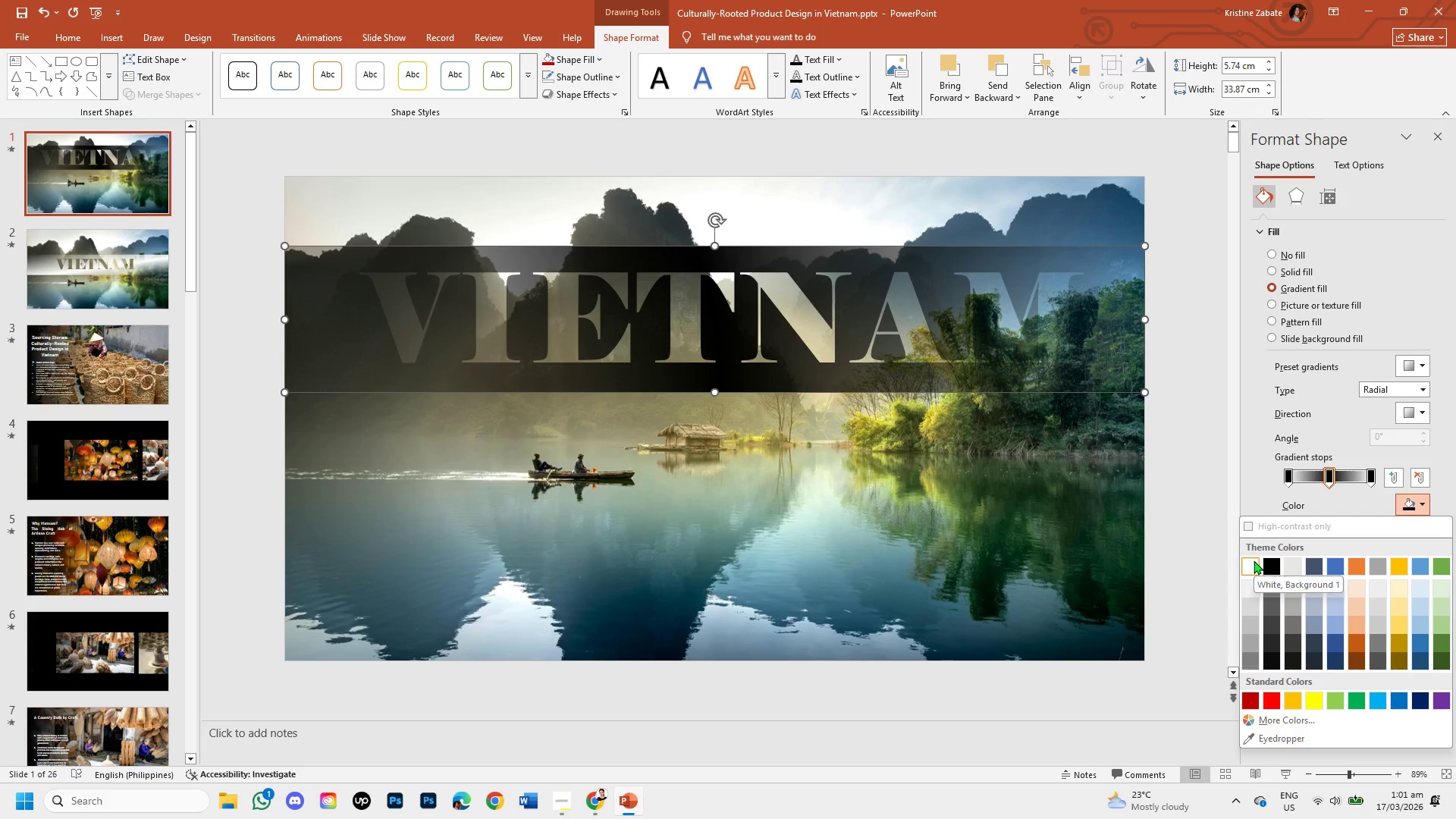 
left_click([1254, 560])
 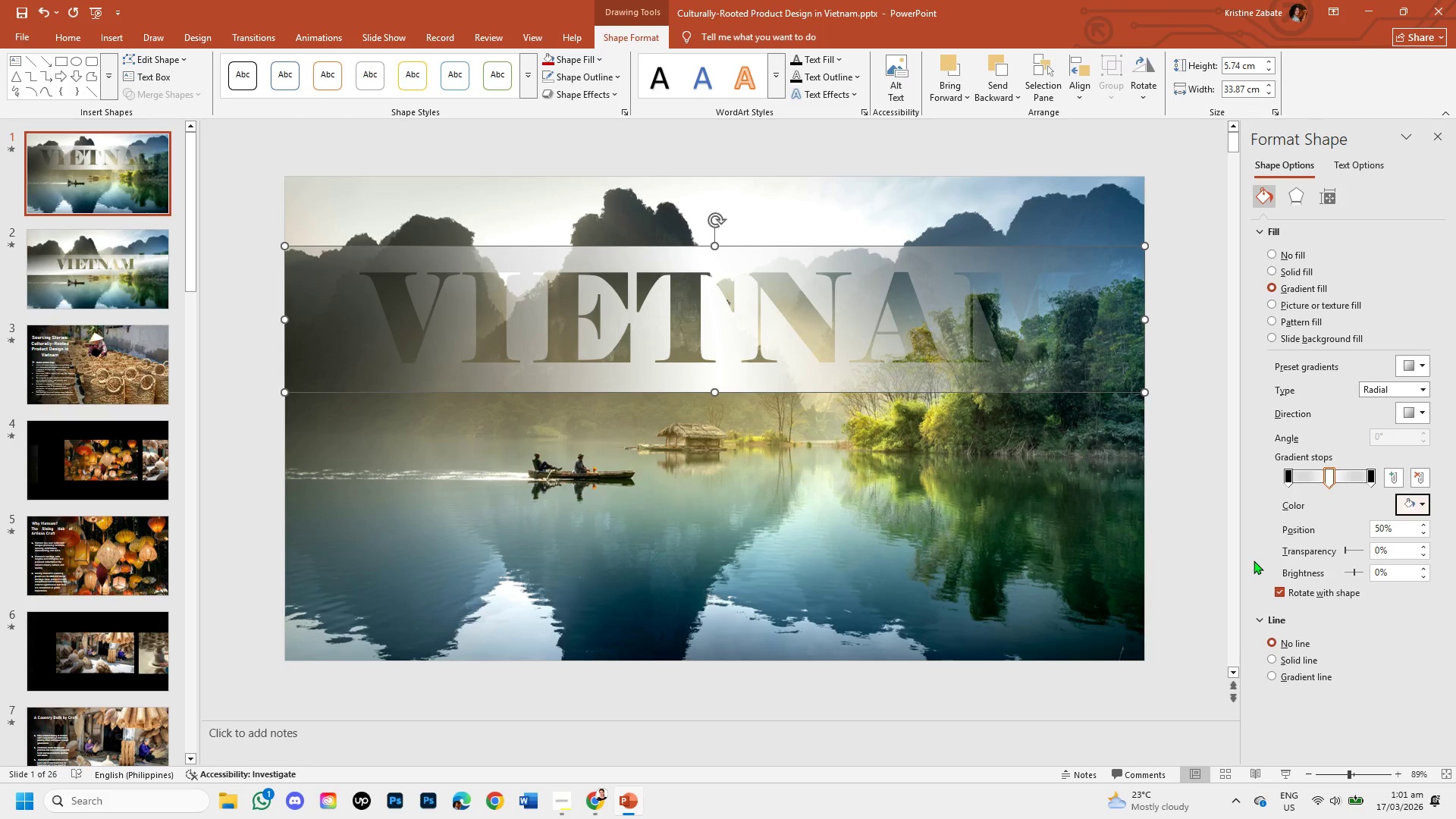 
wait(10.47)
 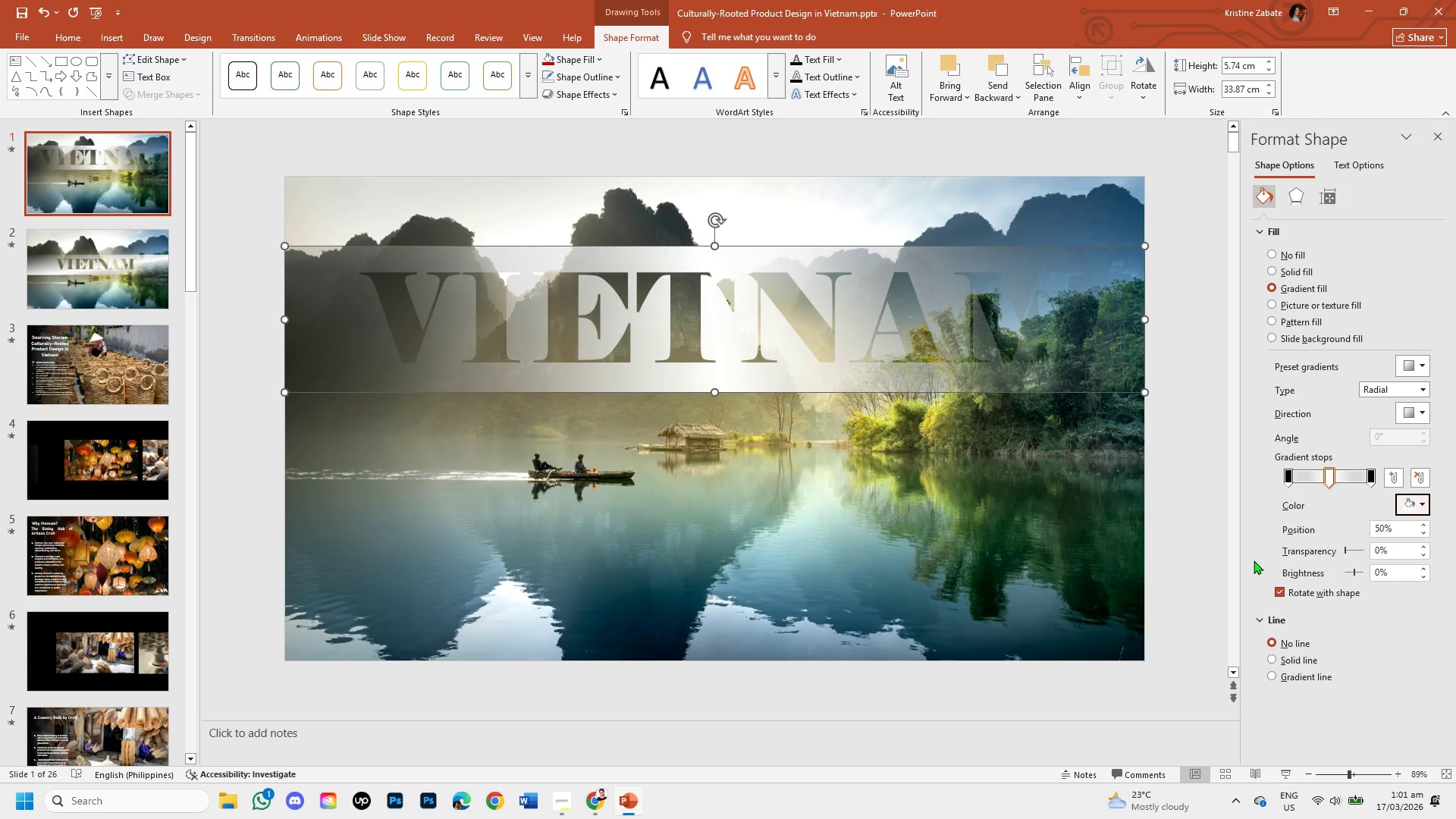 
left_click([1422, 502])
 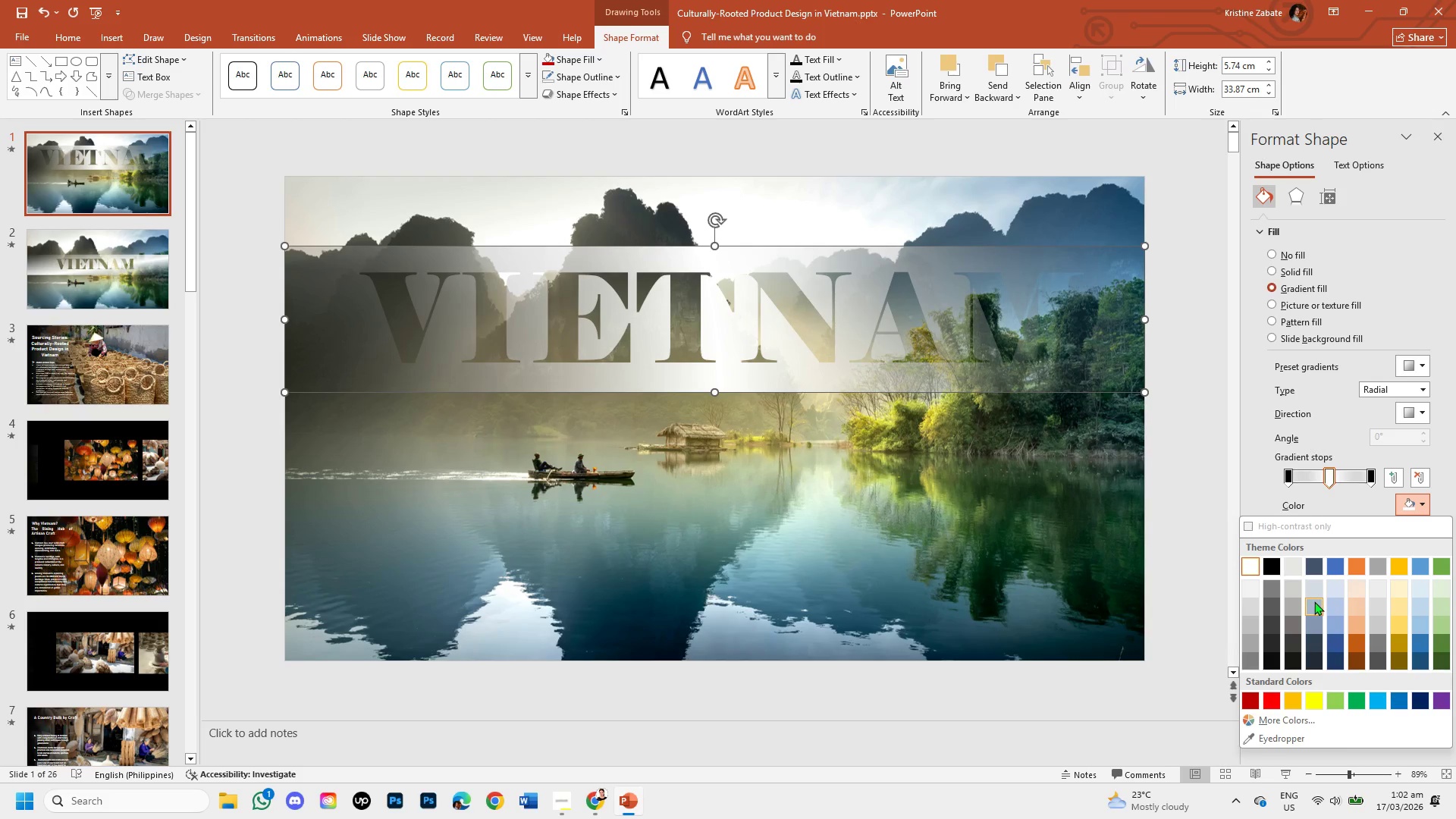 
left_click([1332, 592])
 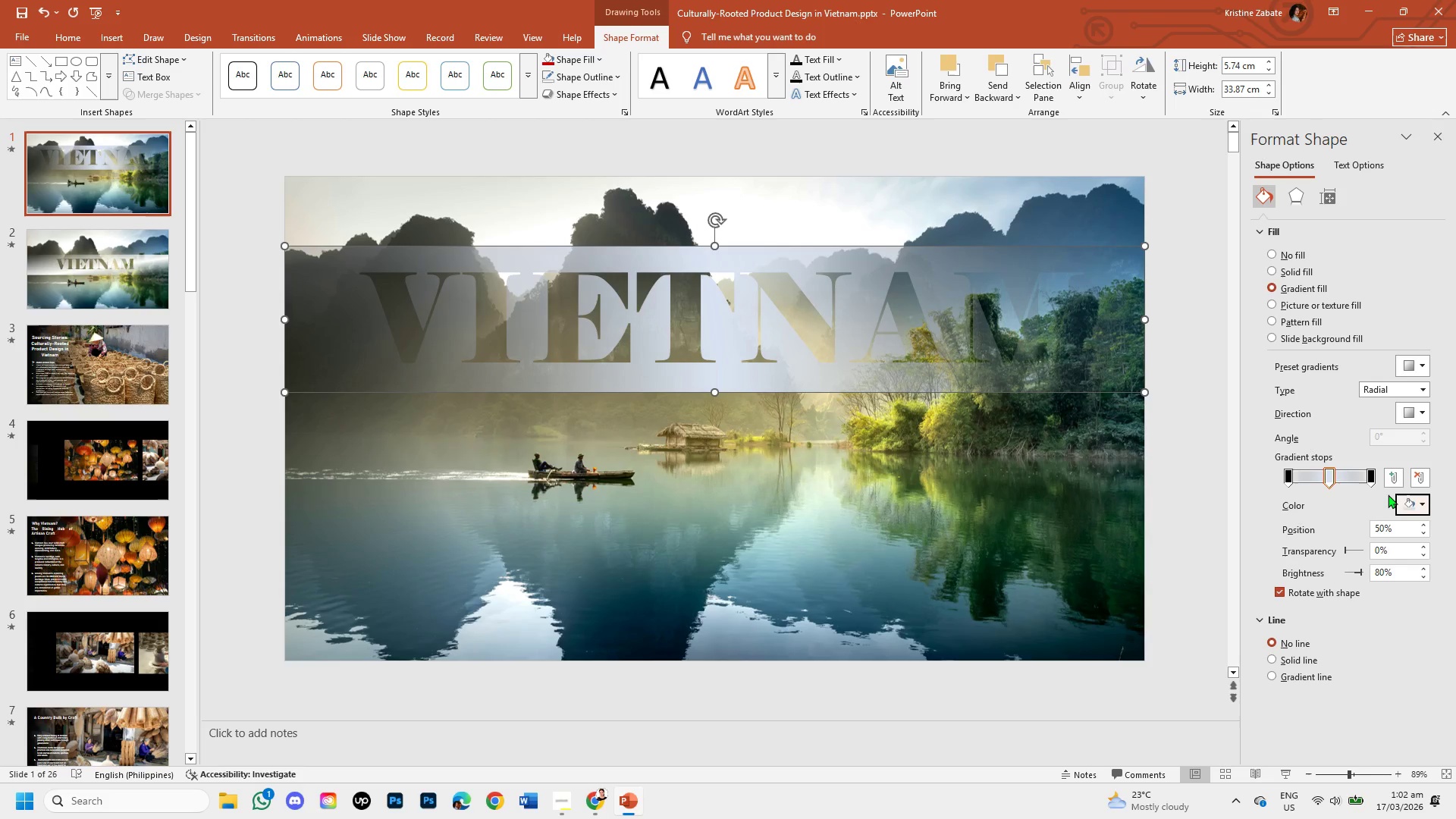 
left_click([1426, 504])
 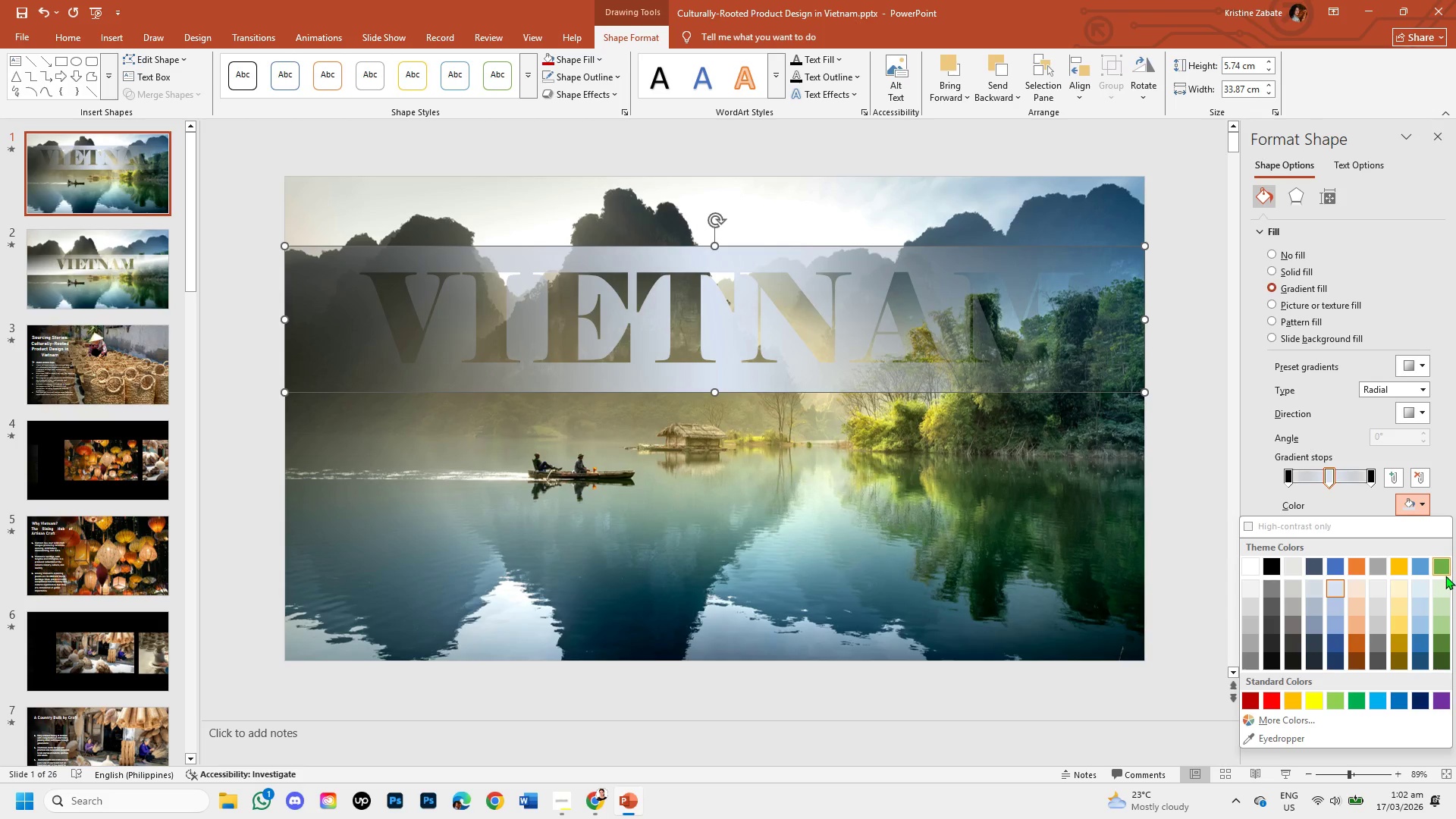 
left_click([1445, 562])
 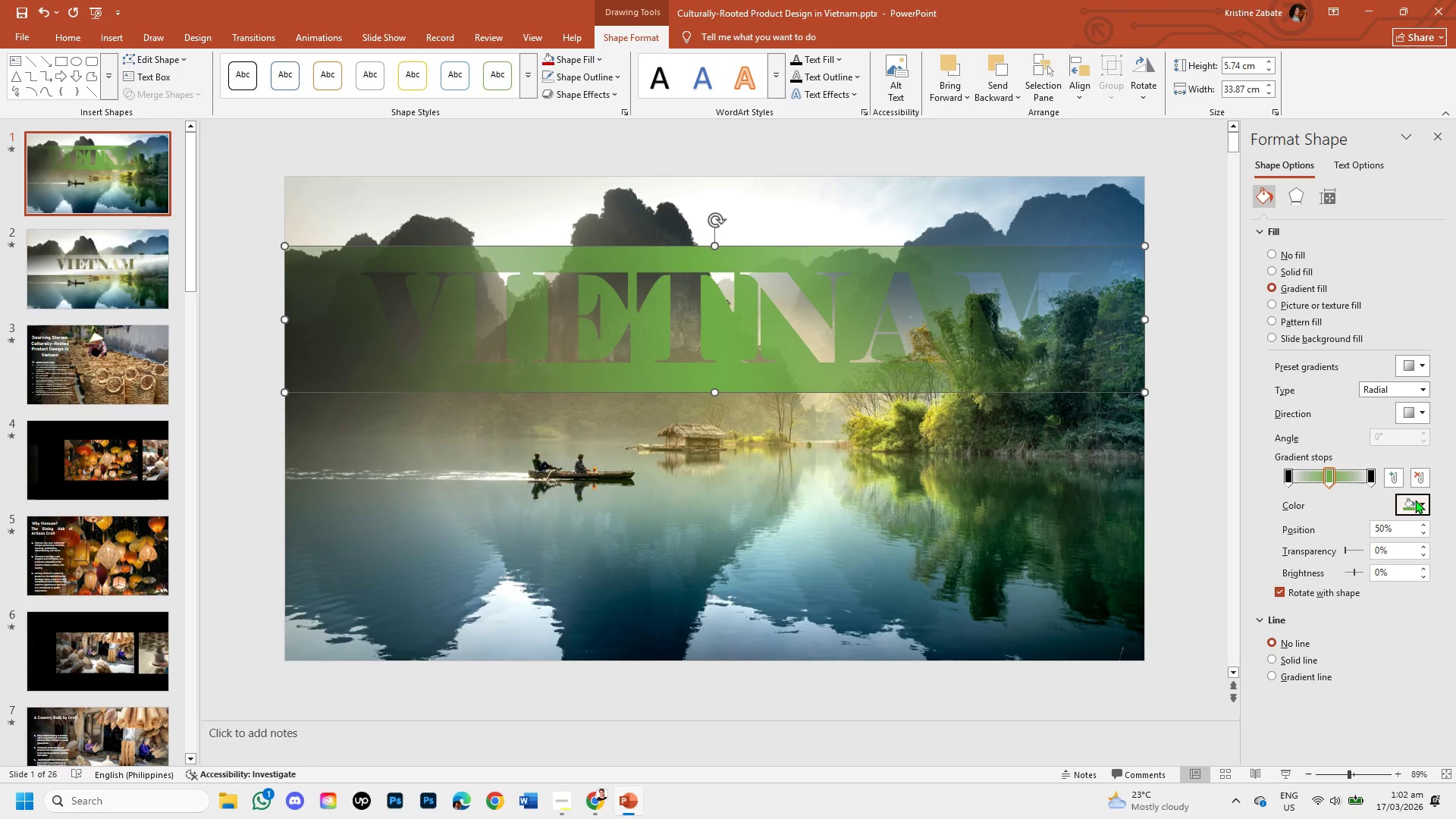 
left_click([1420, 500])
 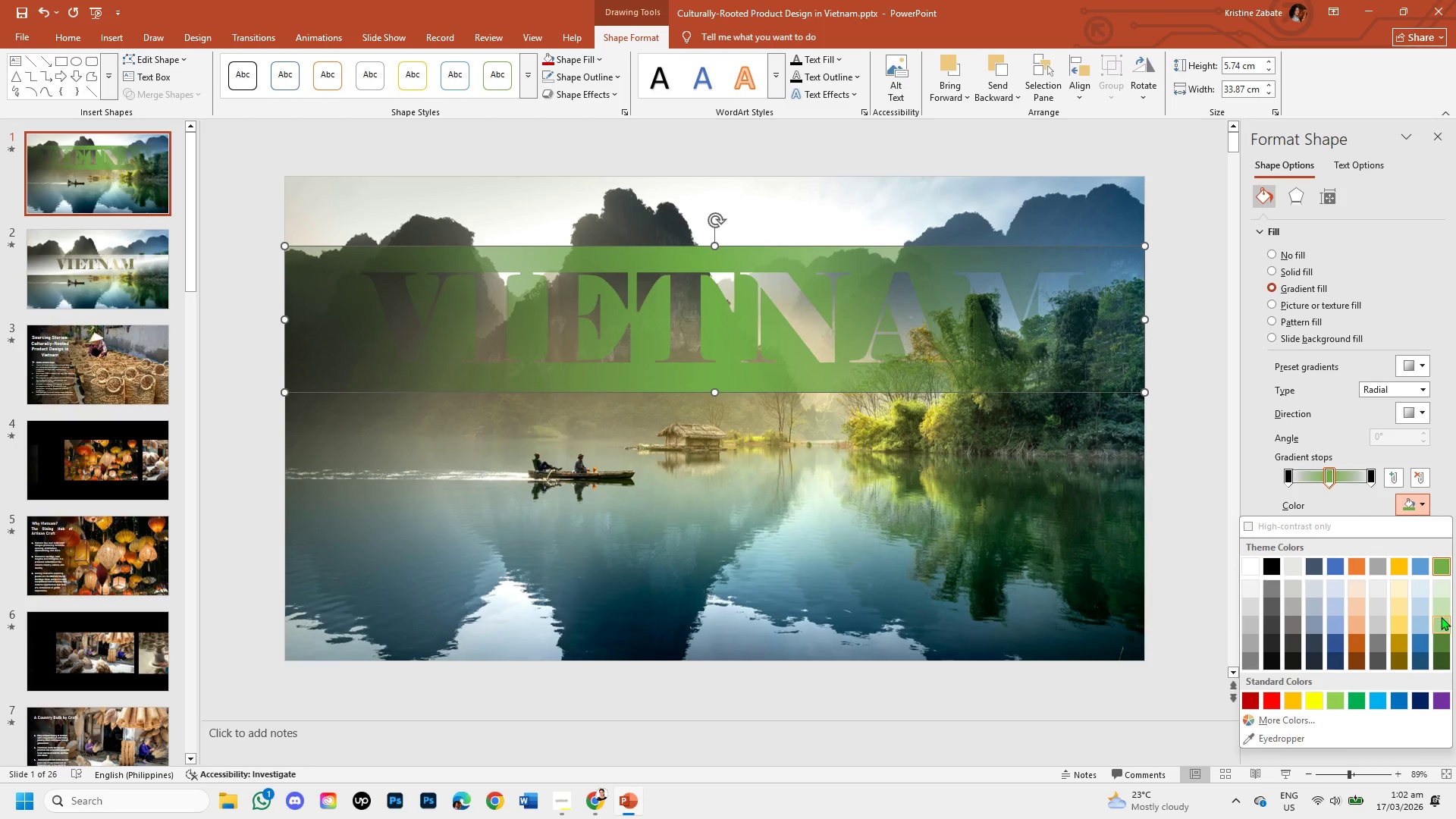 
left_click([1441, 620])
 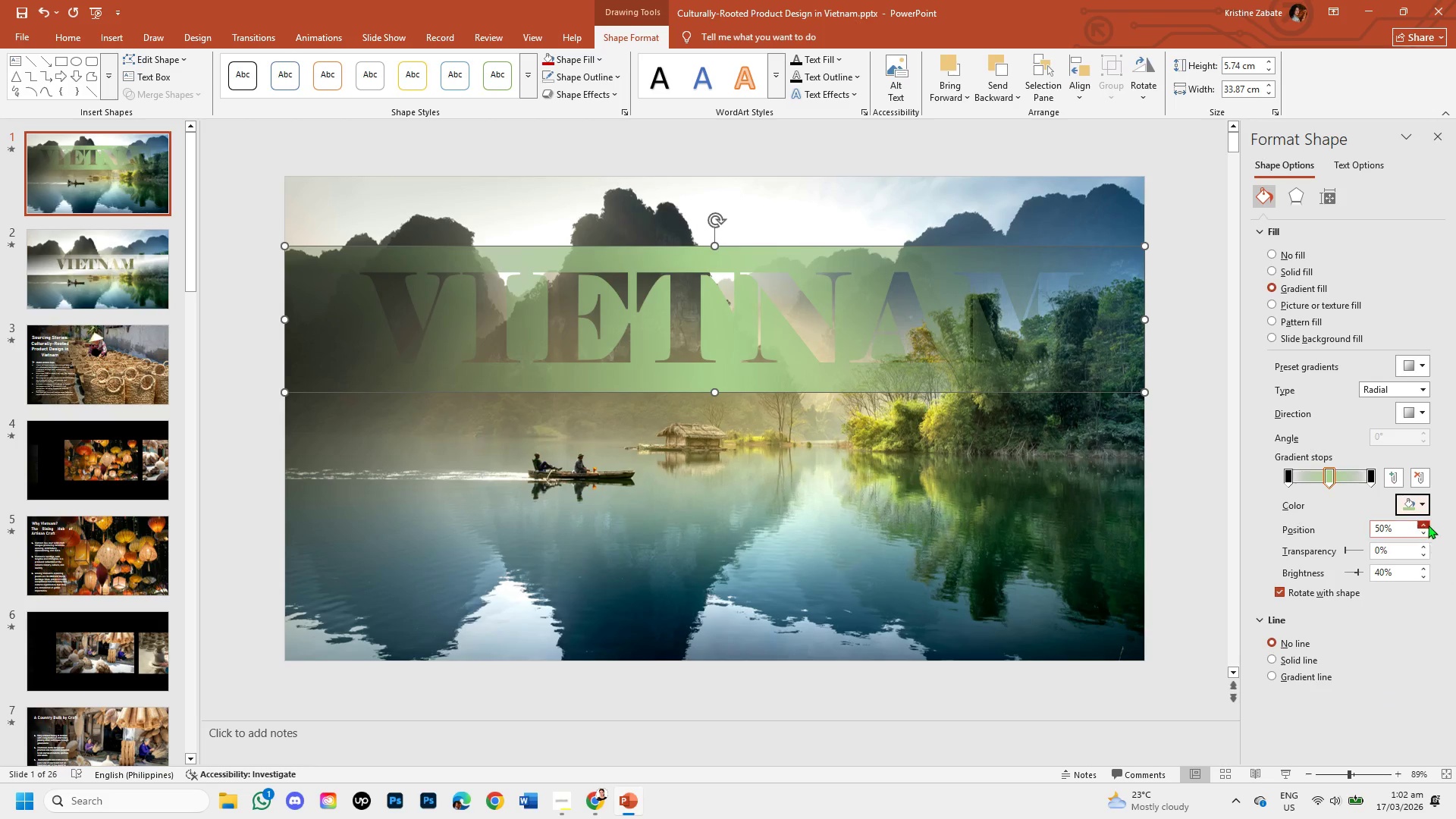 
left_click([1424, 506])
 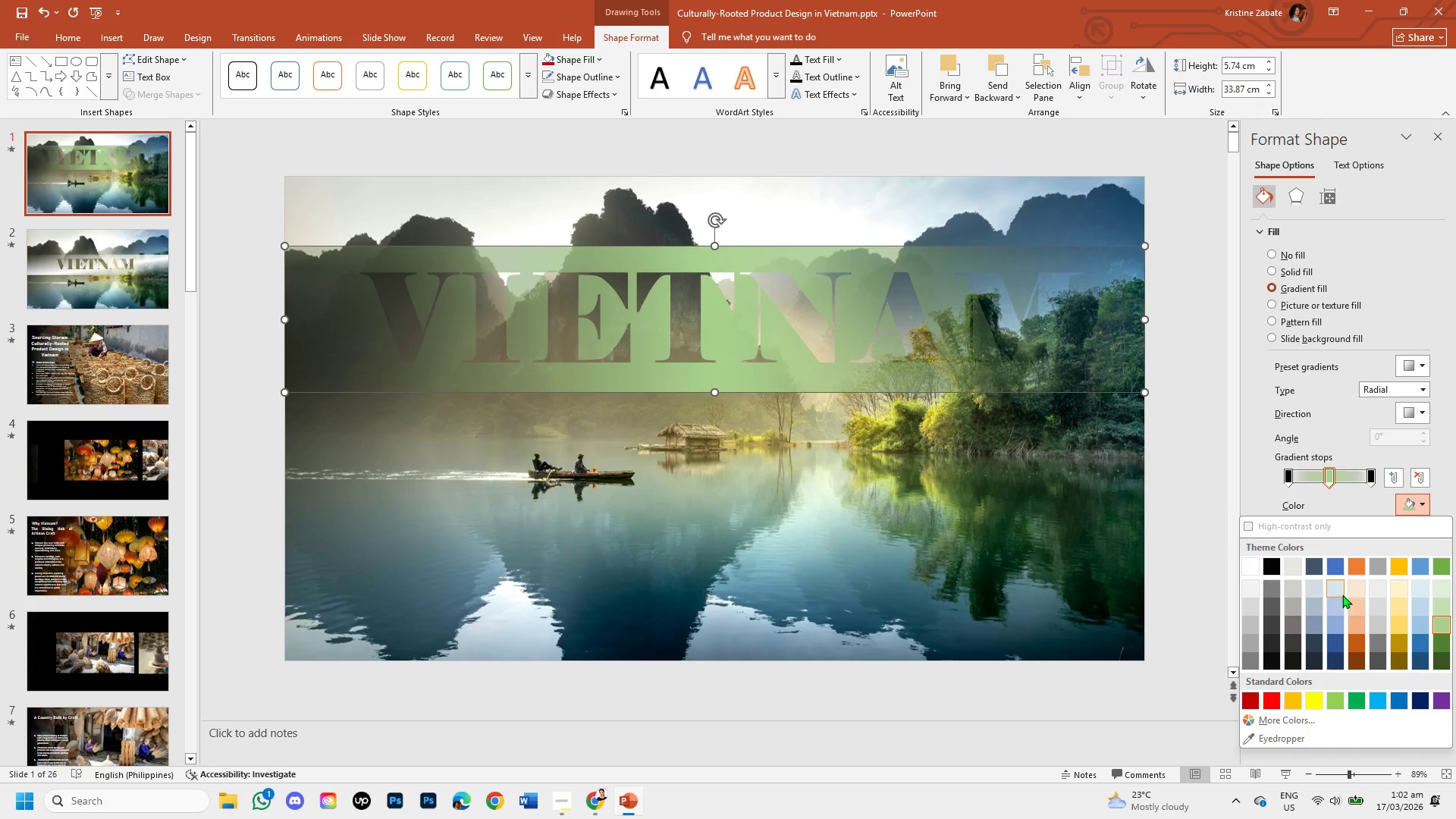 
left_click([1338, 589])
 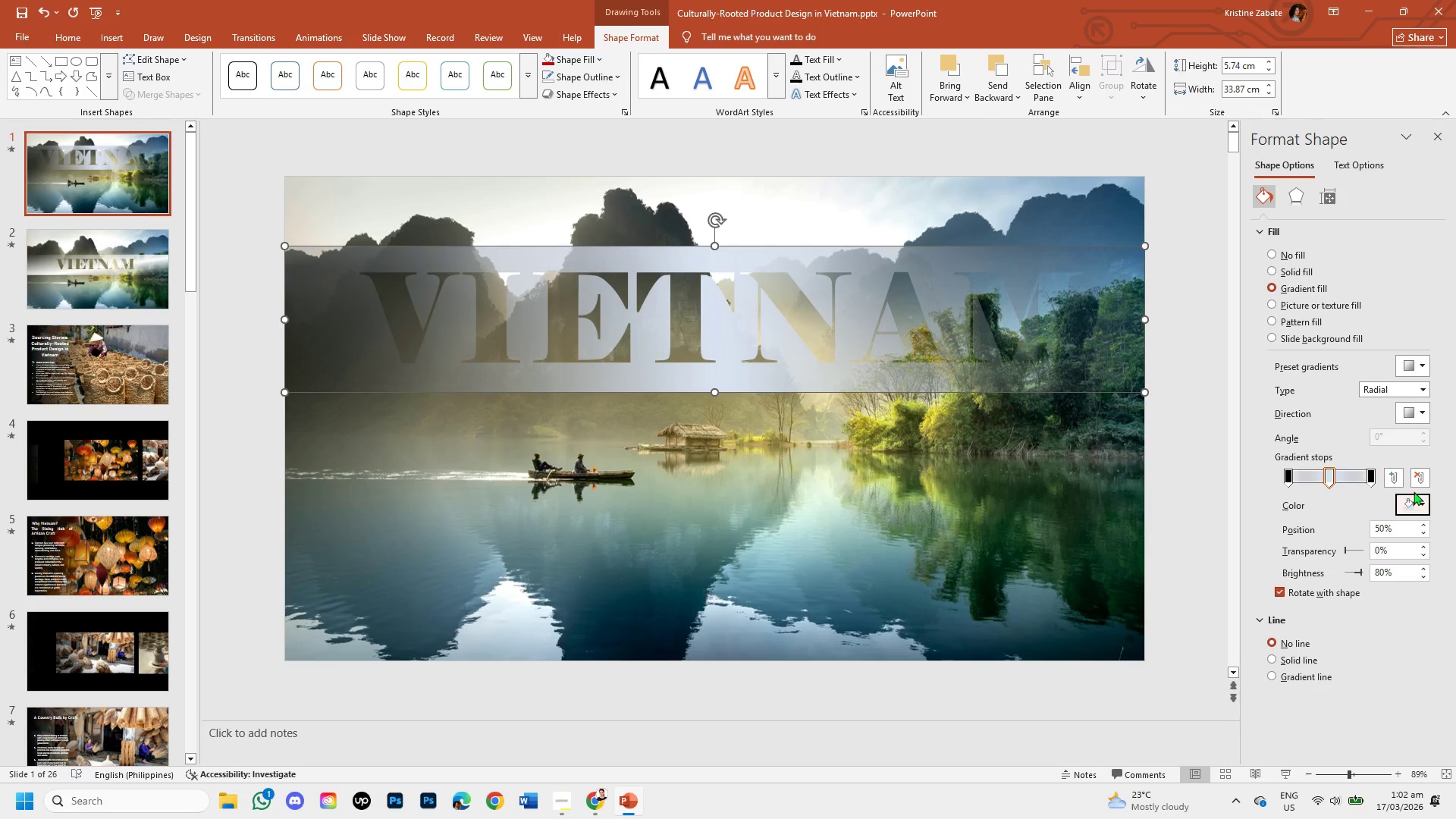 
left_click([1423, 503])
 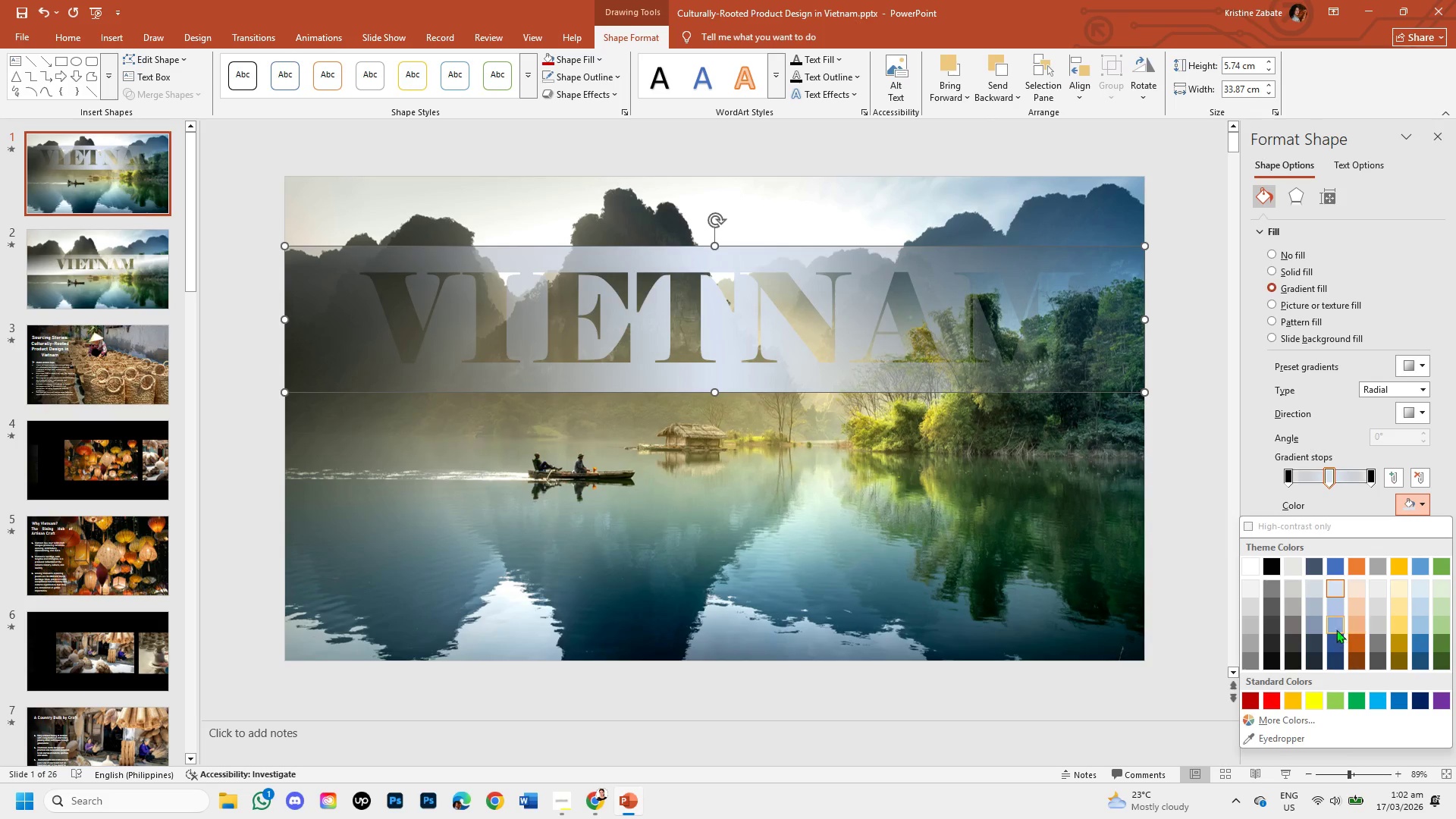 
left_click([1335, 625])
 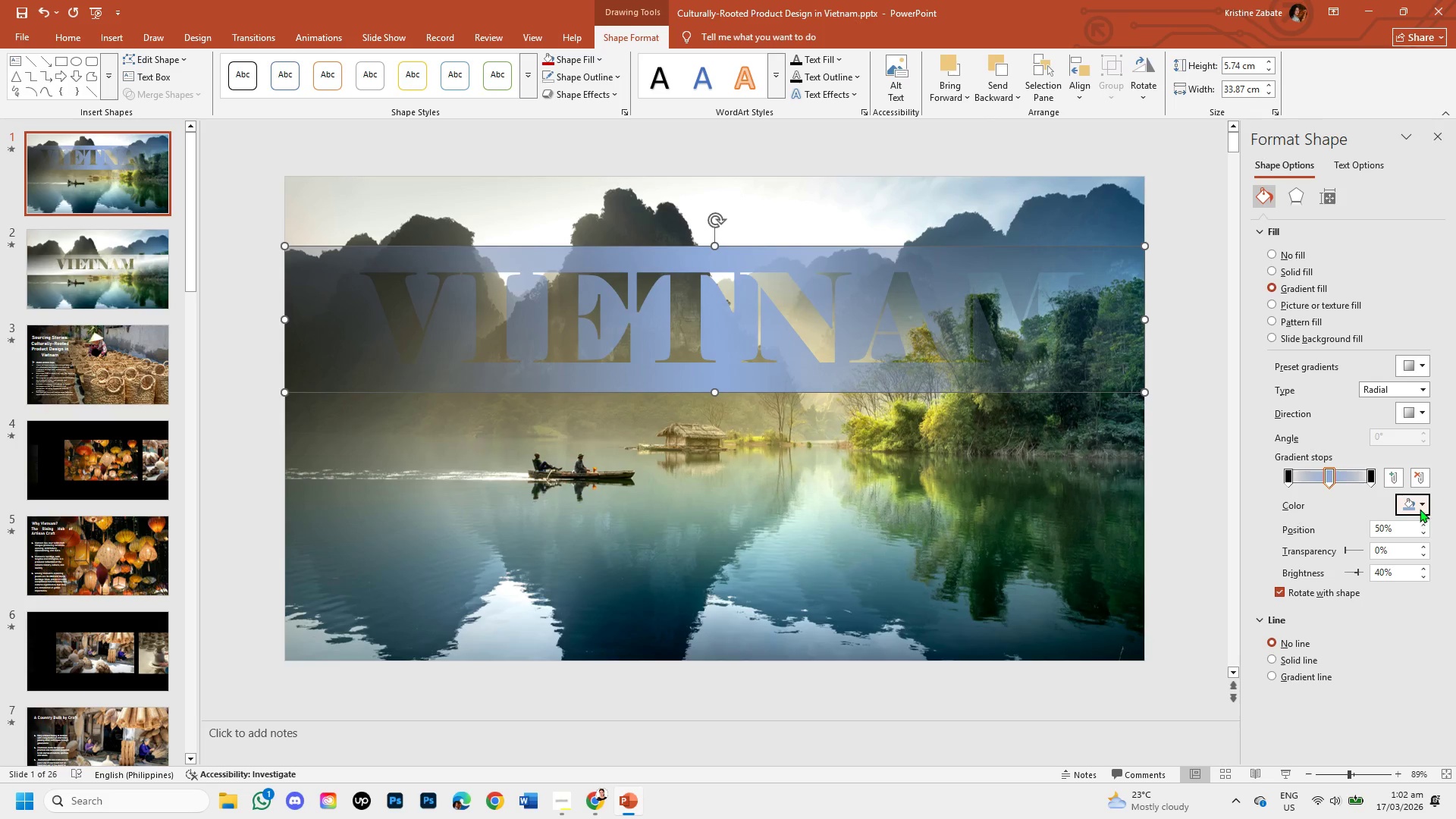 
left_click([1420, 502])
 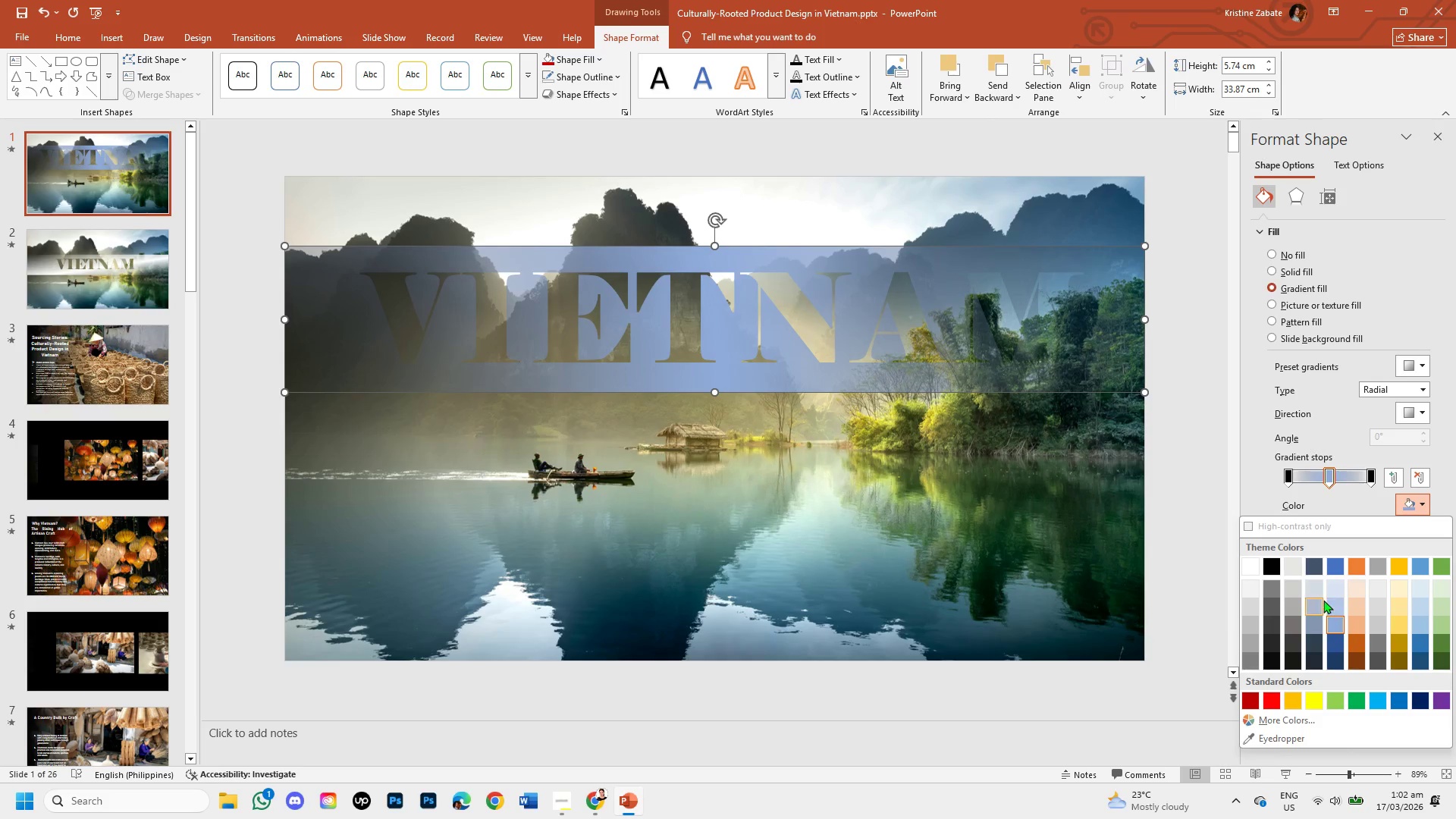 
left_click([1322, 597])
 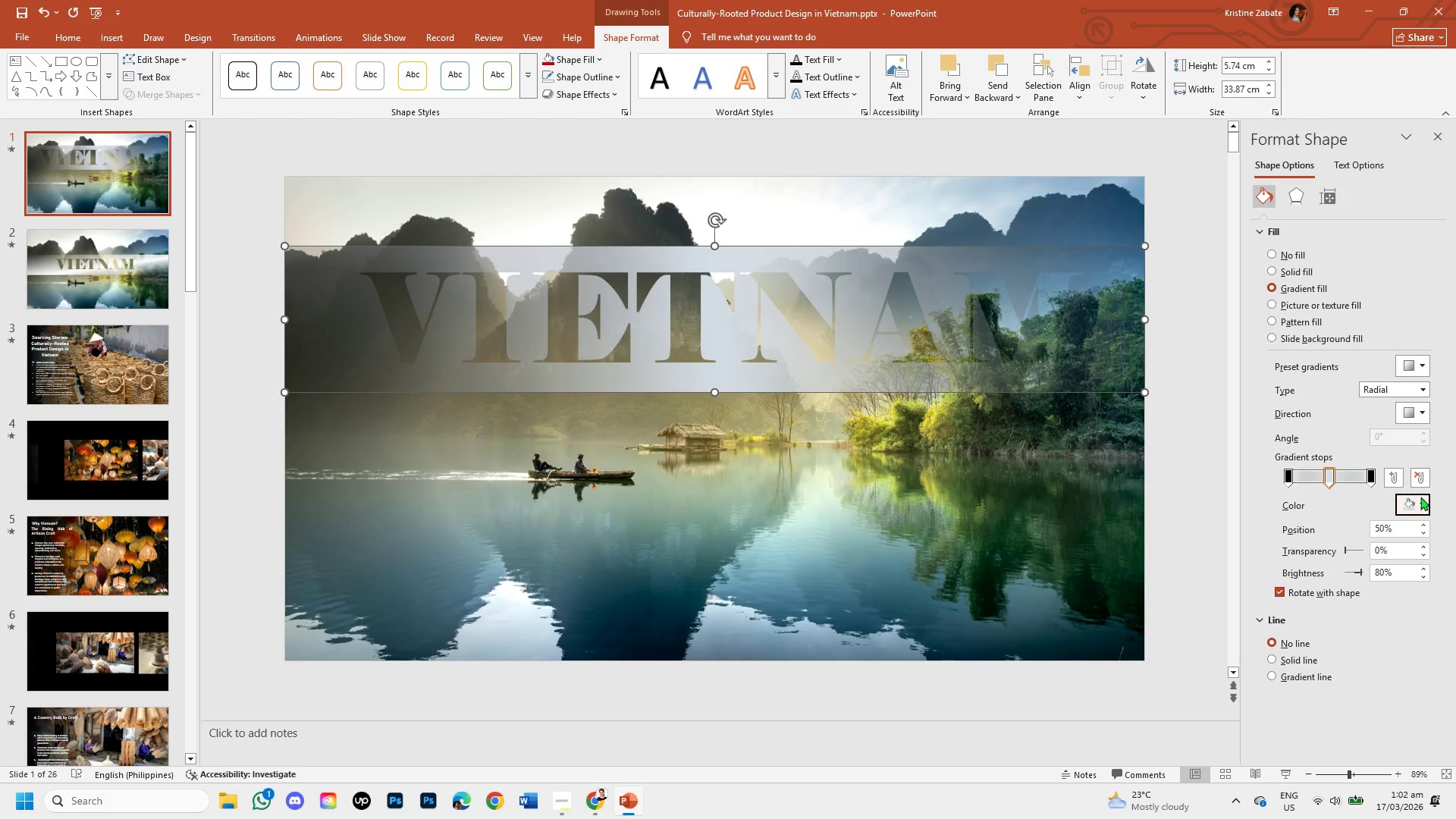 
left_click([1423, 504])
 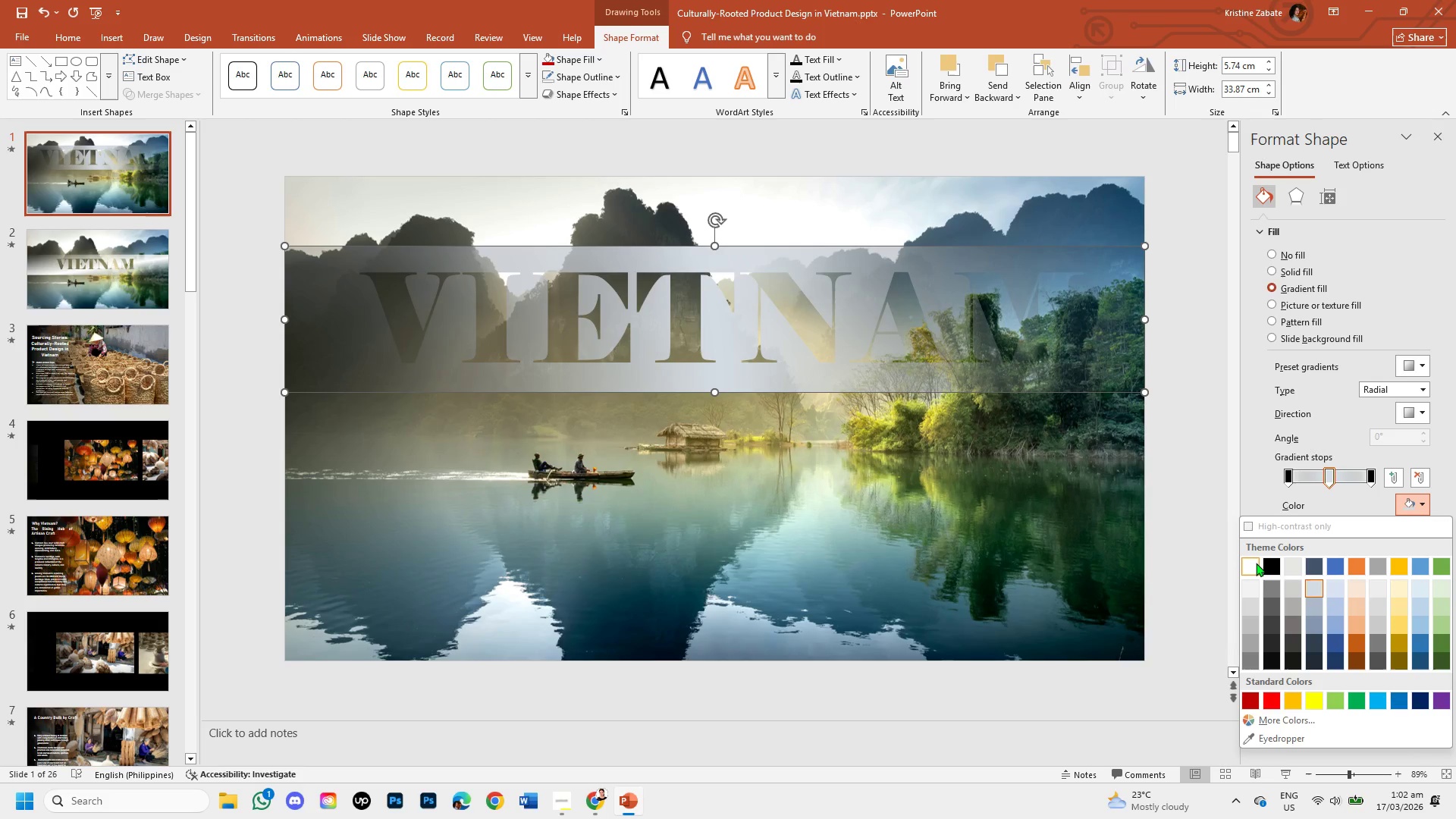 
left_click([1256, 563])
 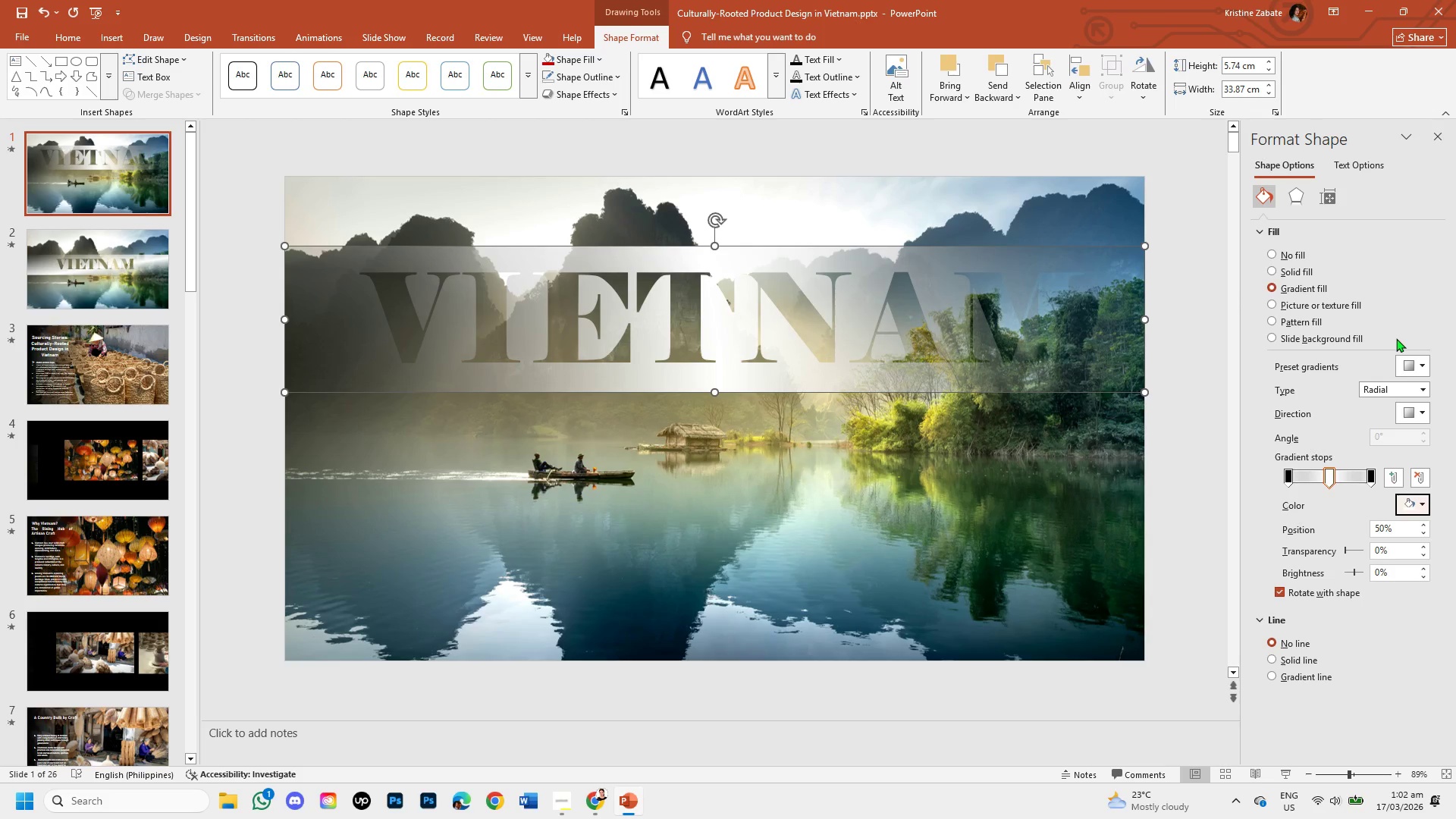 
wait(13.59)
 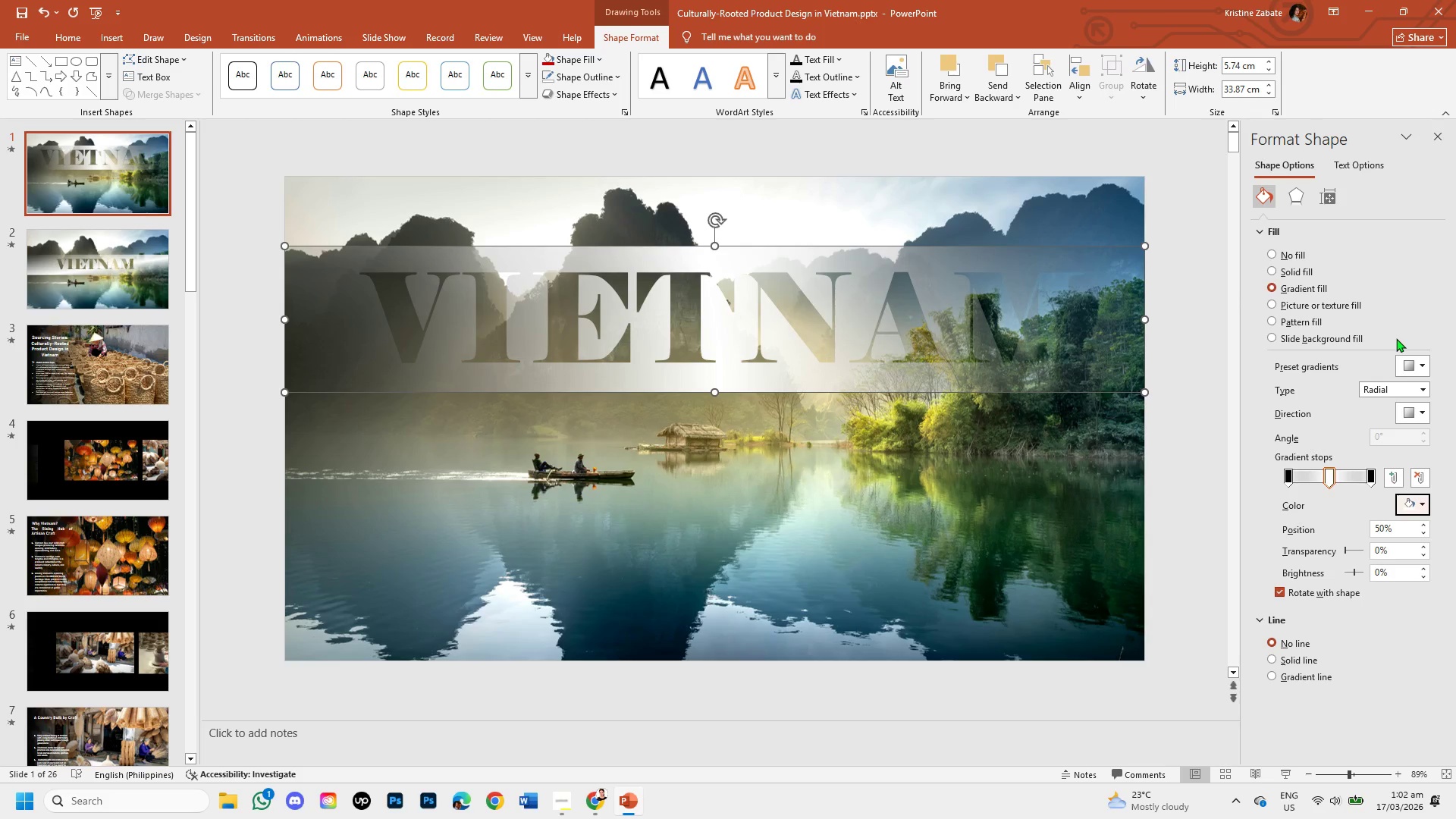 
left_click([1439, 133])
 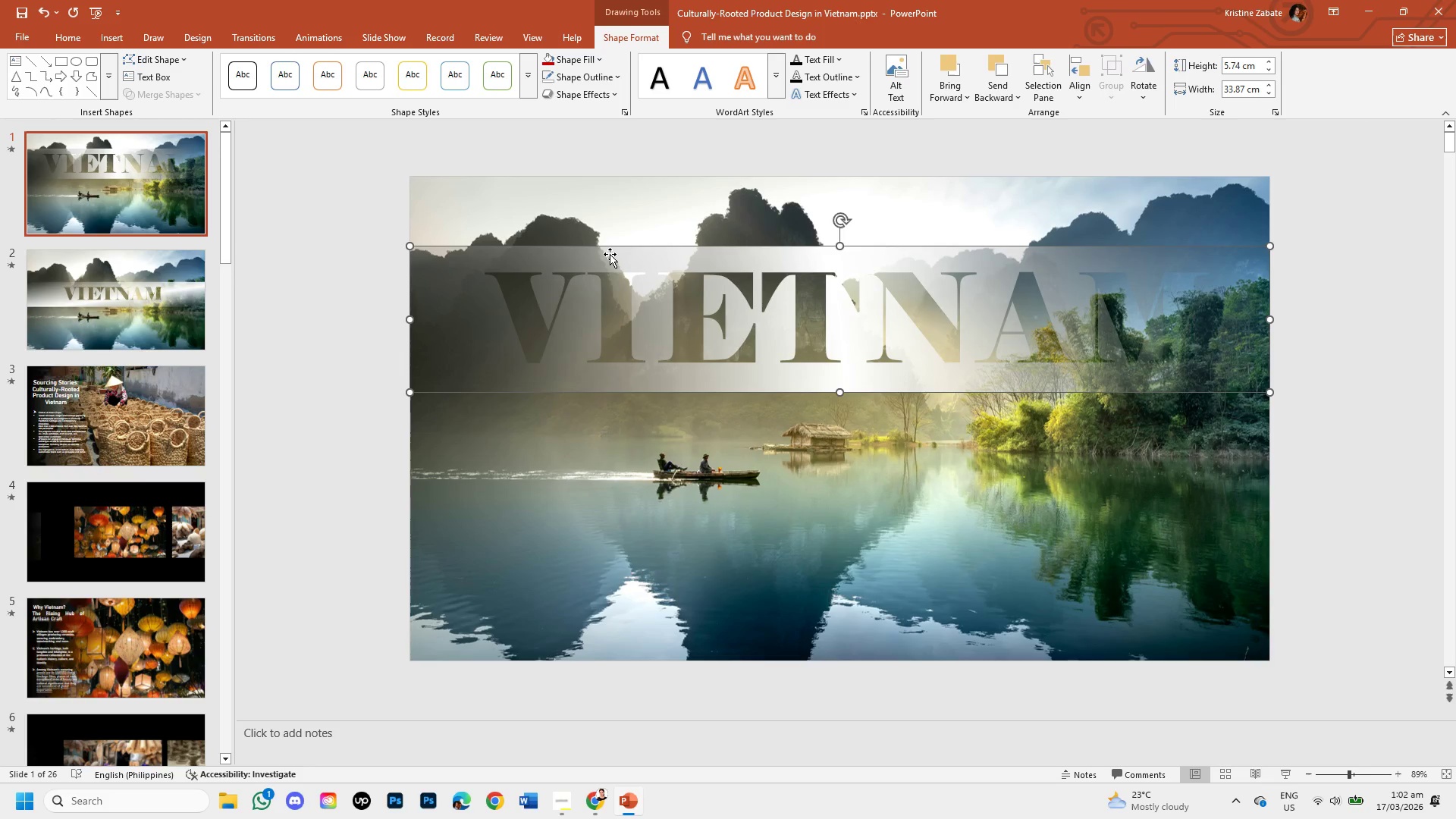 
left_click_drag(start_coordinate=[610, 254], to_coordinate=[611, 312])
 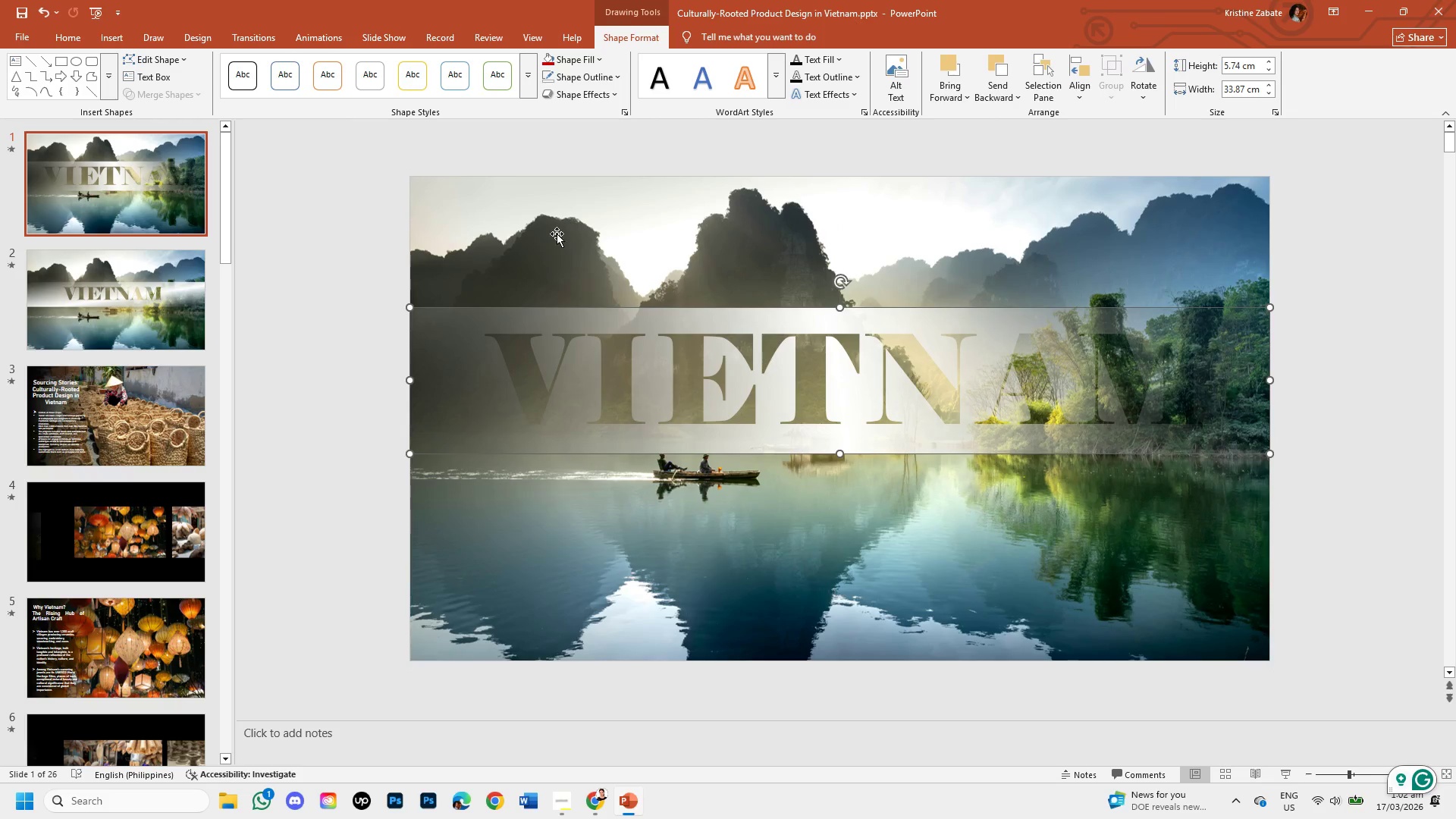 
right_click([551, 224])
 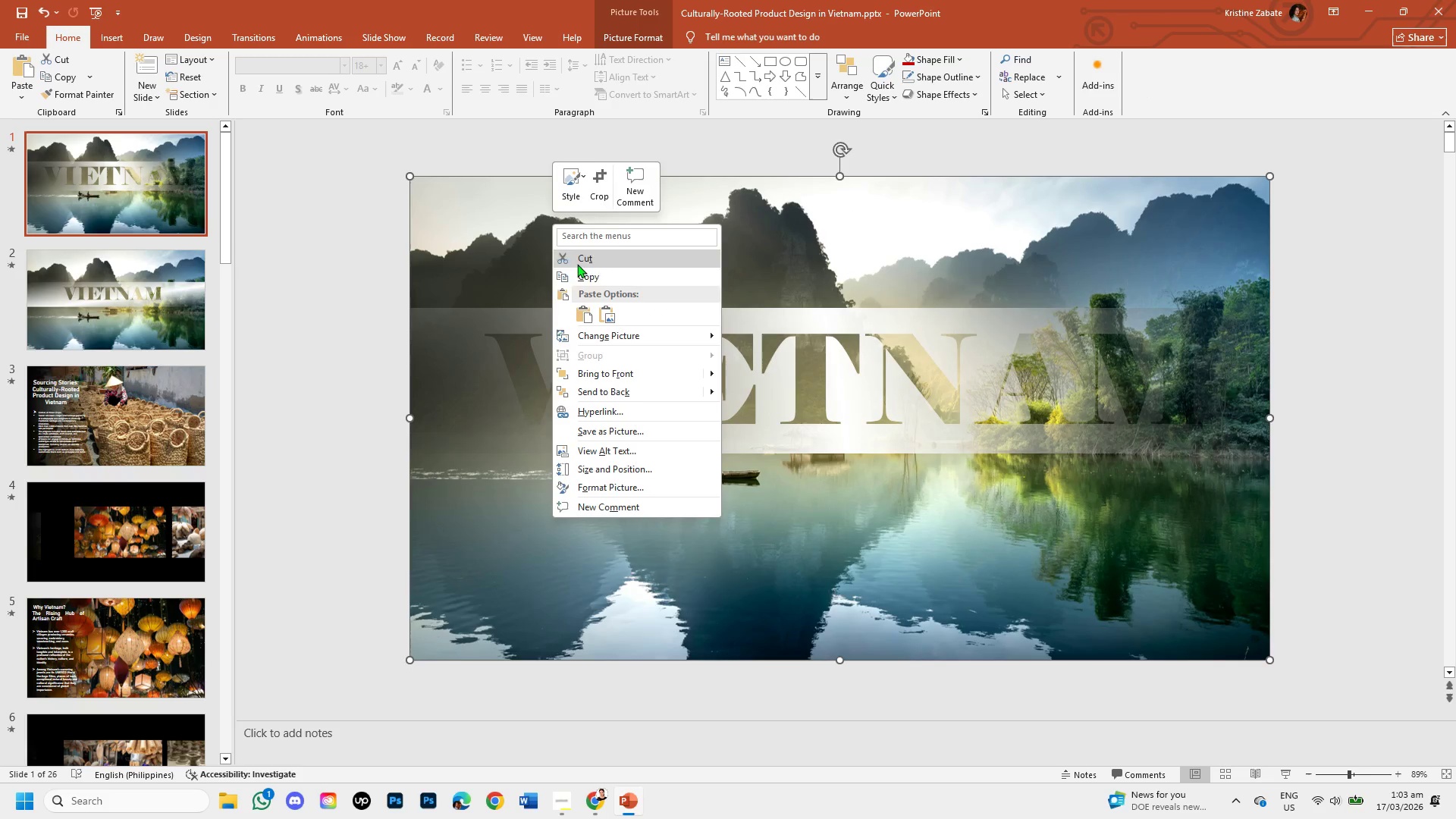 
left_click([583, 278])
 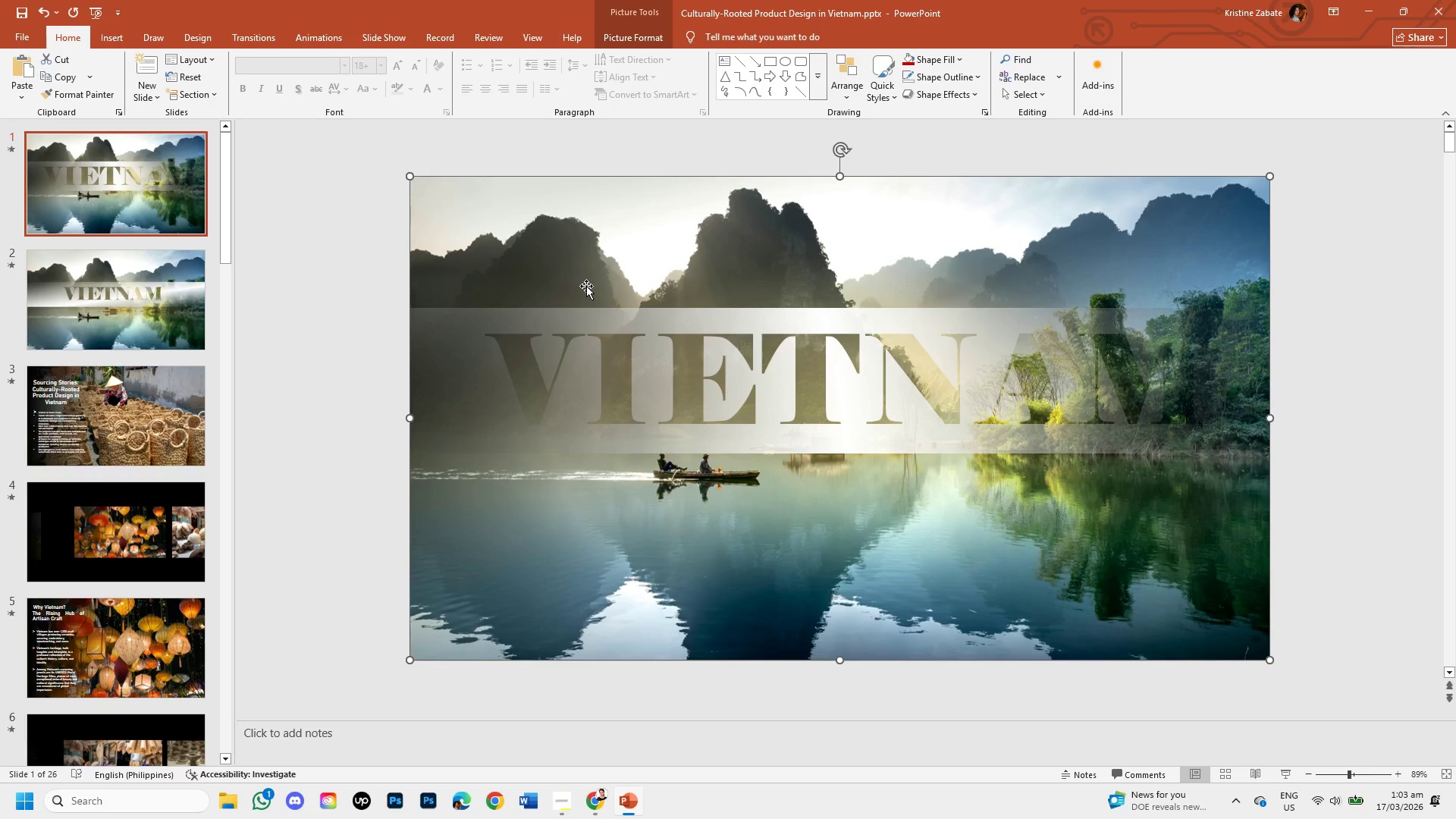 
hold_key(key=ControlLeft, duration=0.59)
 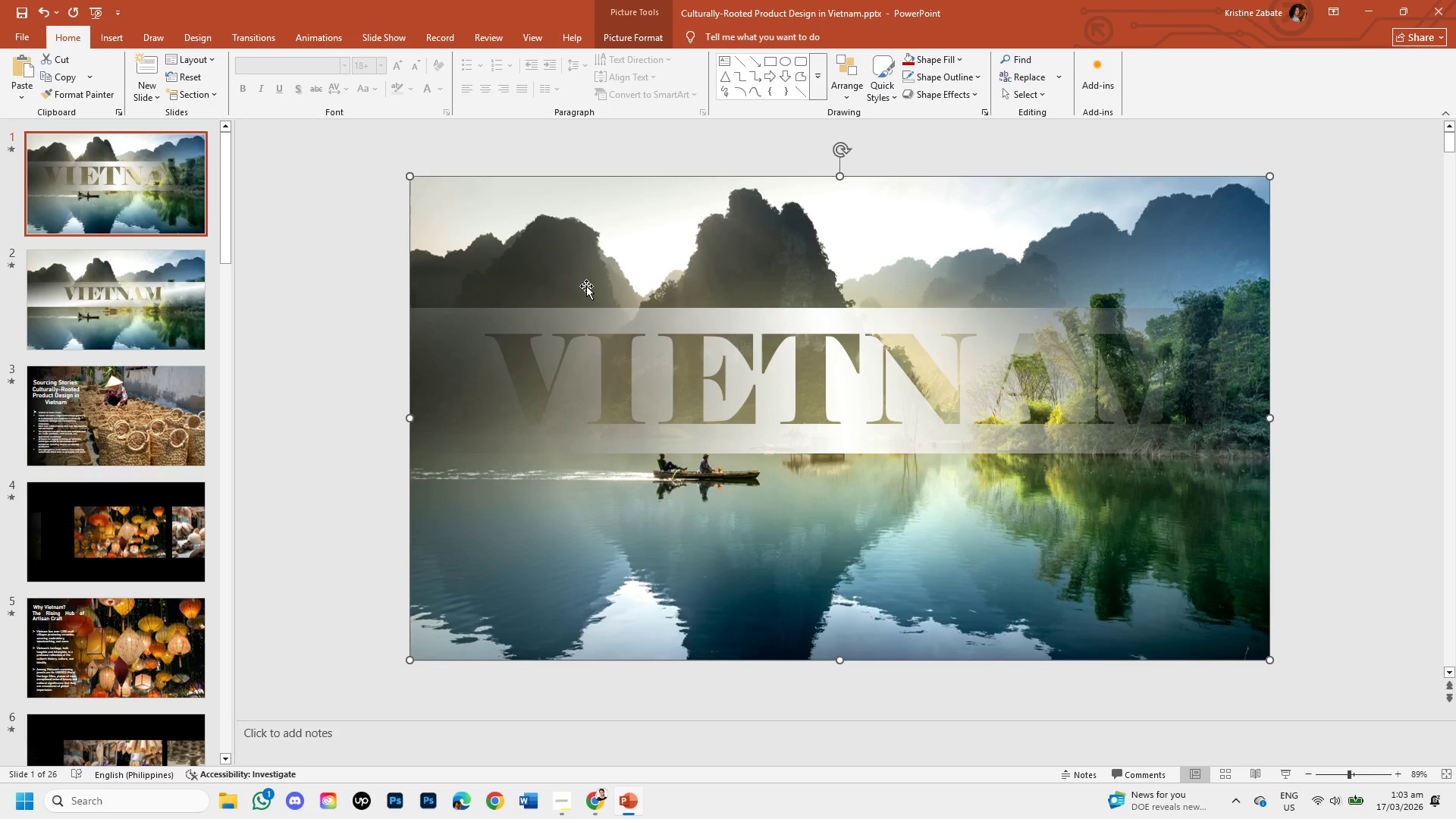 
key(Control+V)
 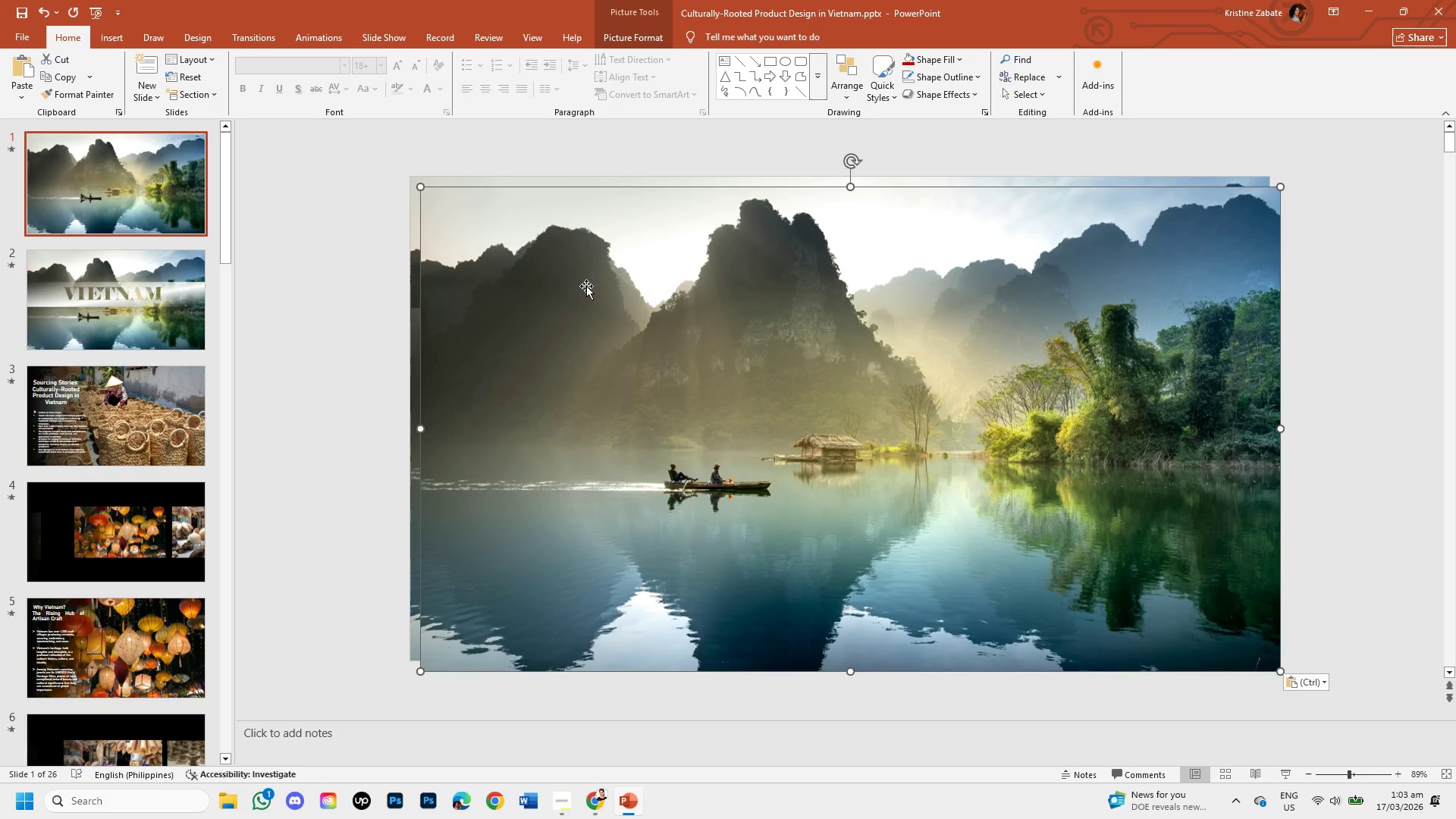 
left_click_drag(start_coordinate=[586, 286], to_coordinate=[578, 272])
 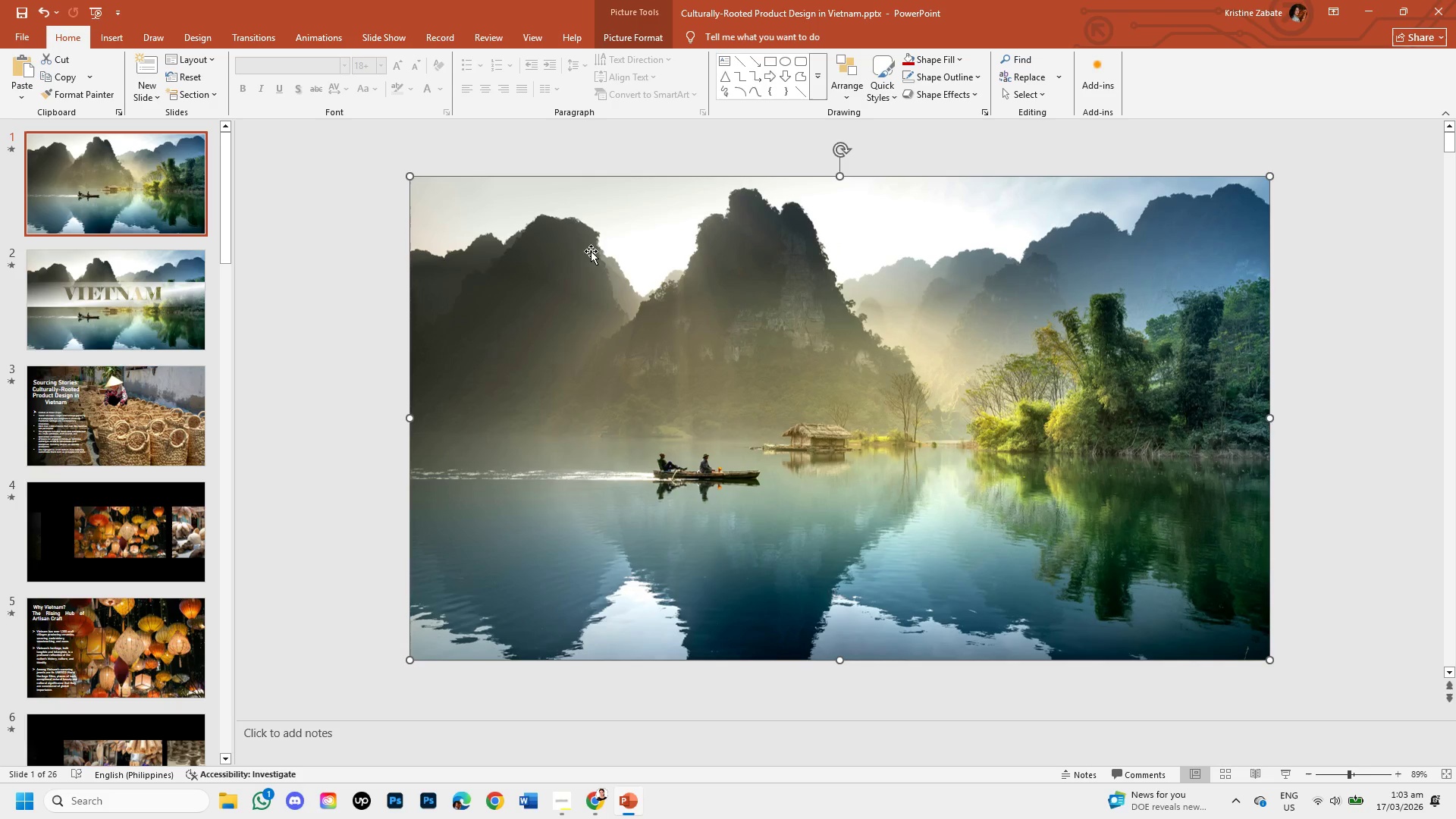 
left_click([570, 37])
 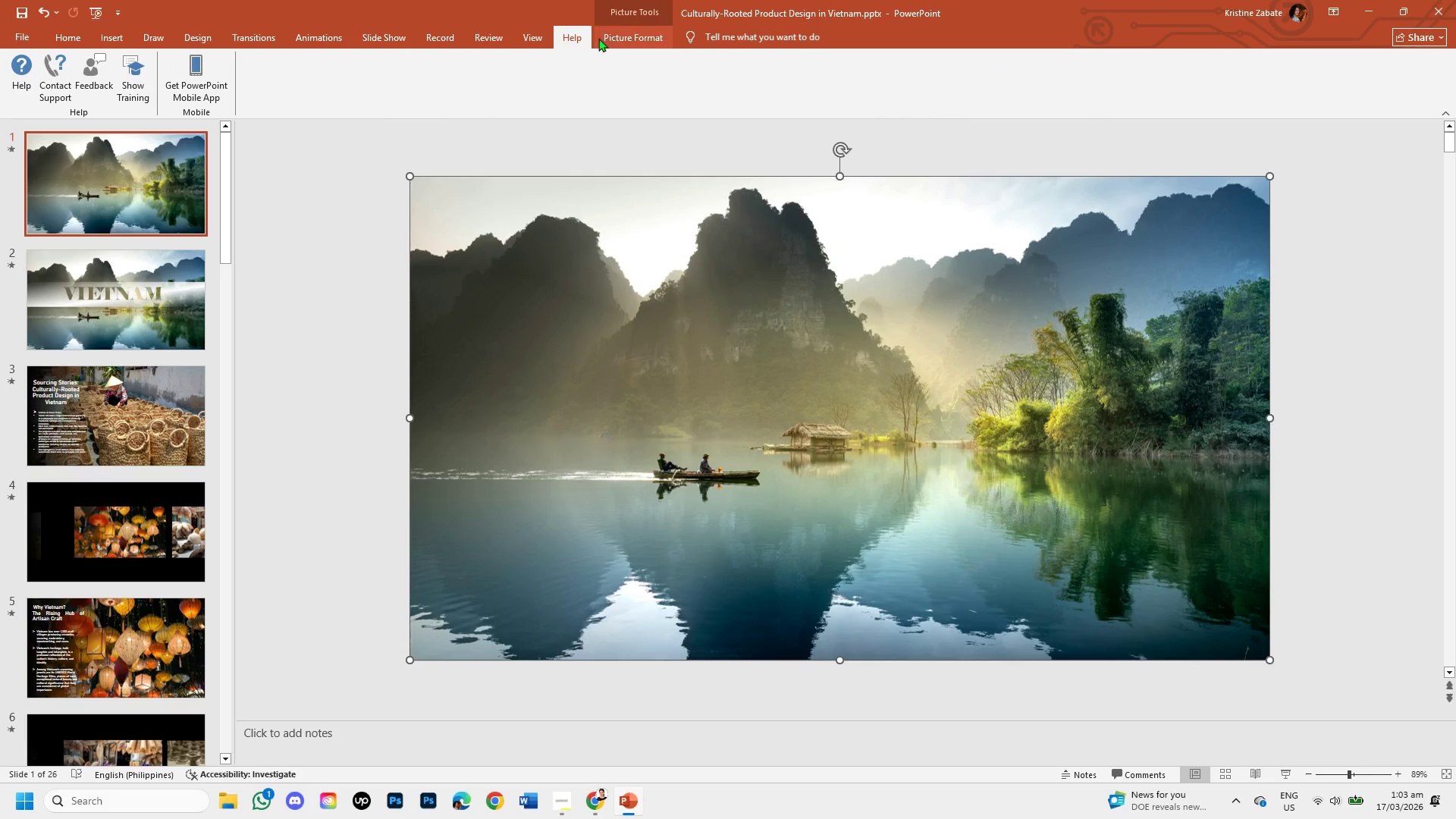 
left_click([603, 39])
 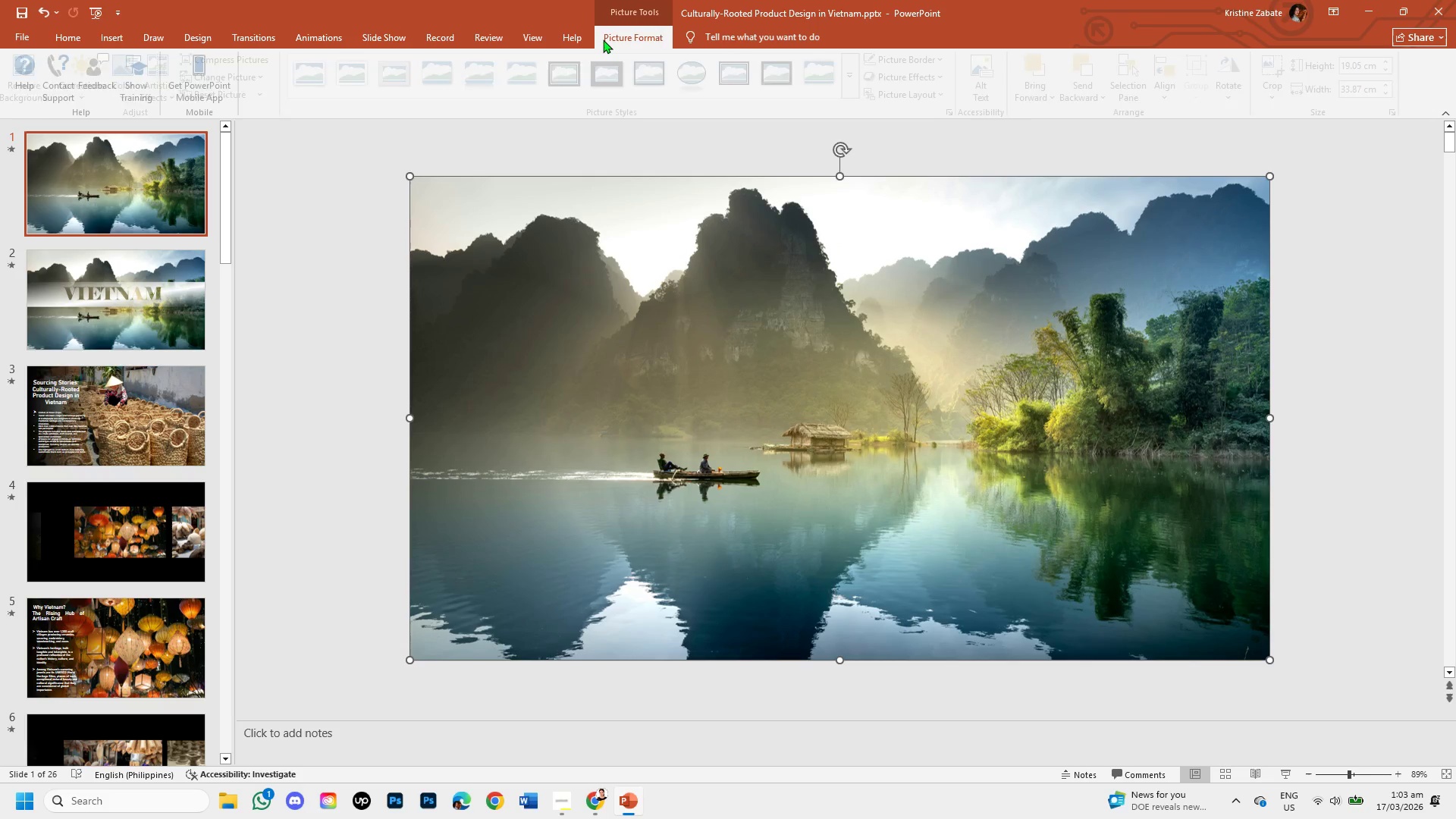 
mouse_move([585, 46])
 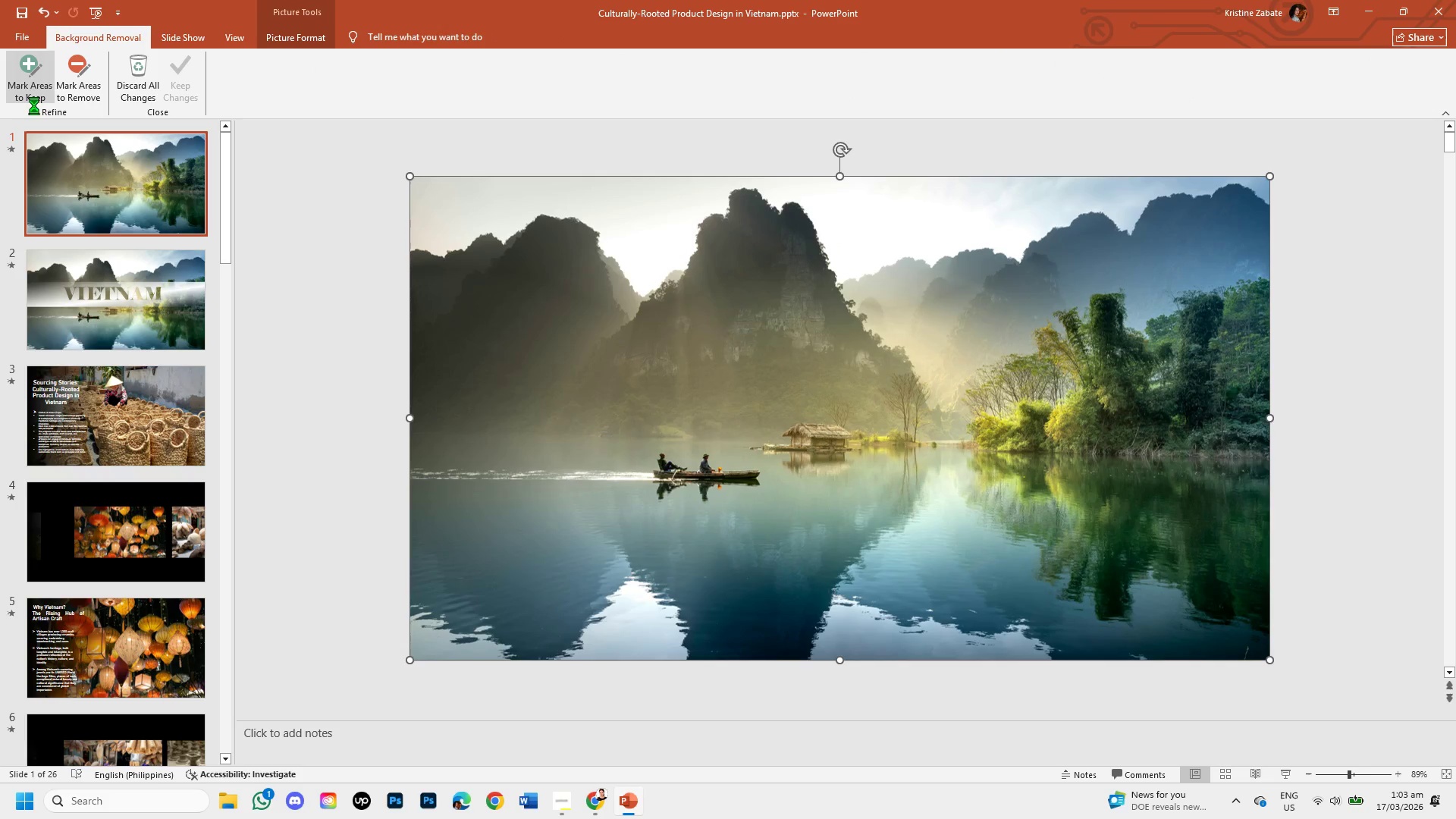 
left_click([26, 71])
 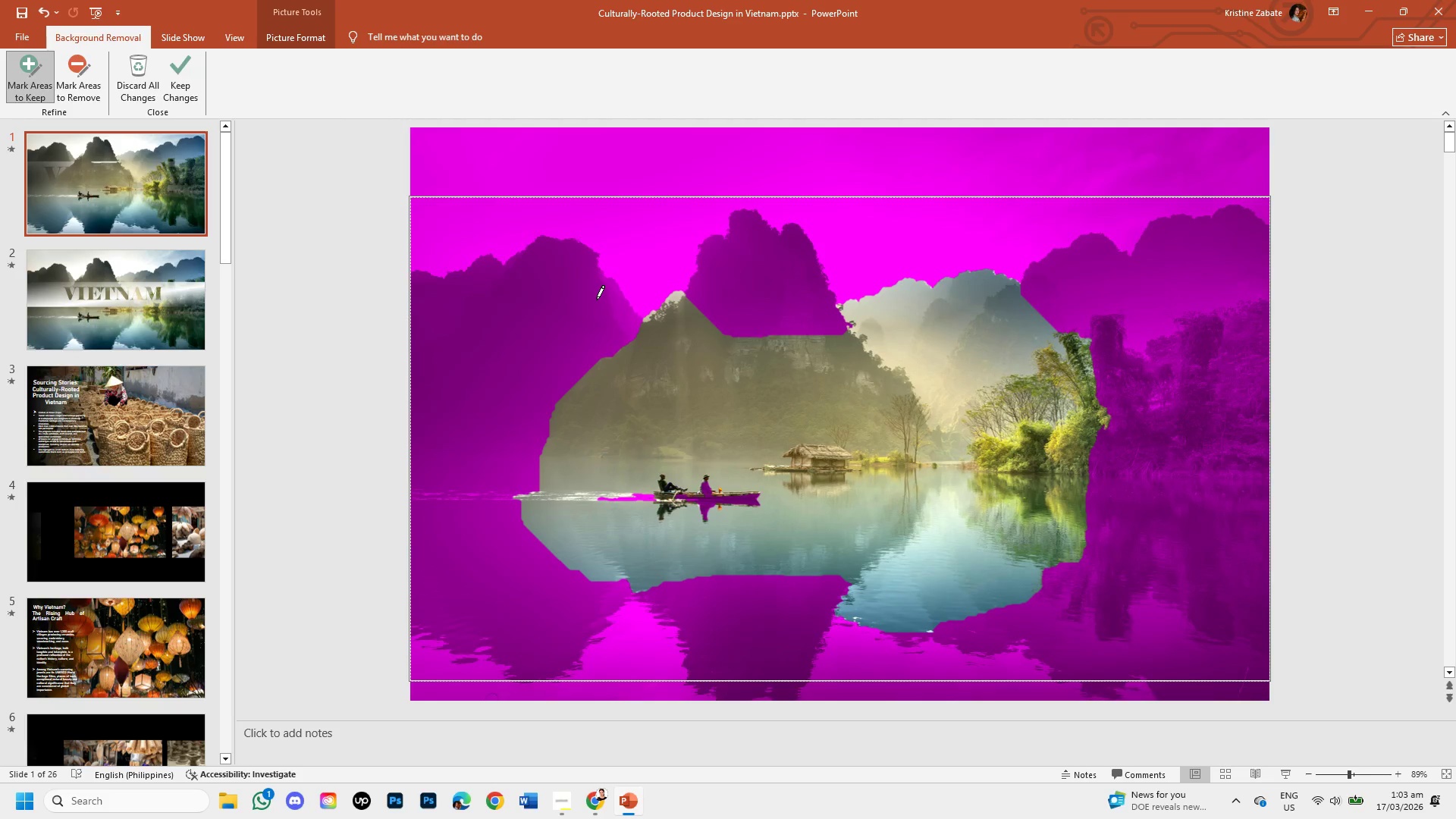 
wait(8.38)
 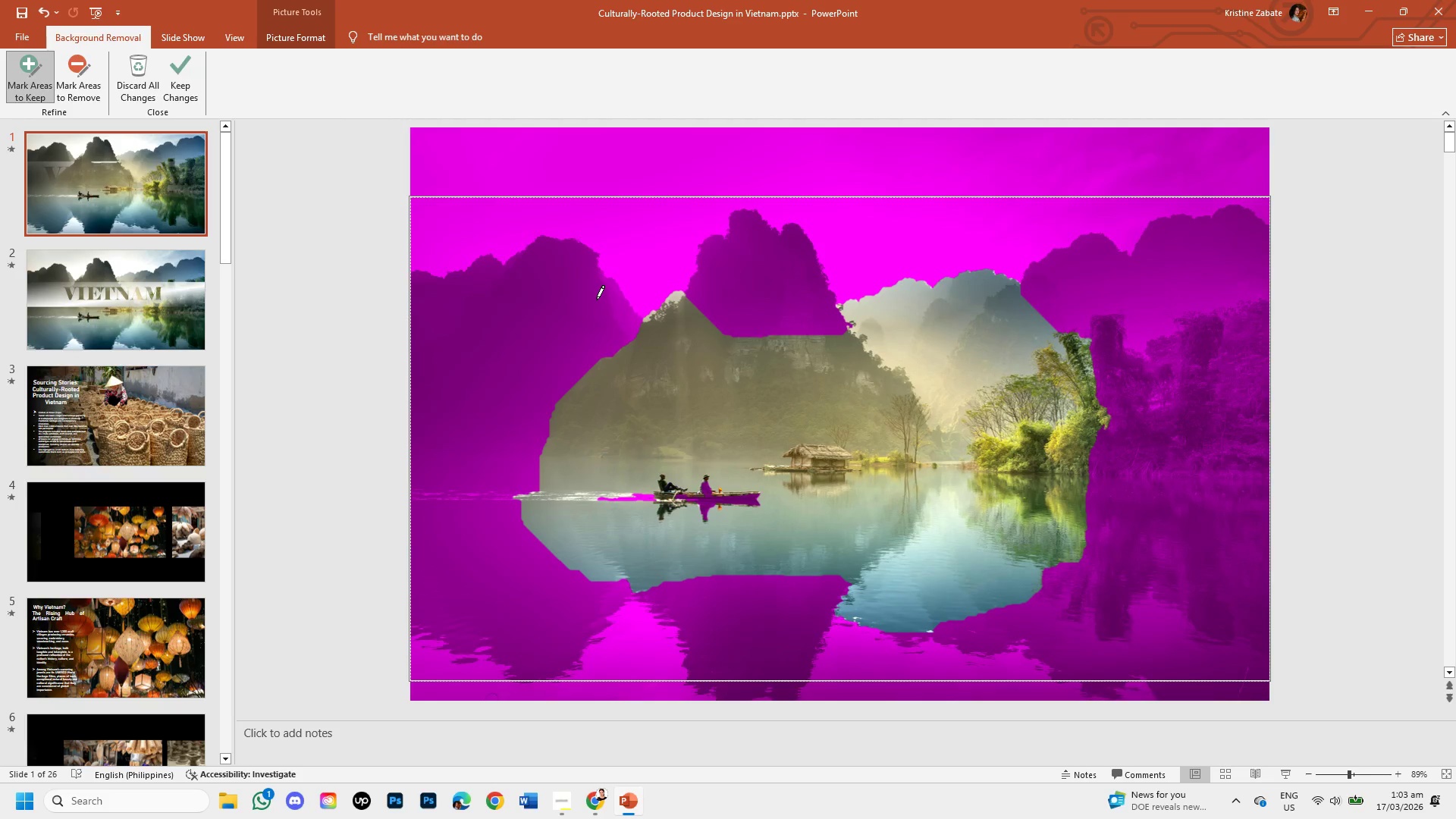 
left_click_drag(start_coordinate=[715, 488], to_coordinate=[721, 479])
 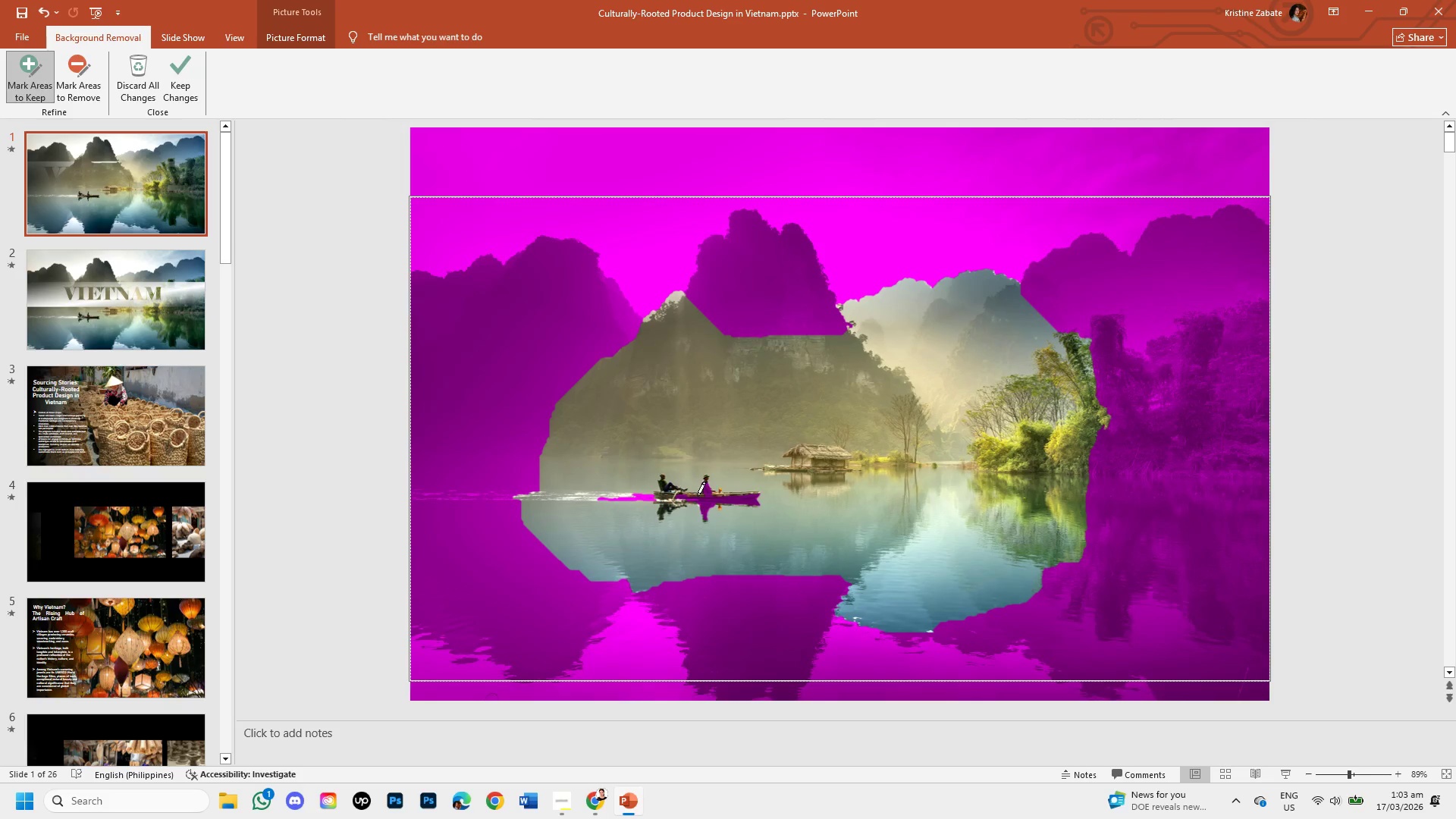 
left_click_drag(start_coordinate=[629, 491], to_coordinate=[634, 493])
 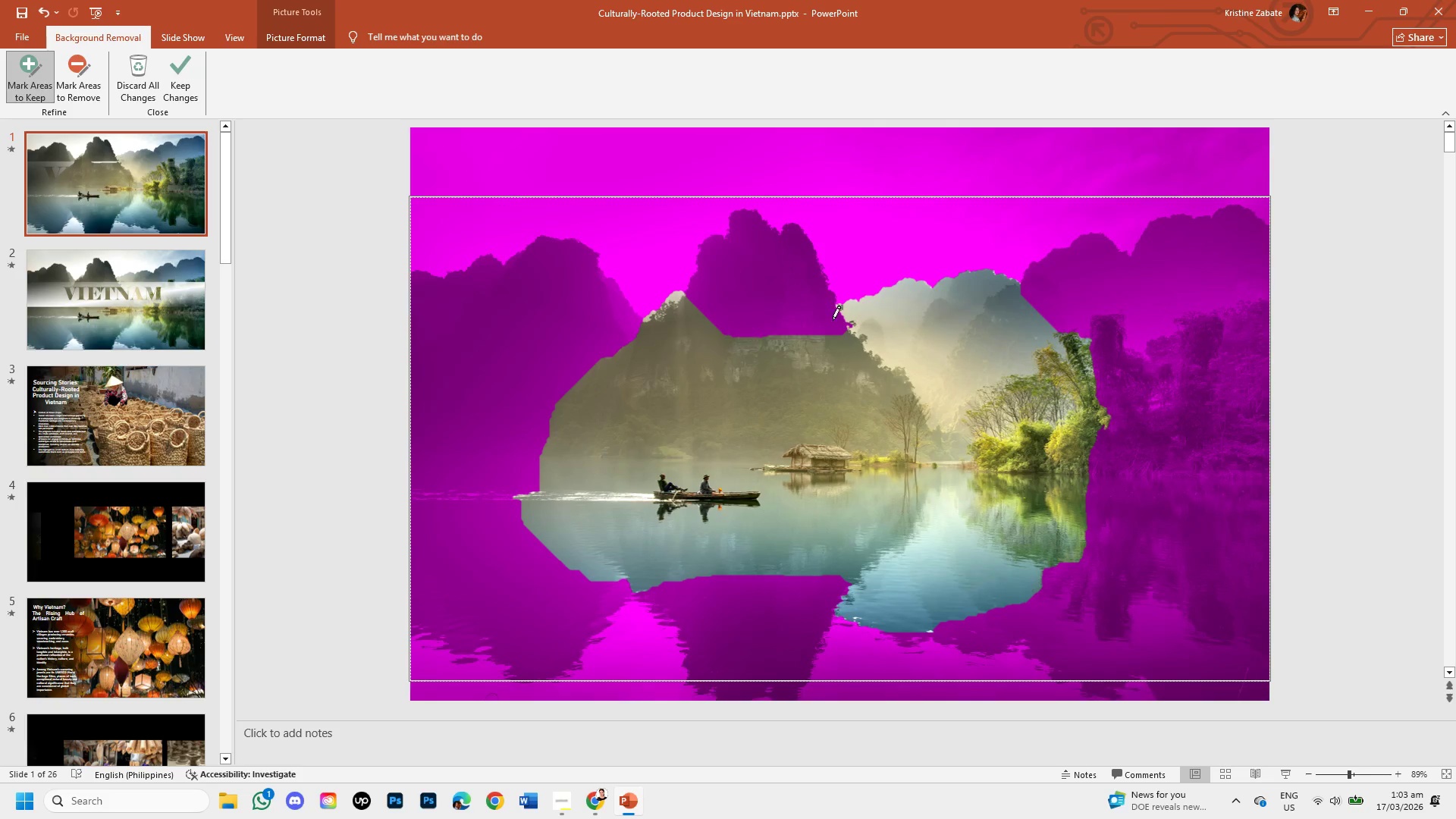 
wait(12.48)
 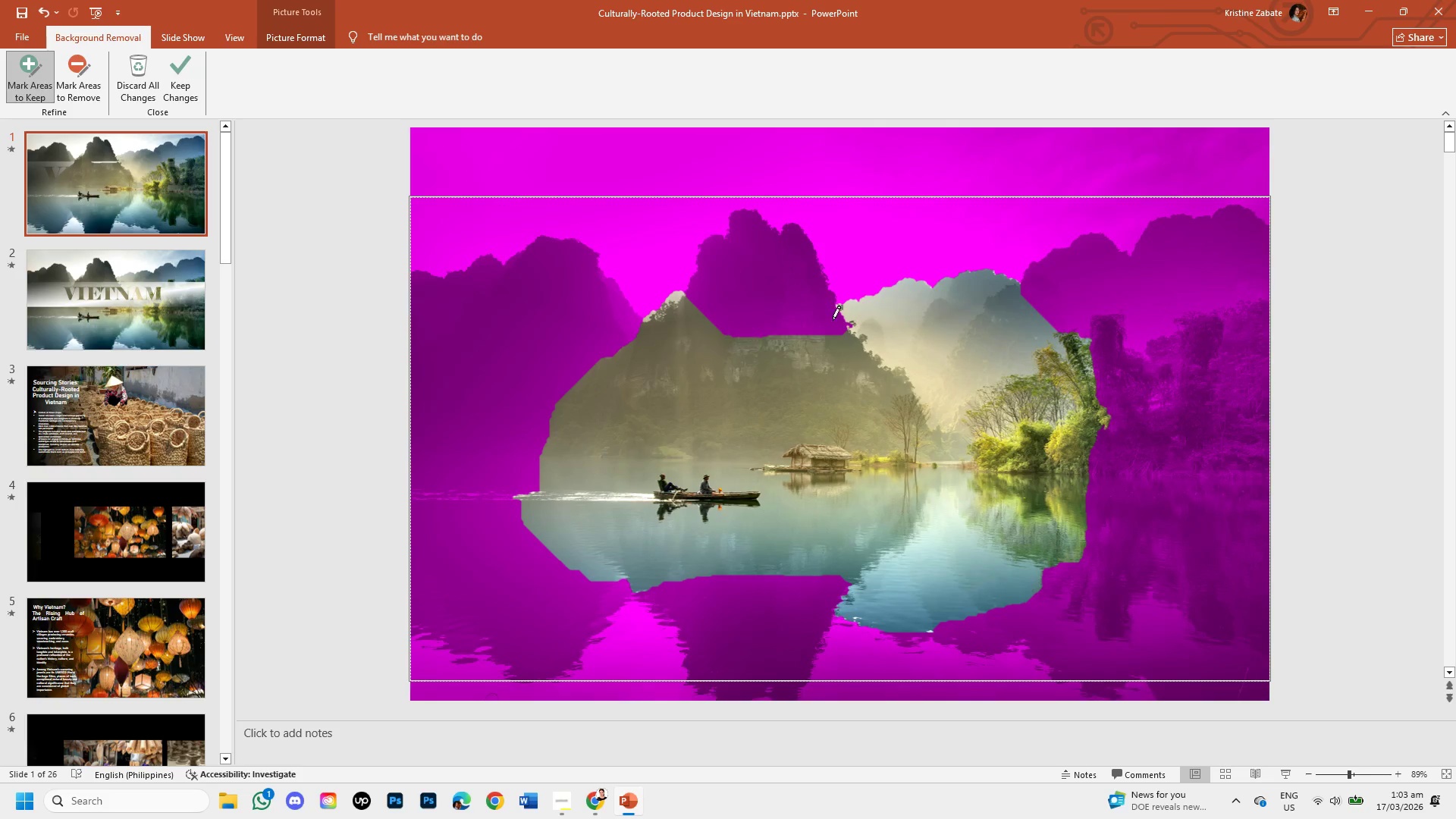 
left_click_drag(start_coordinate=[645, 322], to_coordinate=[664, 305])
 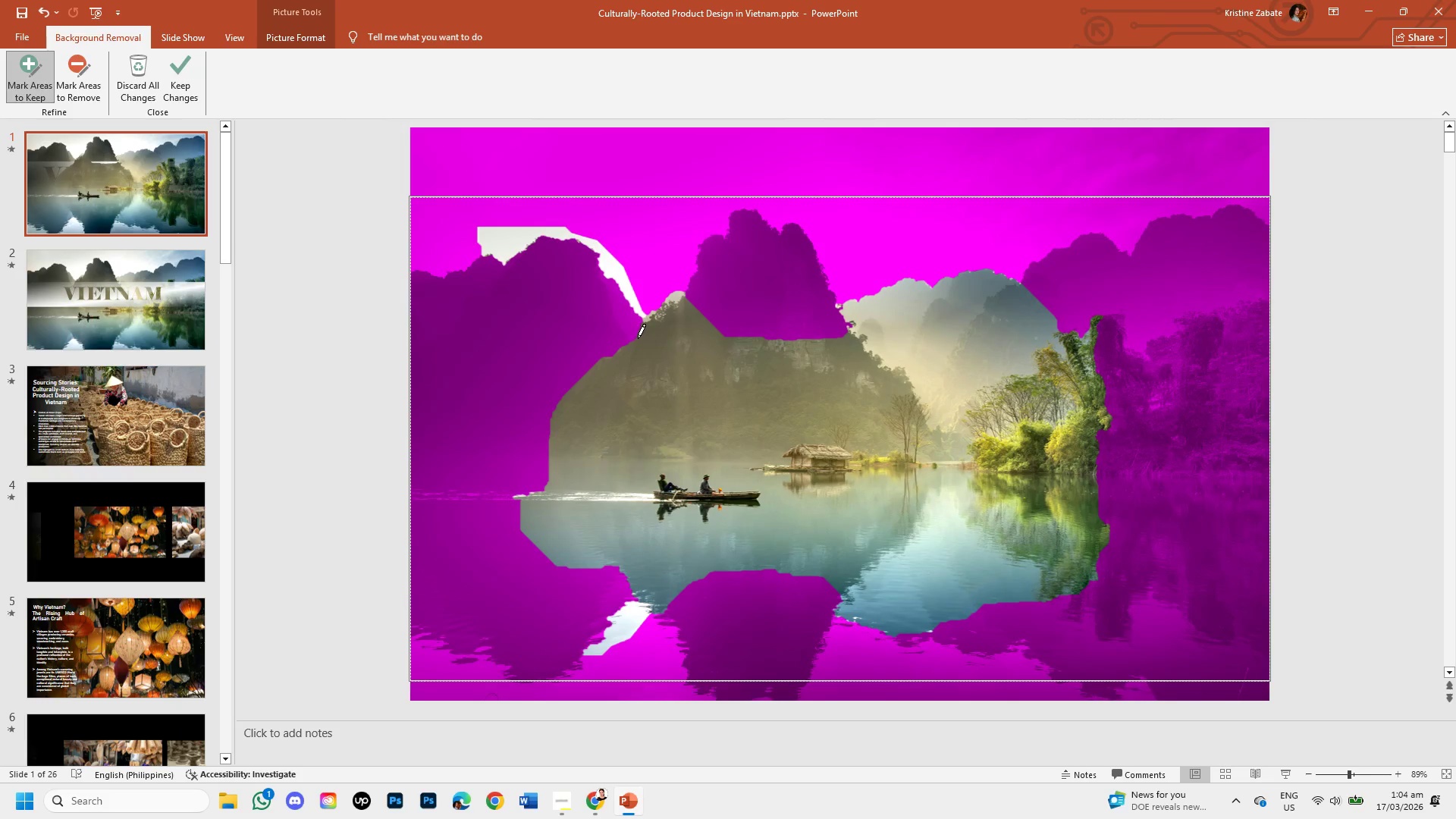 
left_click_drag(start_coordinate=[642, 320], to_coordinate=[645, 447])
 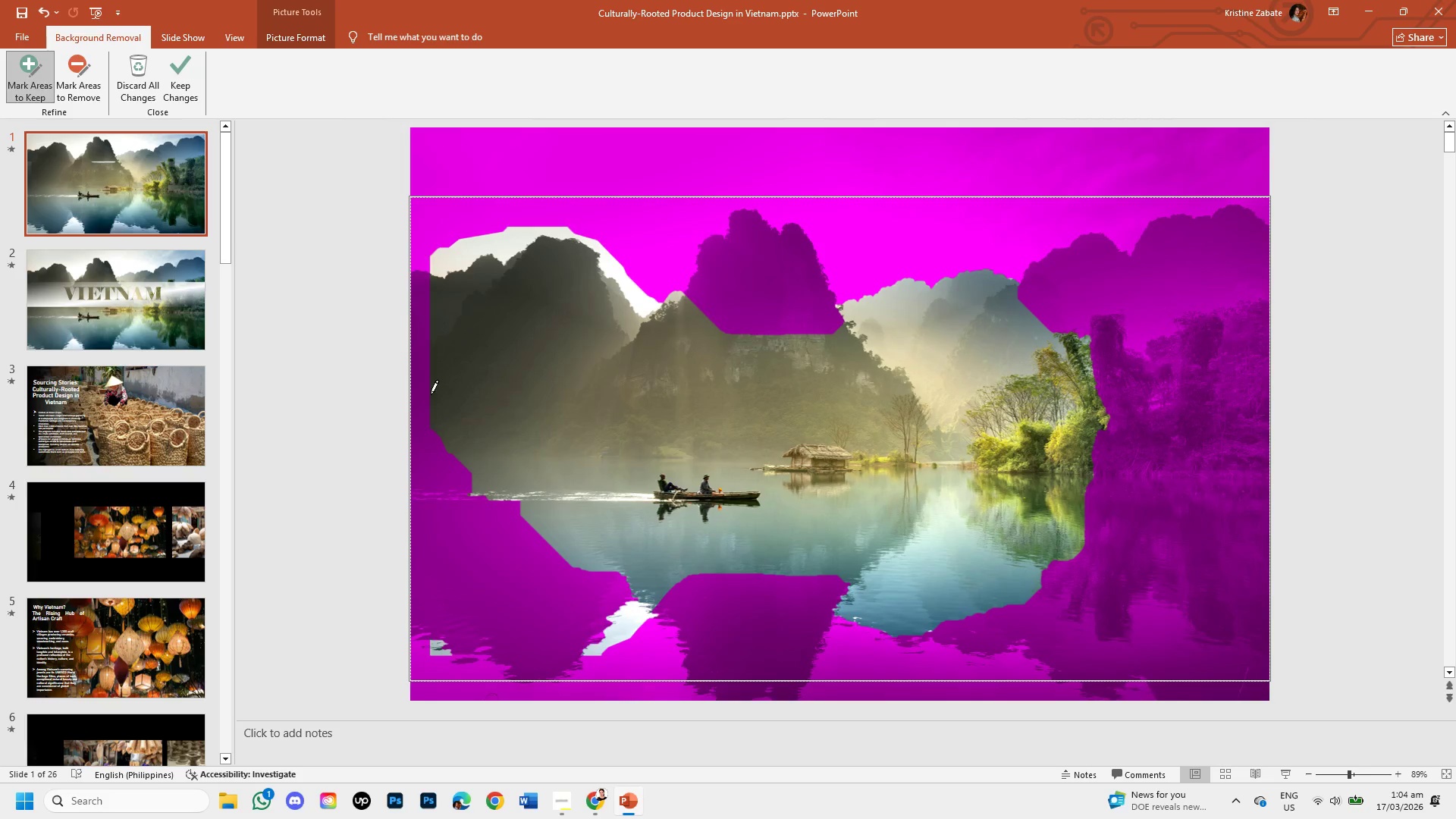 
wait(5.28)
 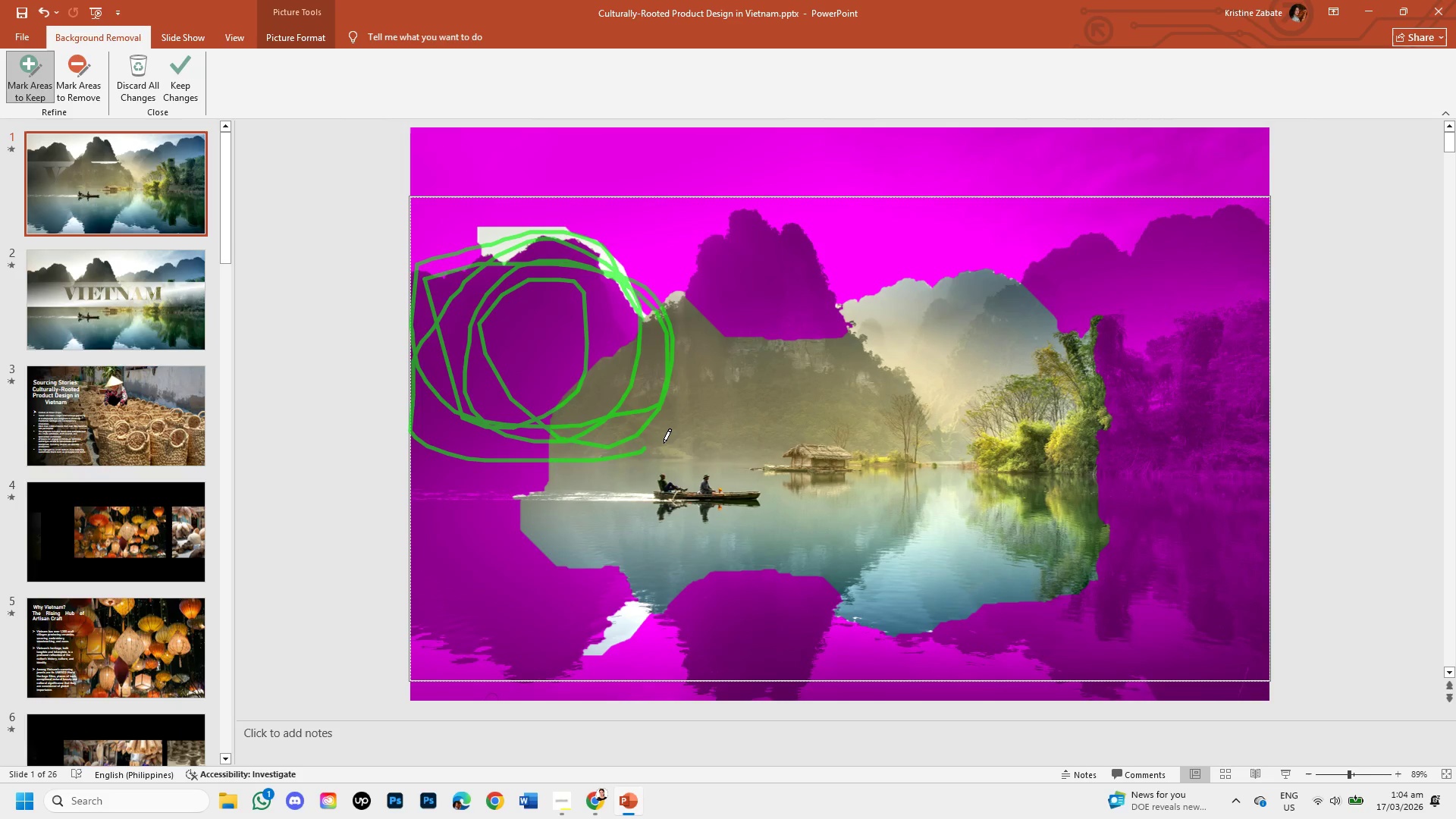 
left_click_drag(start_coordinate=[410, 385], to_coordinate=[601, 543])
 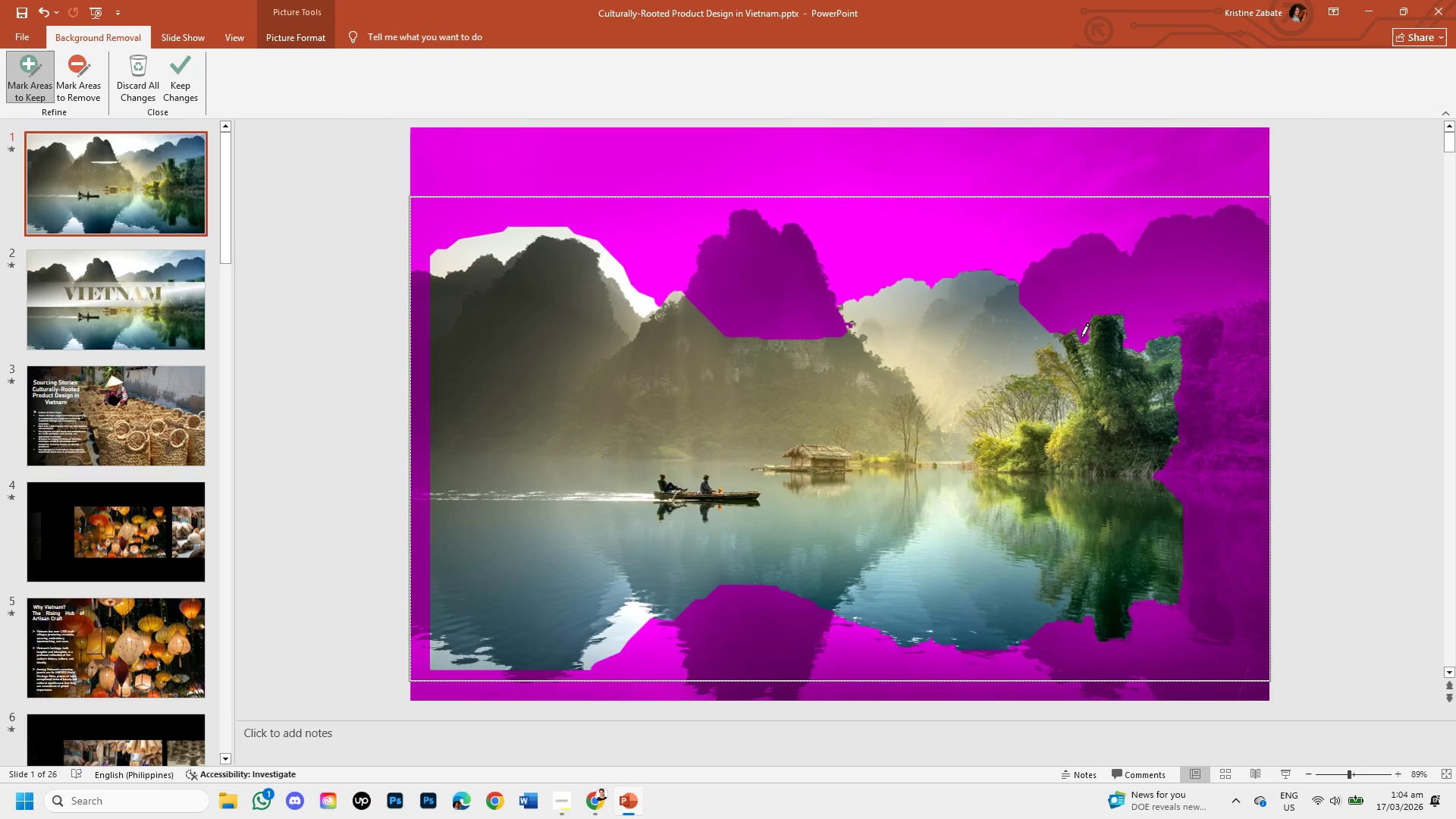 
wait(7.14)
 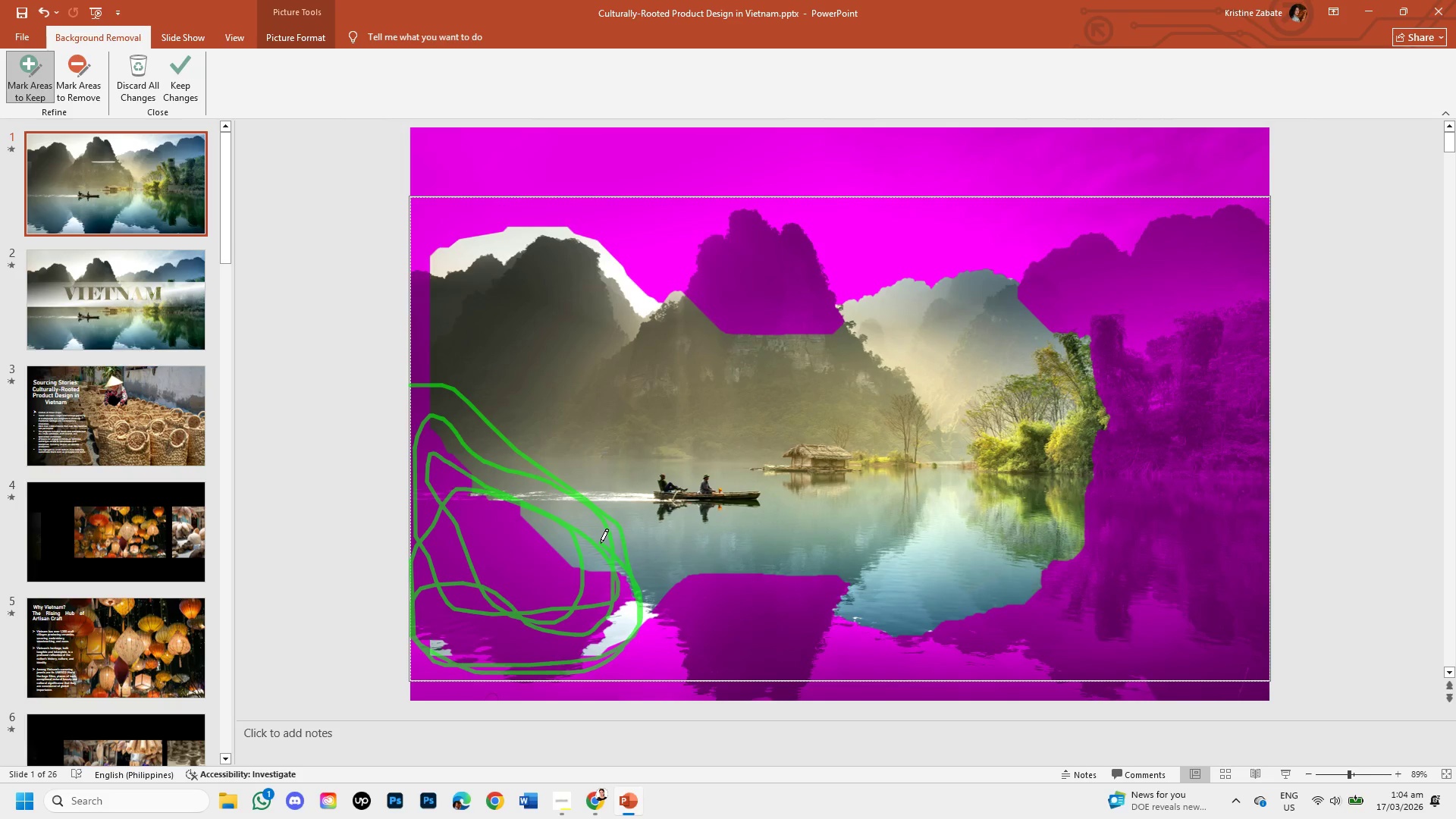 
left_click_drag(start_coordinate=[1164, 347], to_coordinate=[1146, 483])
 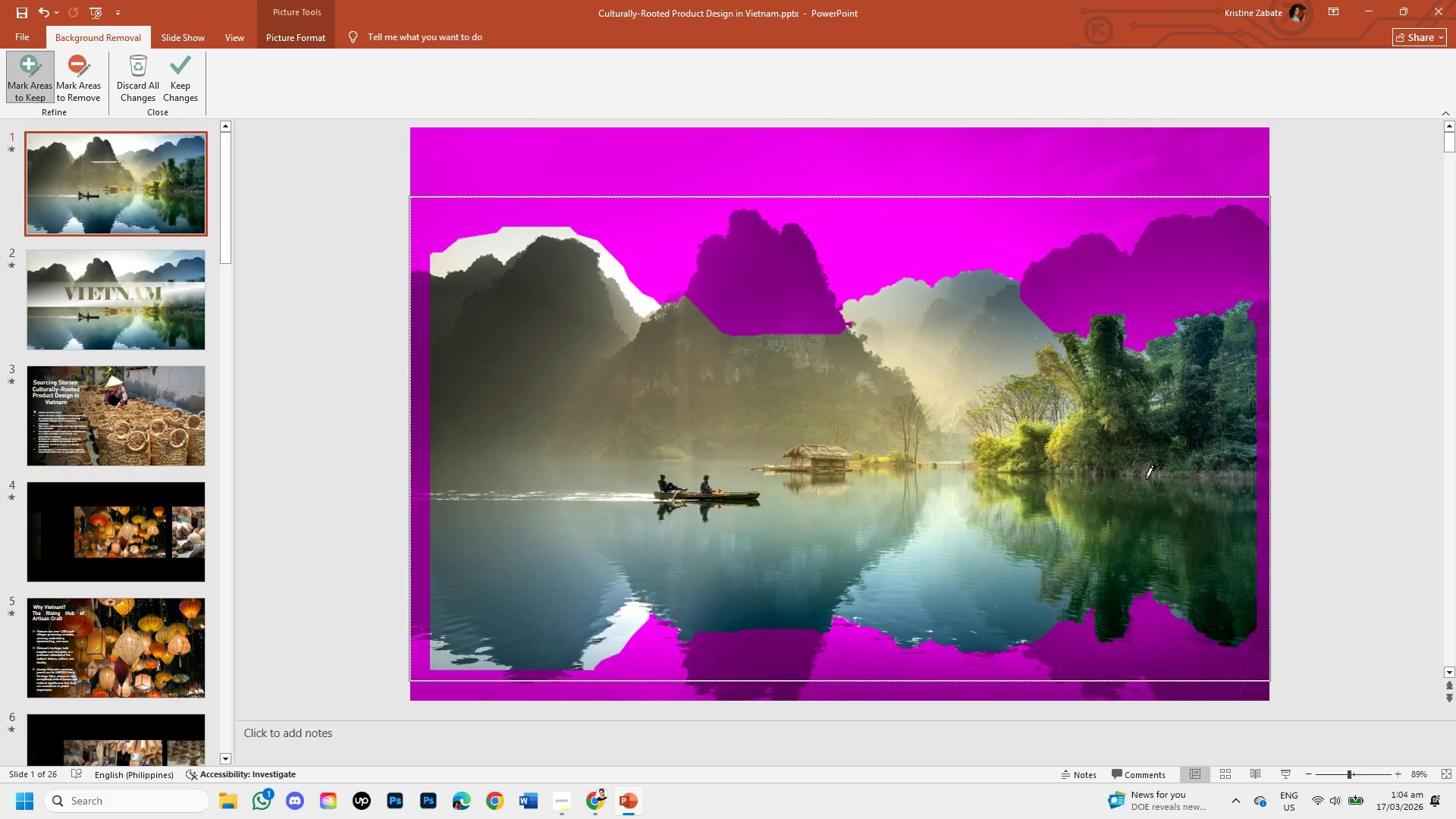 
wait(9.05)
 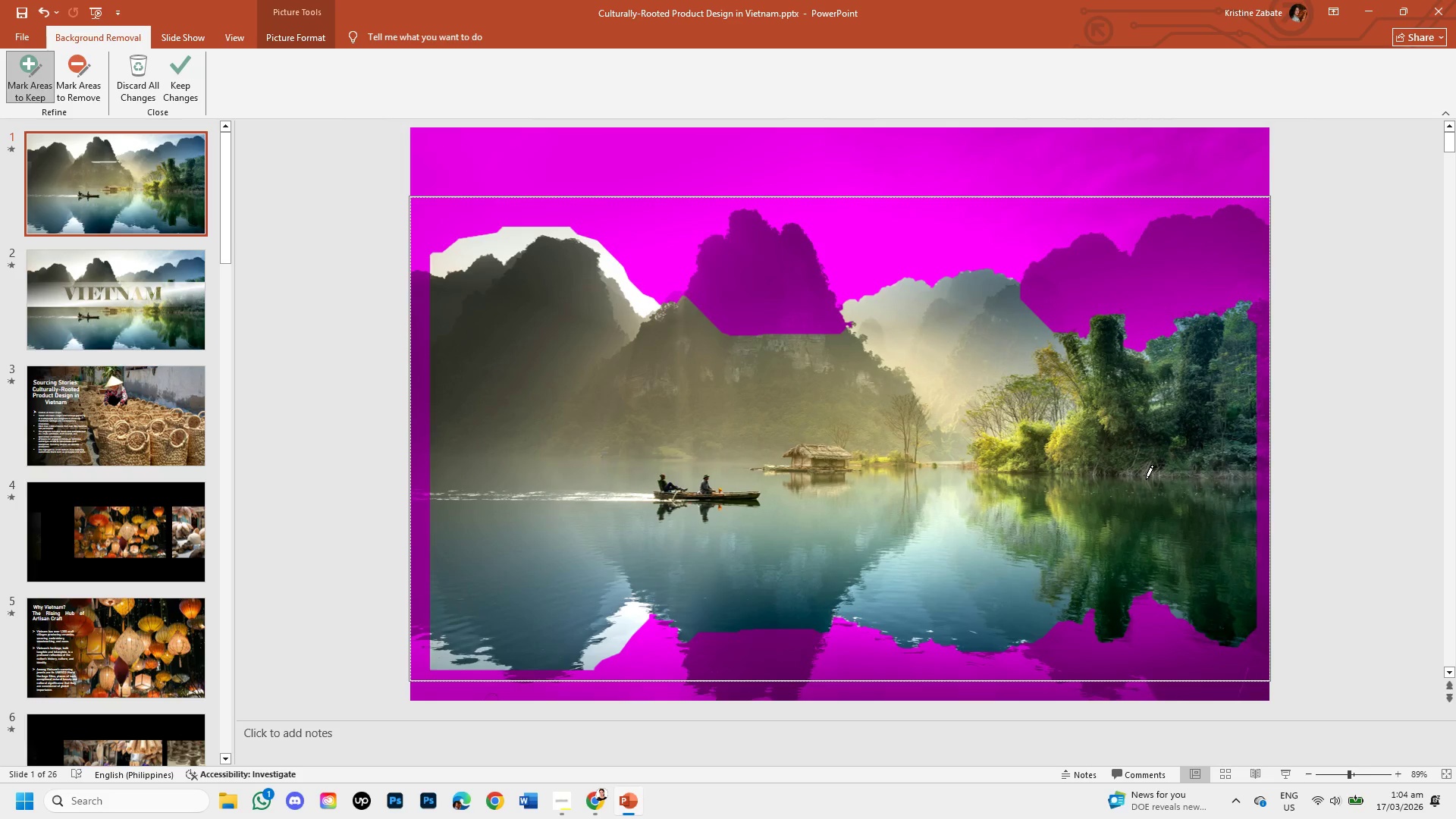 
left_click_drag(start_coordinate=[658, 321], to_coordinate=[654, 306])
 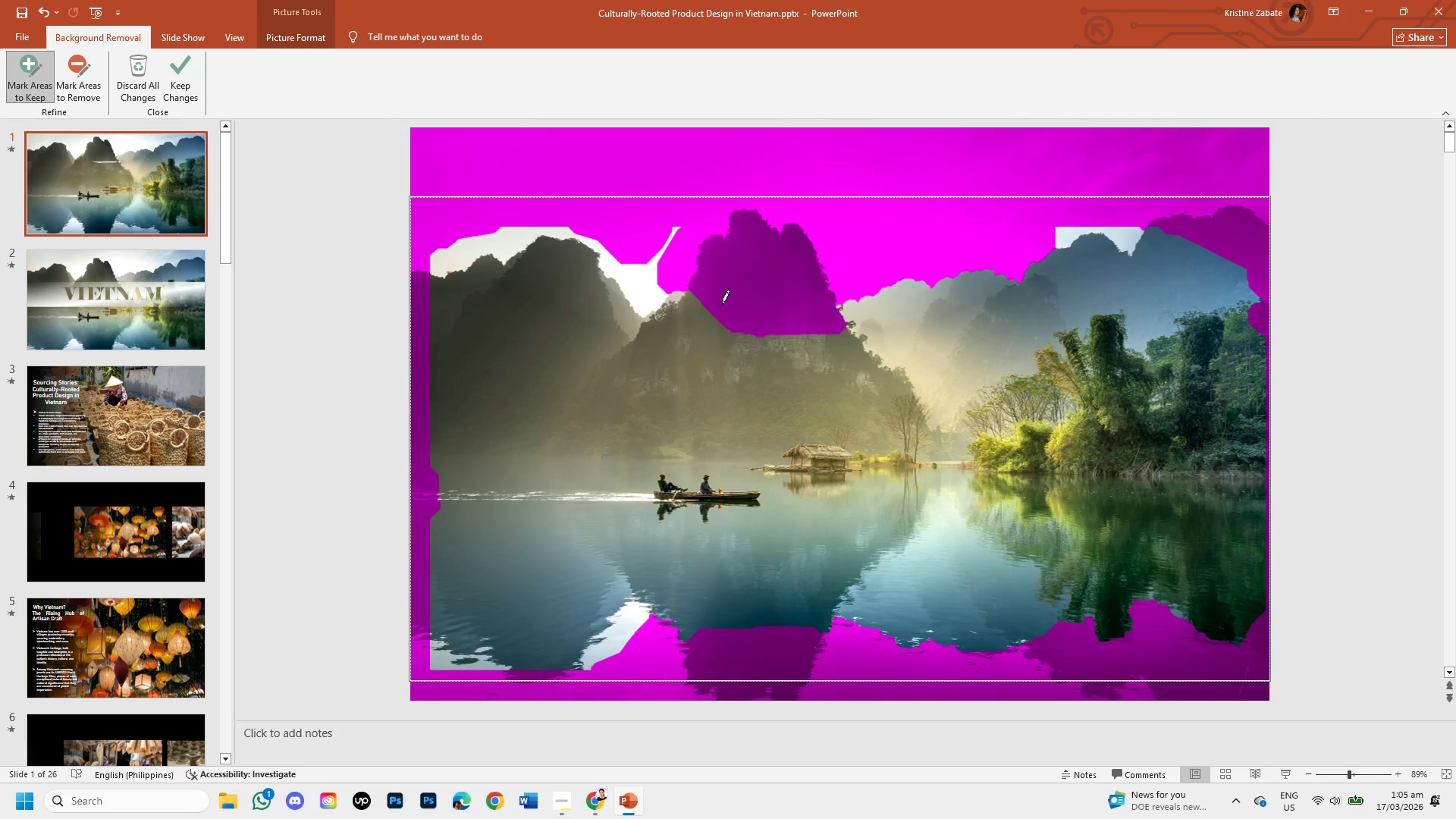 
wait(6.08)
 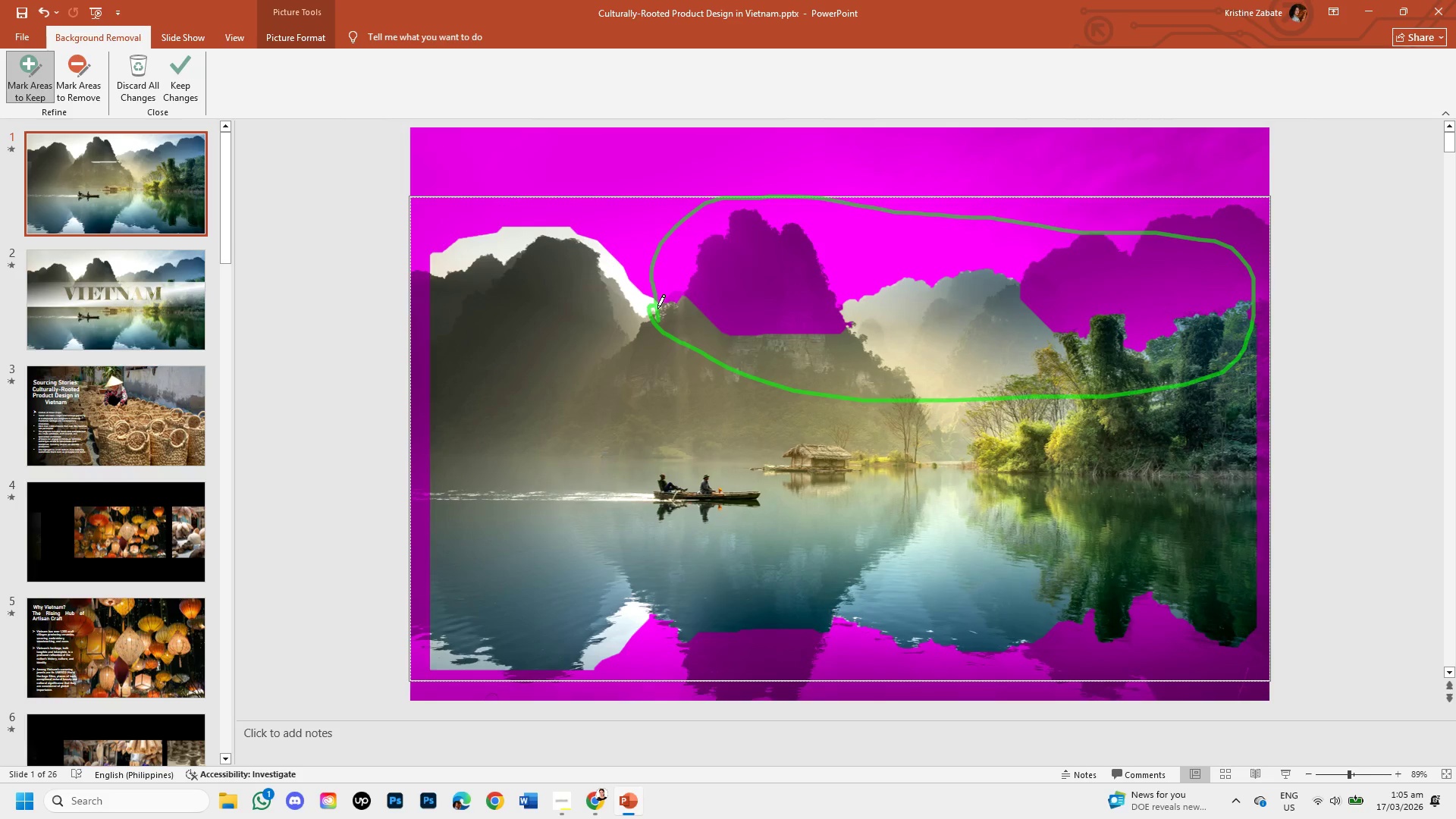 
left_click_drag(start_coordinate=[672, 309], to_coordinate=[833, 225])
 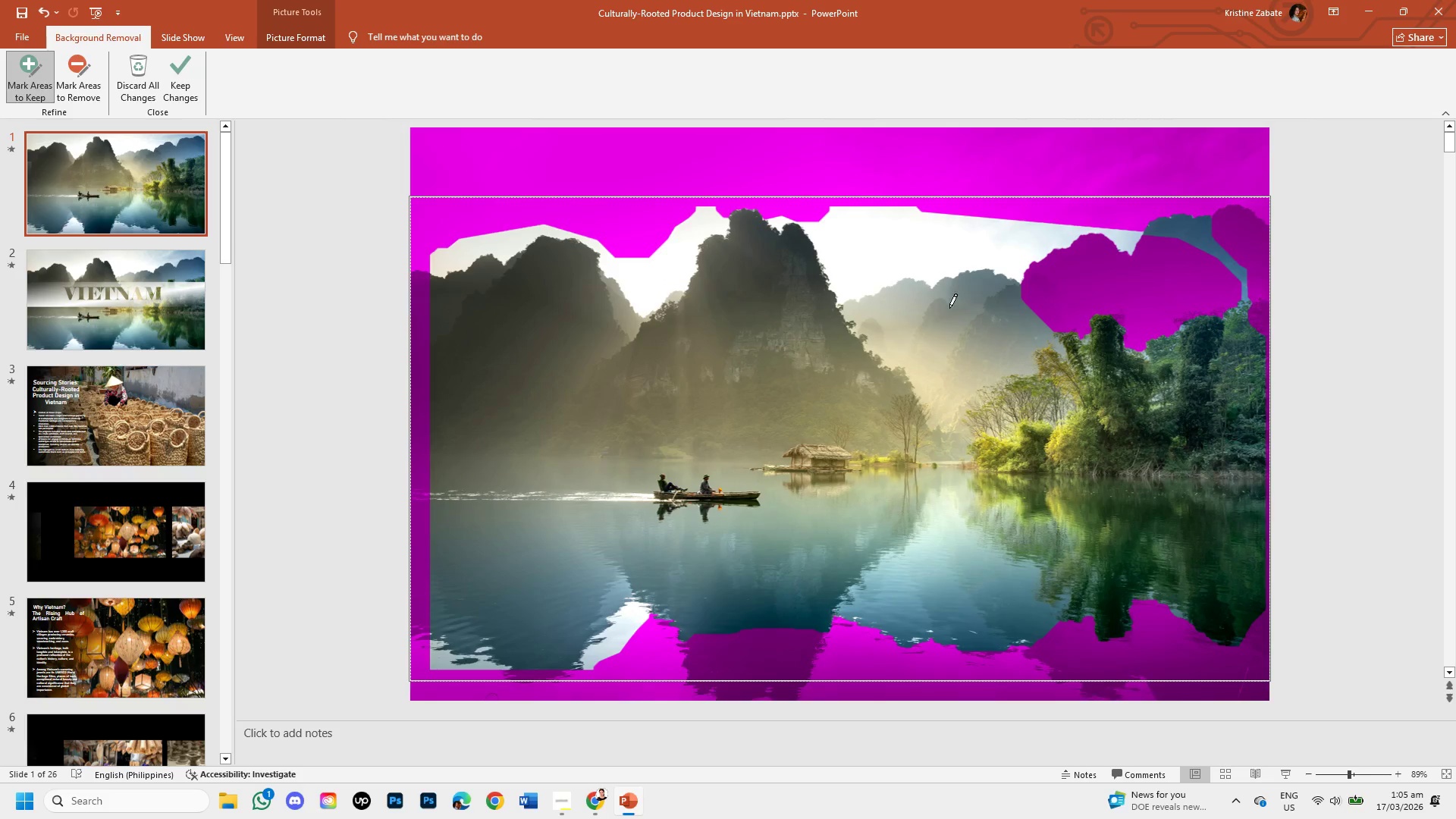 
wait(5.72)
 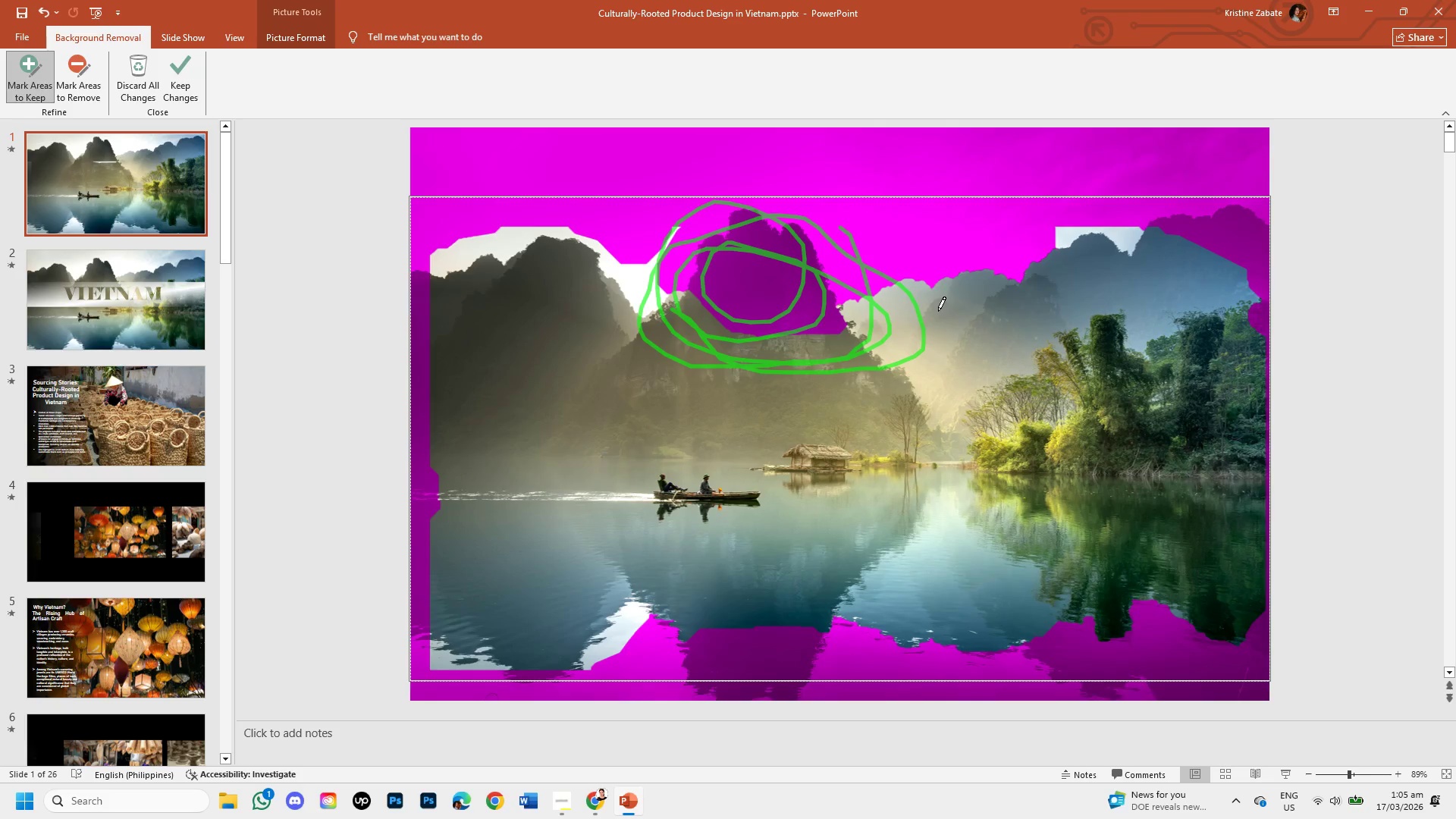 
left_click_drag(start_coordinate=[1023, 261], to_coordinate=[1109, 225])
 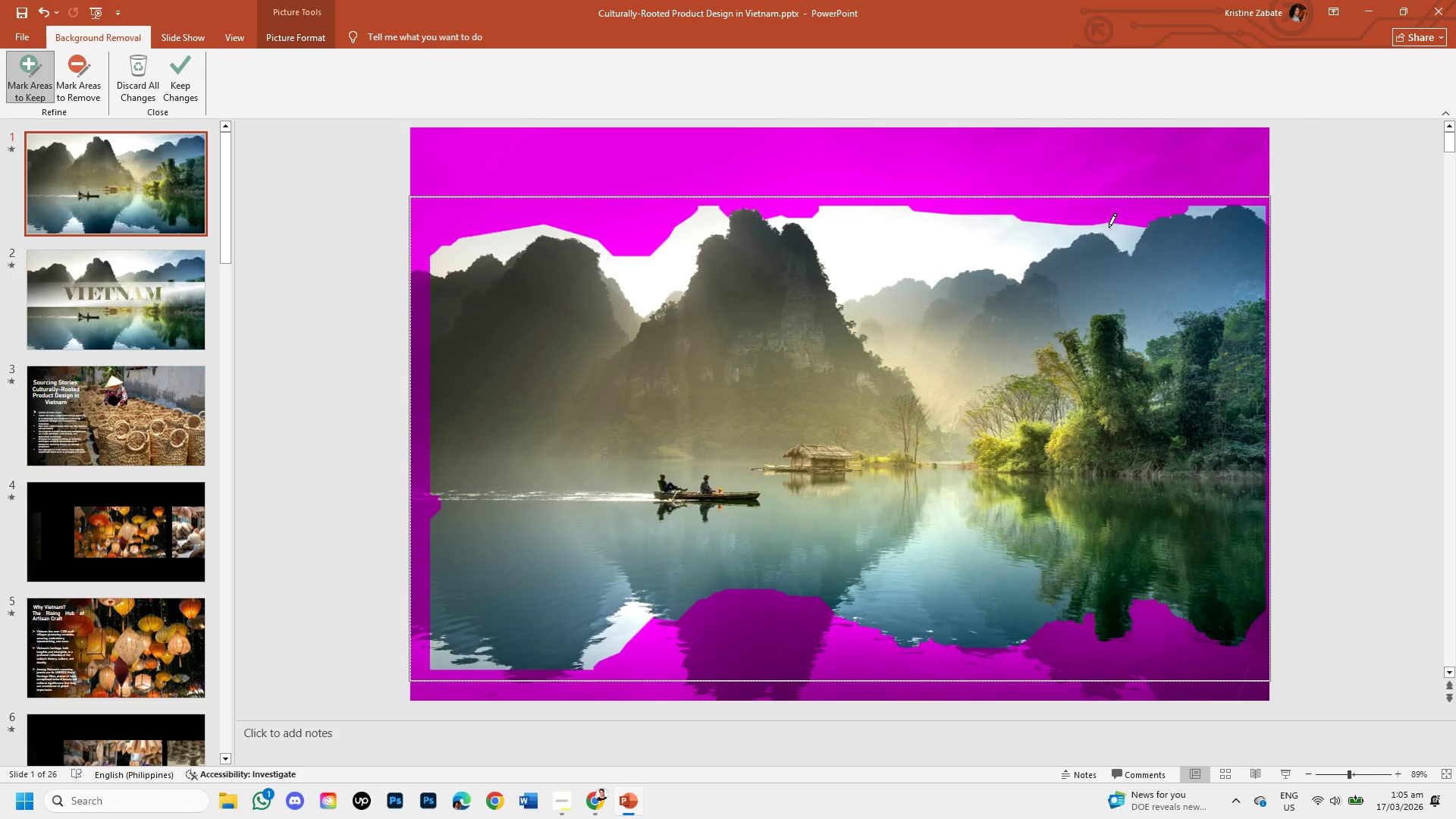 
wait(8.45)
 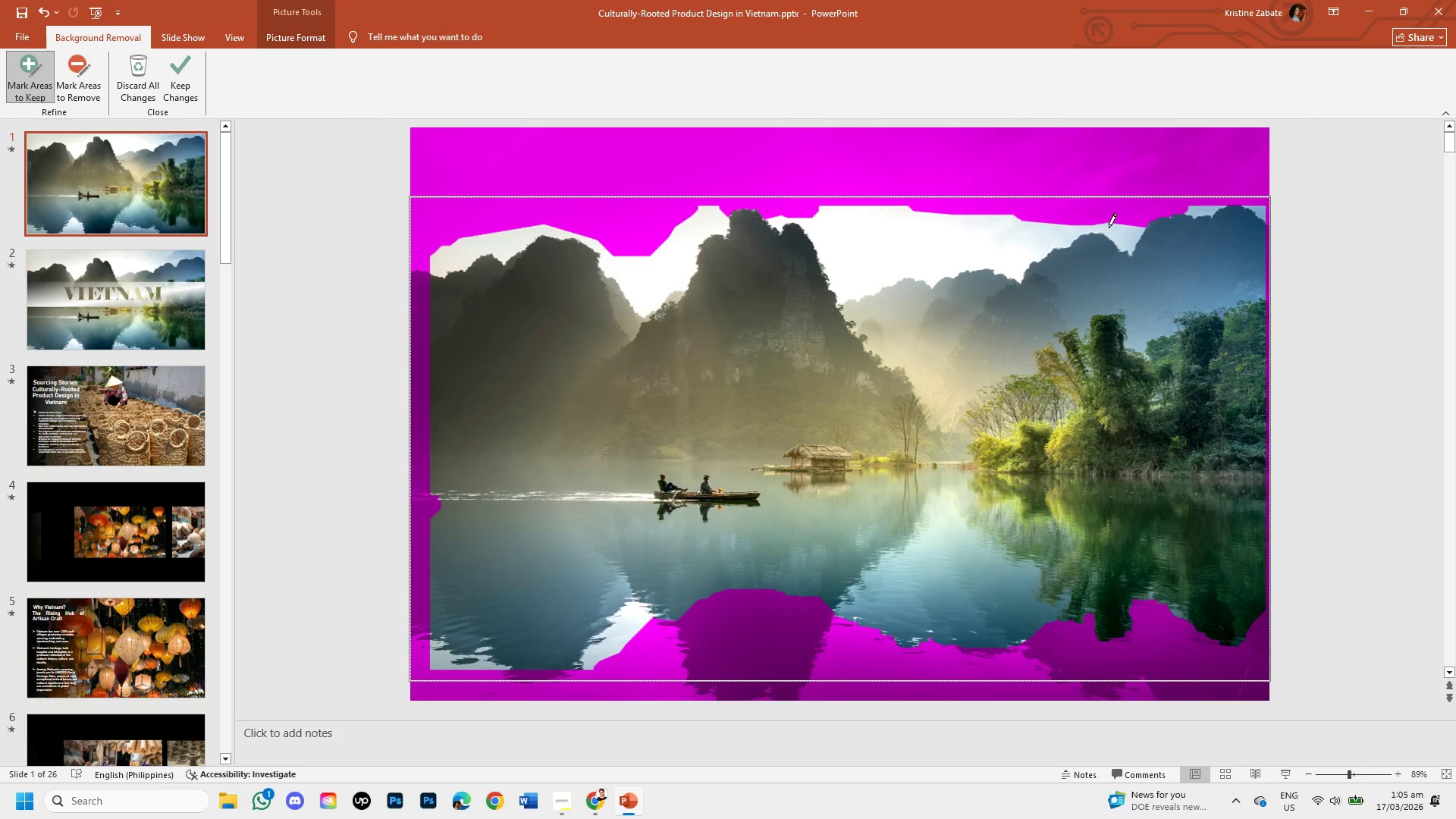 
mouse_move([114, 87])
 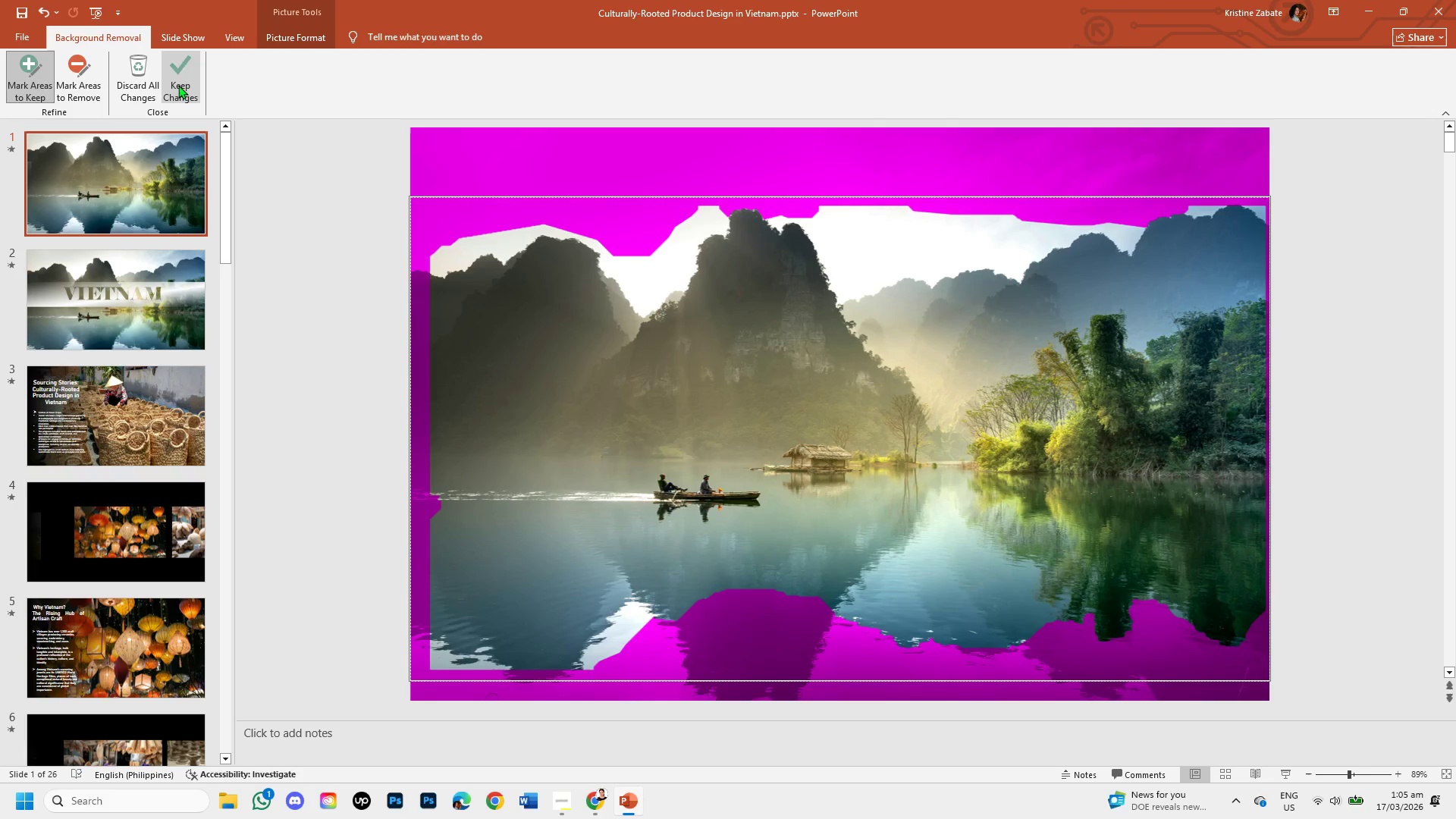 
left_click([178, 85])
 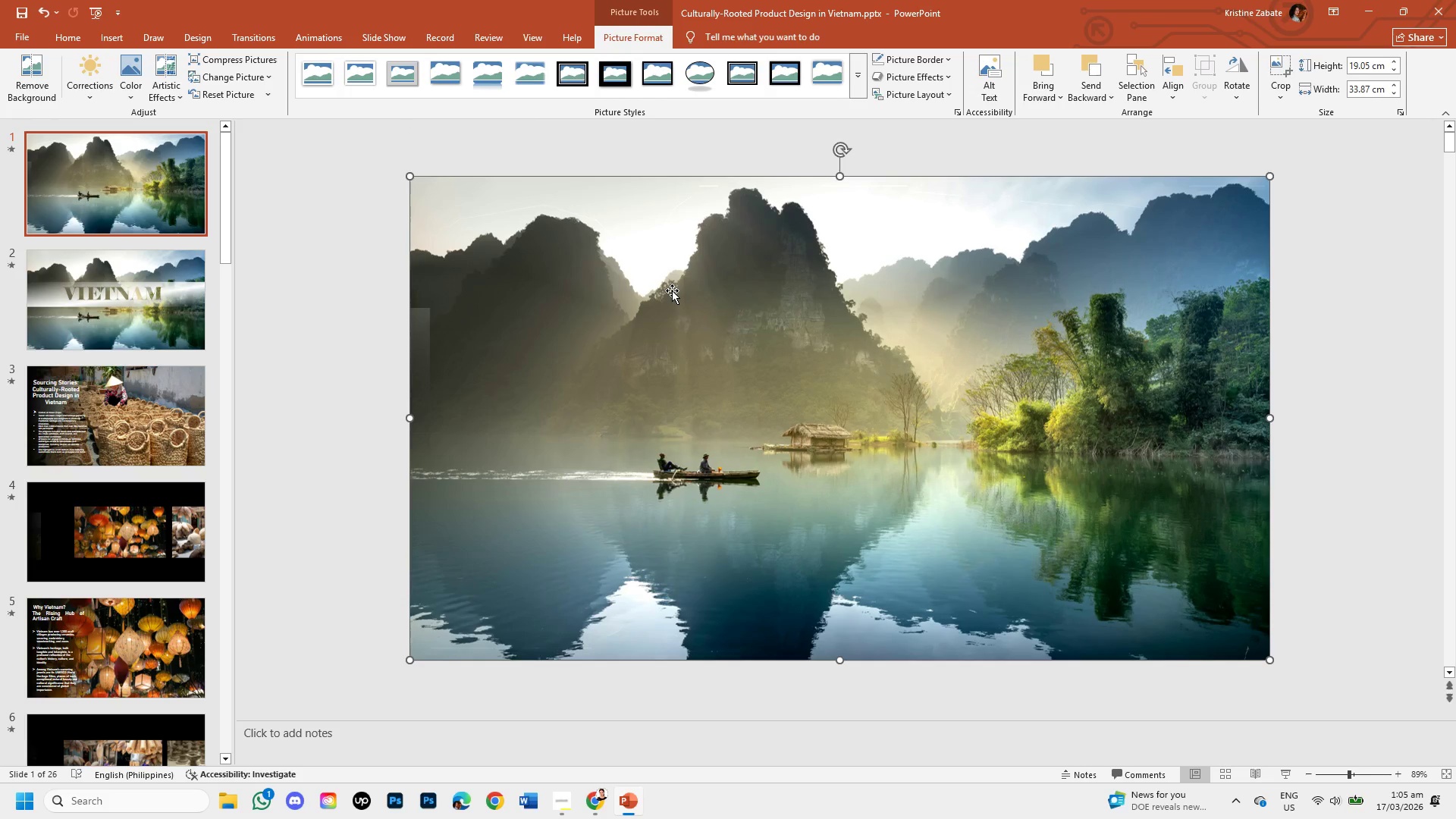 
wait(12.12)
 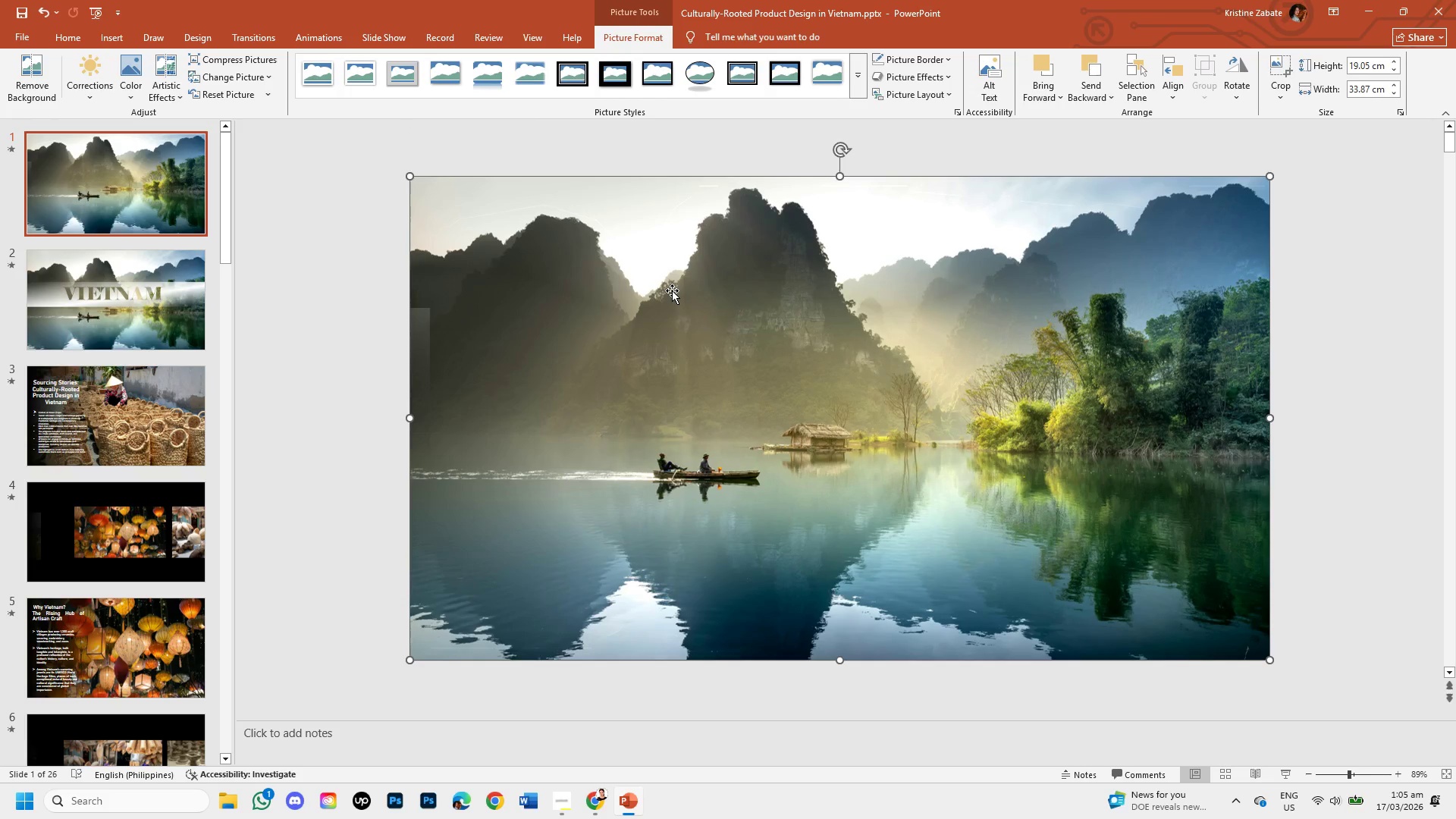 
right_click([744, 272])
 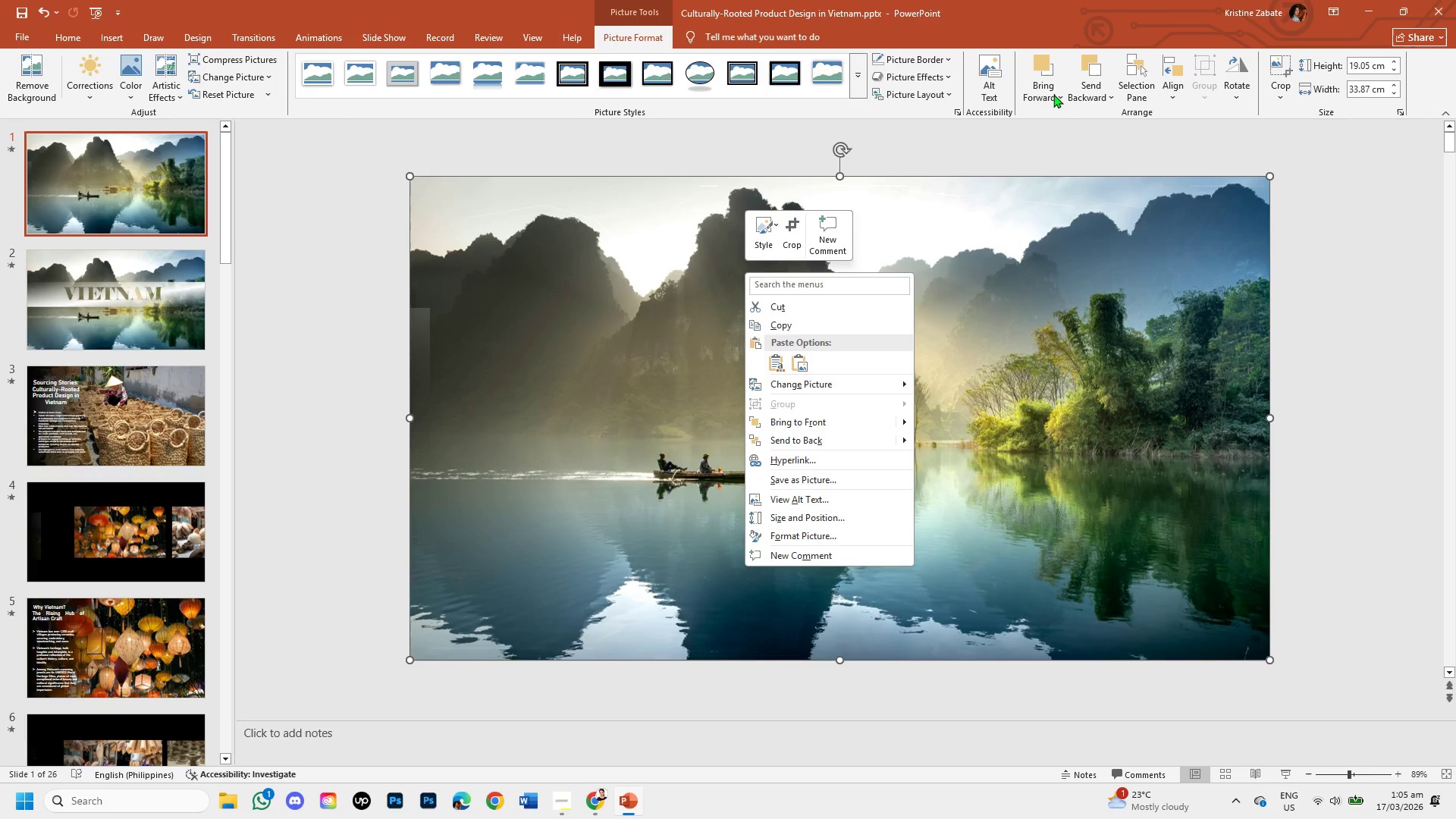 
left_click([1095, 95])
 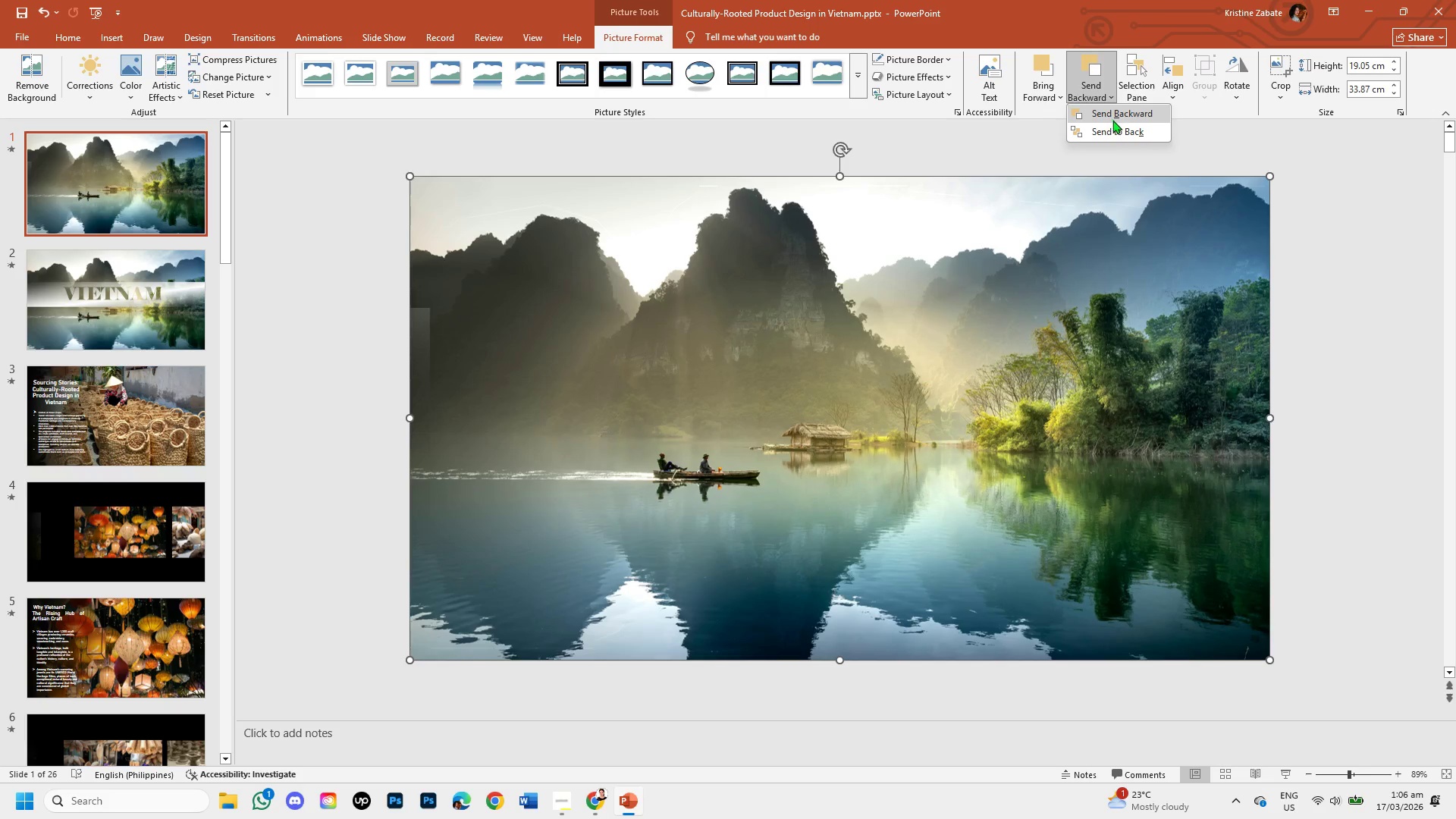 
left_click([1115, 127])
 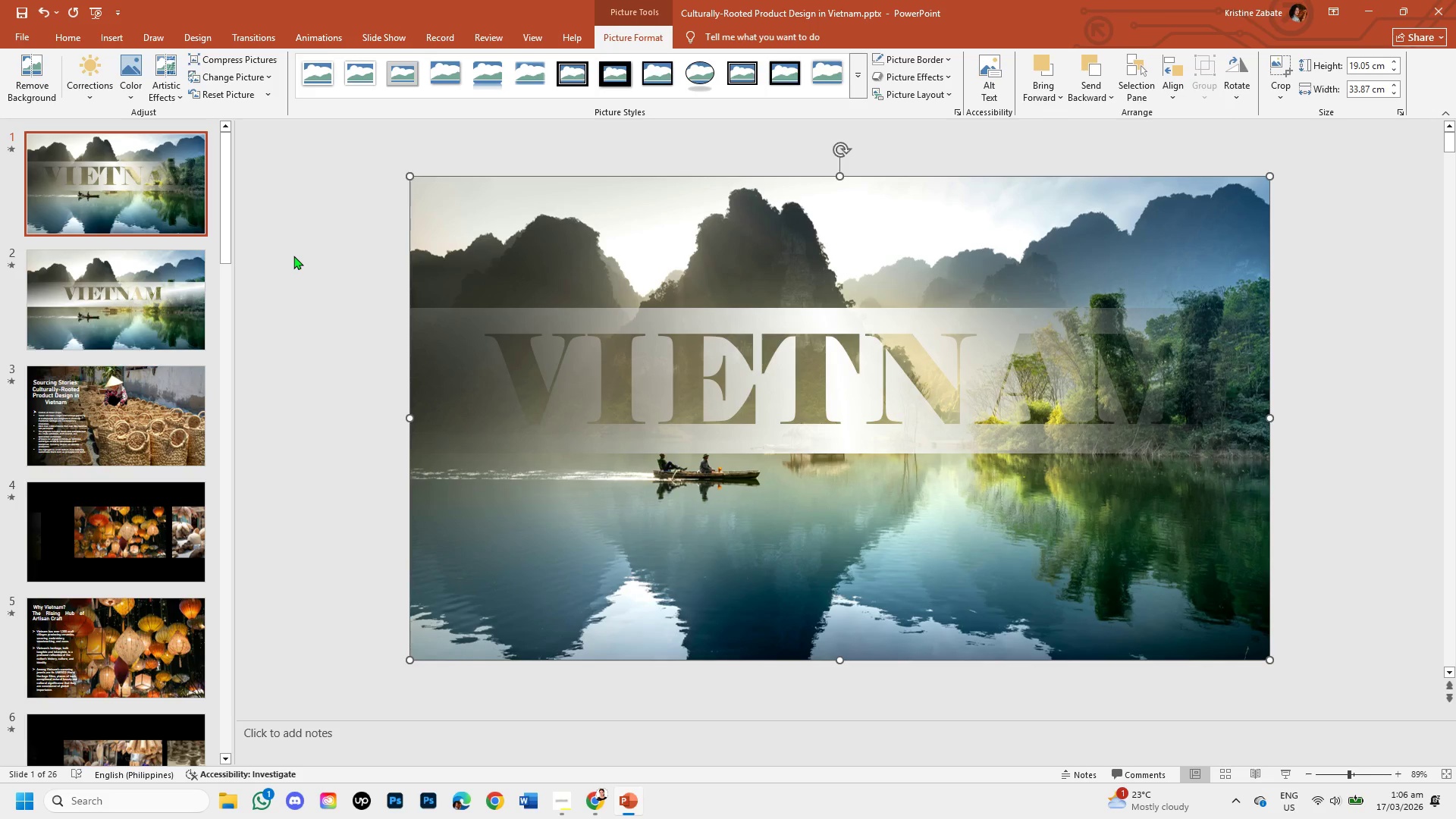 
wait(5.58)
 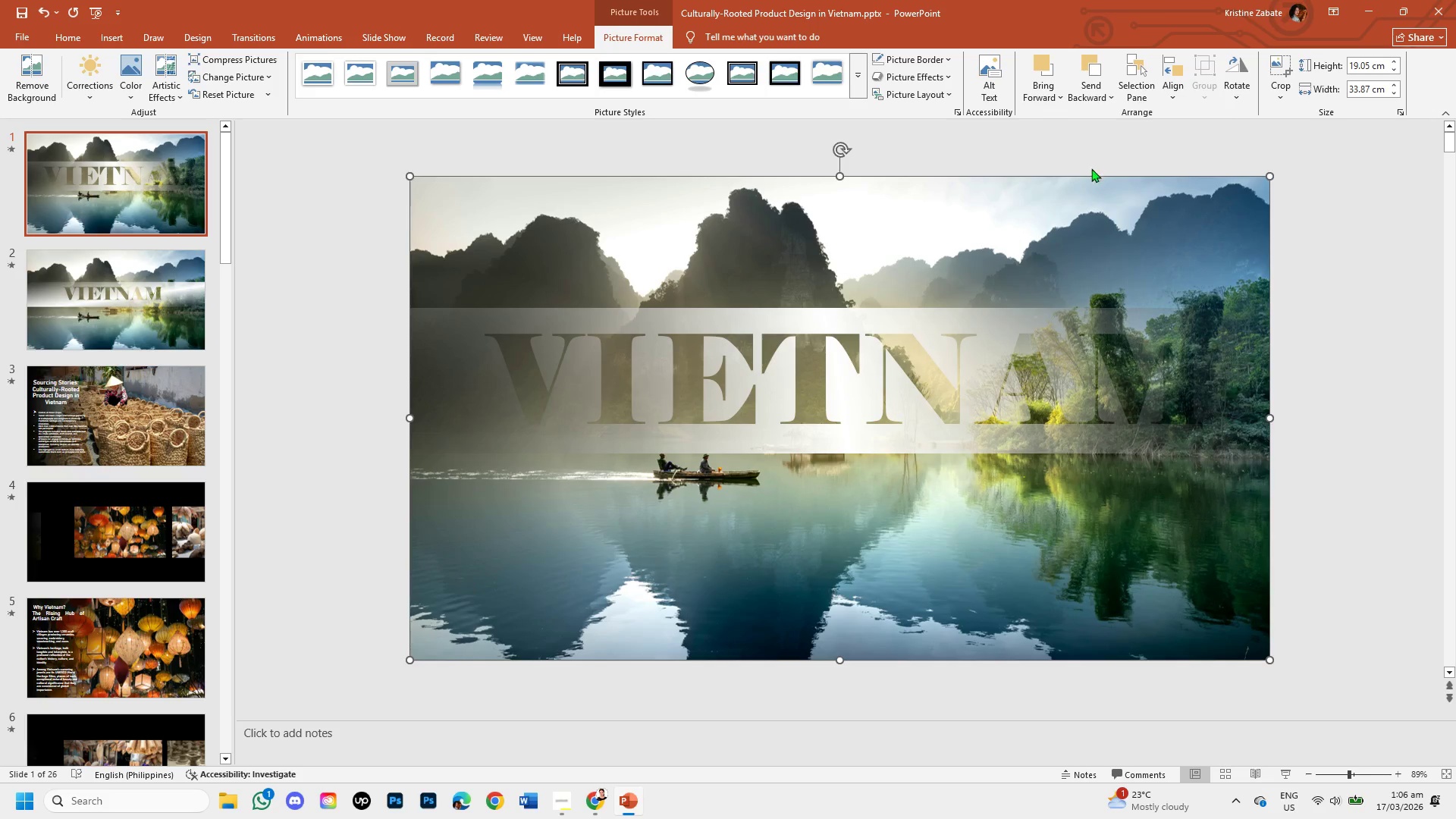 
left_click([293, 256])
 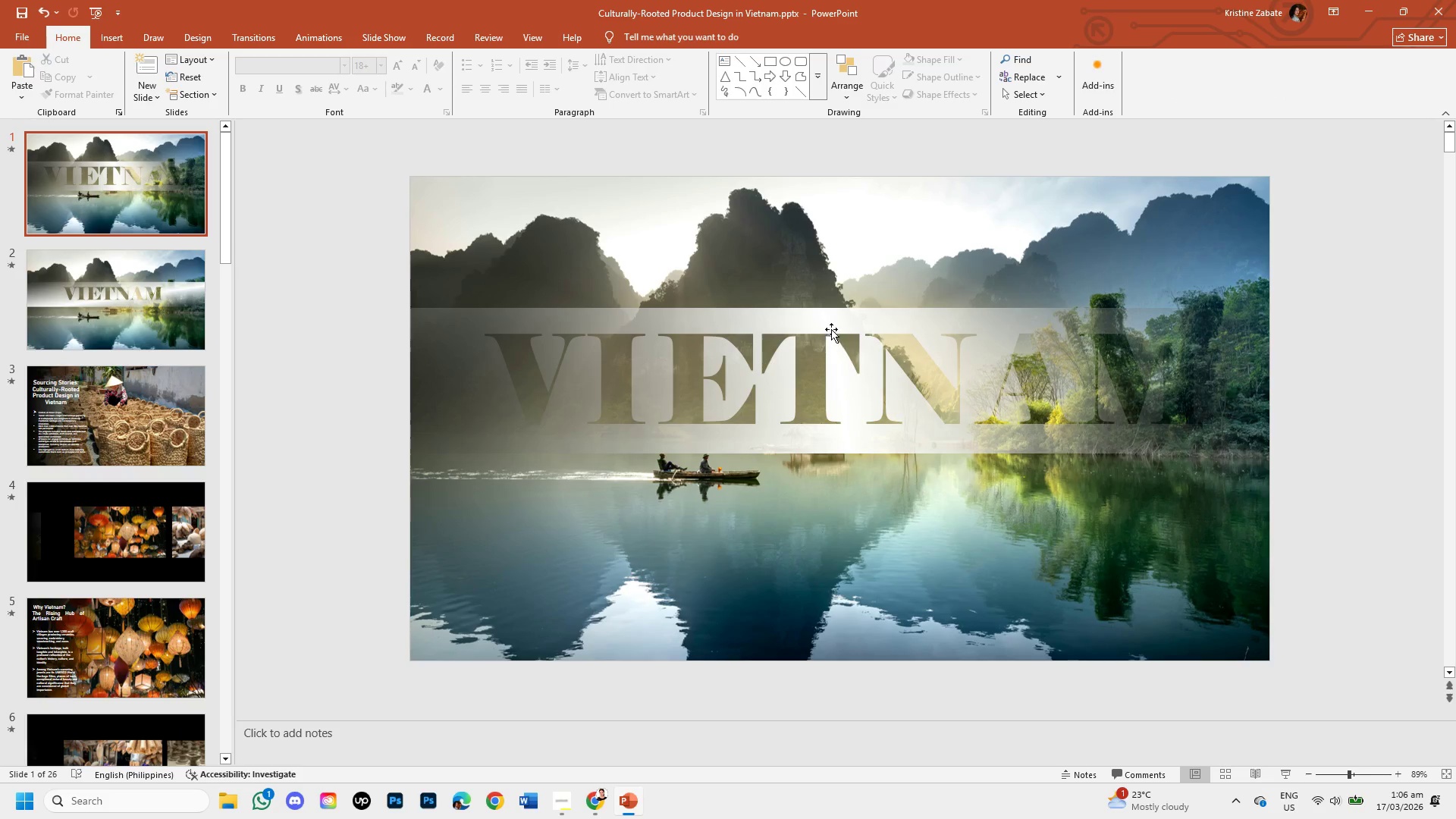 
left_click([828, 321])
 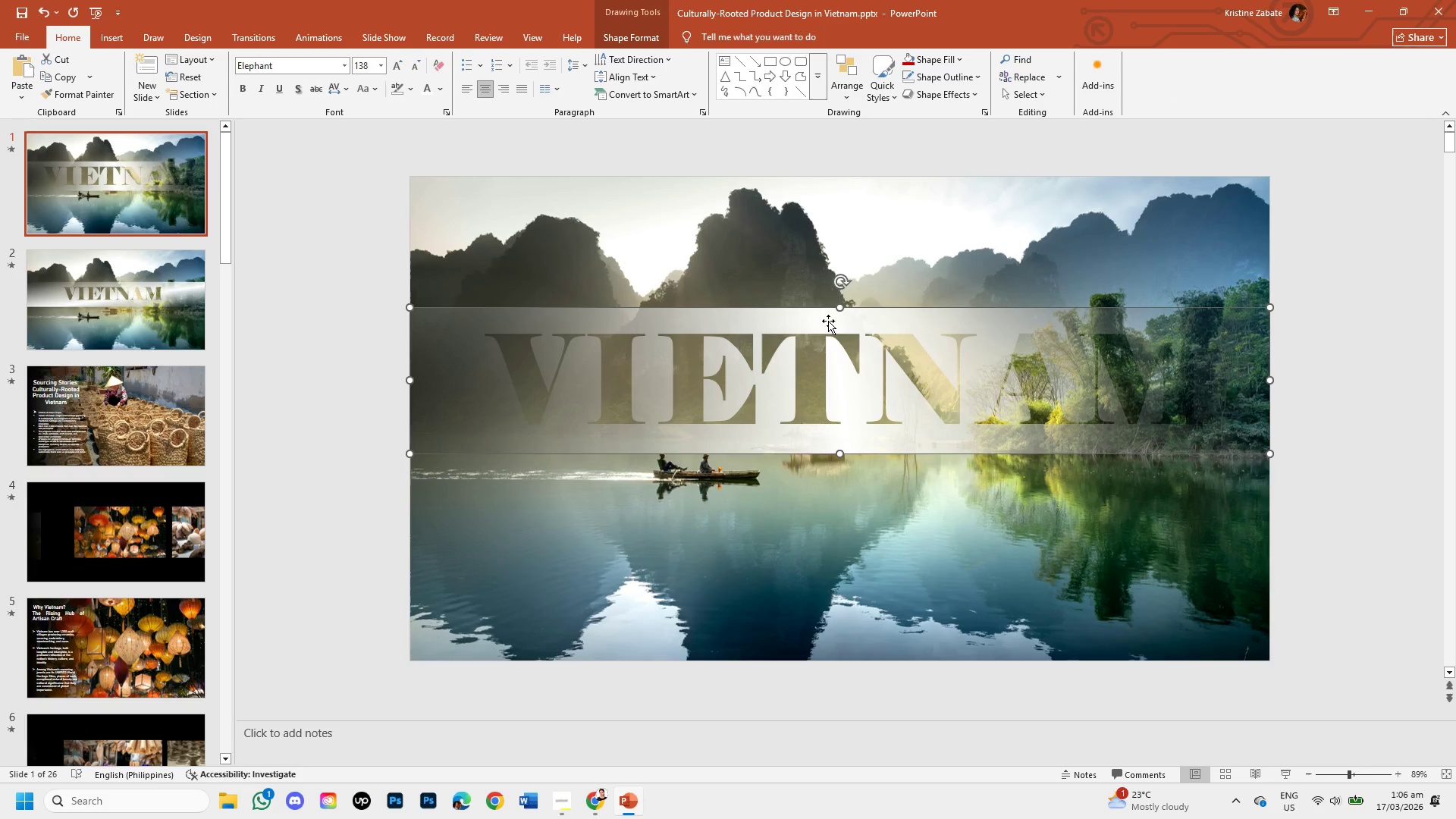 
left_click_drag(start_coordinate=[828, 321], to_coordinate=[827, 288])
 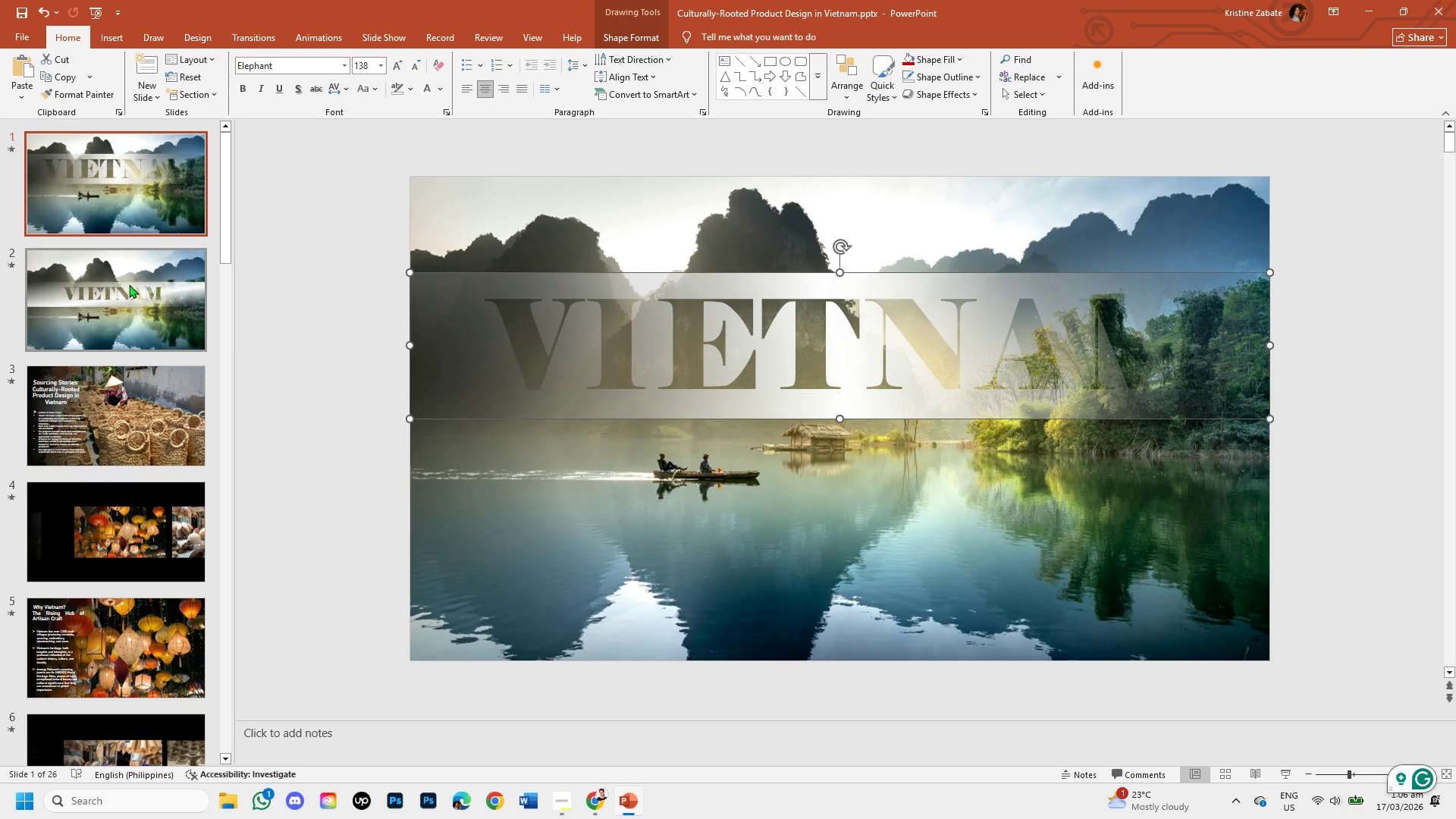 
left_click([129, 284])
 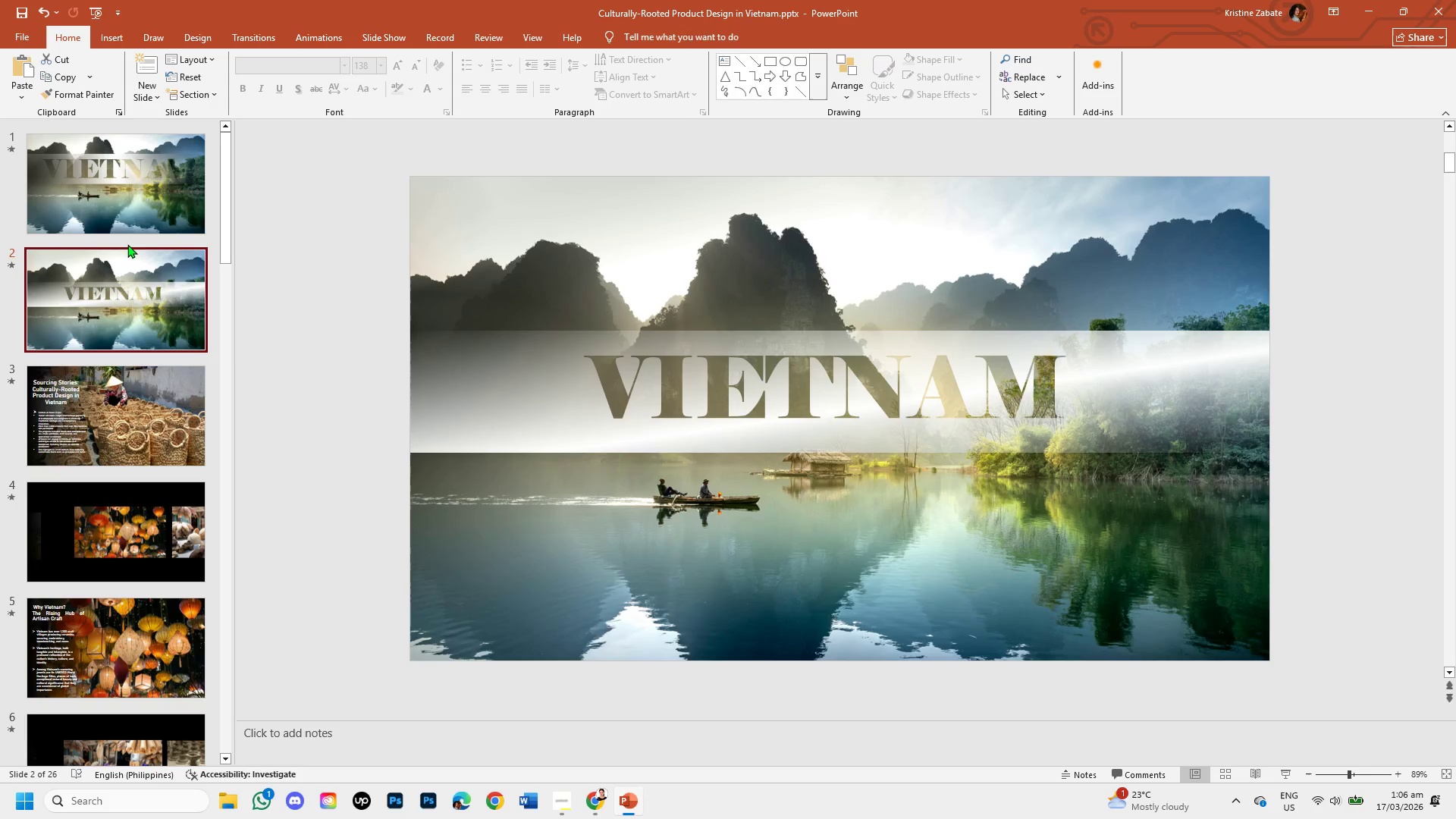 
left_click([129, 206])
 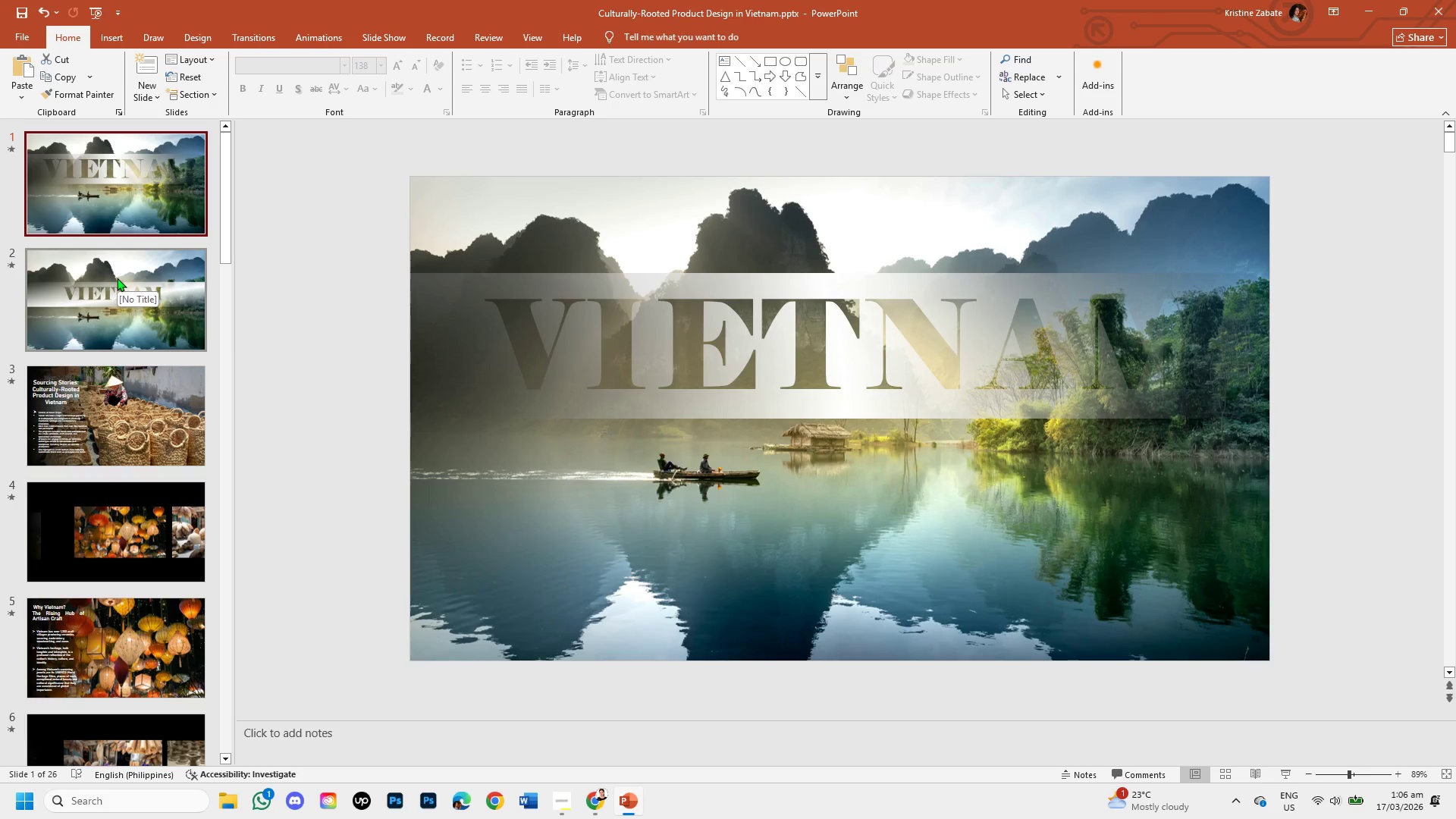 
wait(7.94)
 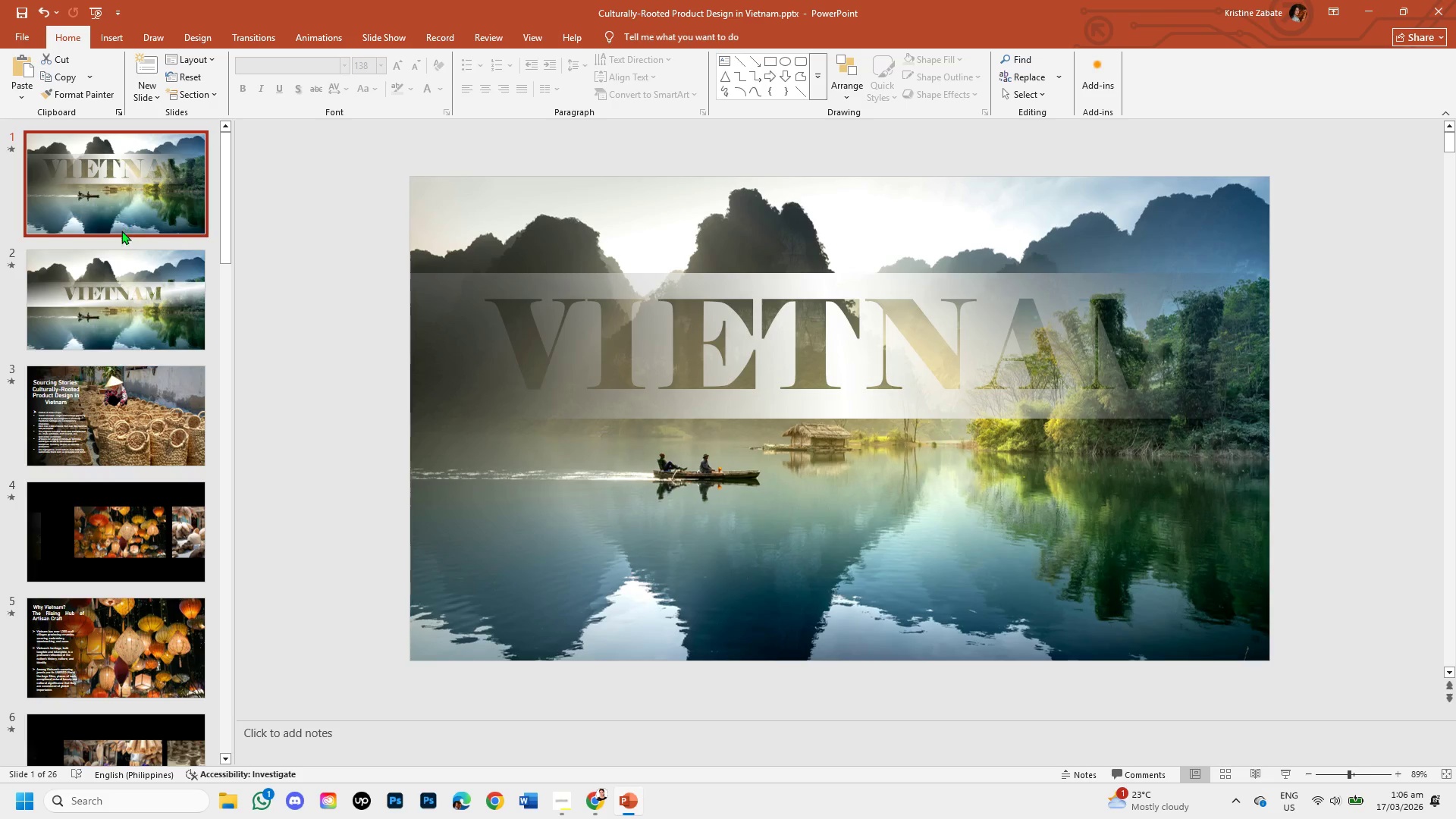 
left_click_drag(start_coordinate=[560, 281], to_coordinate=[560, 371])
 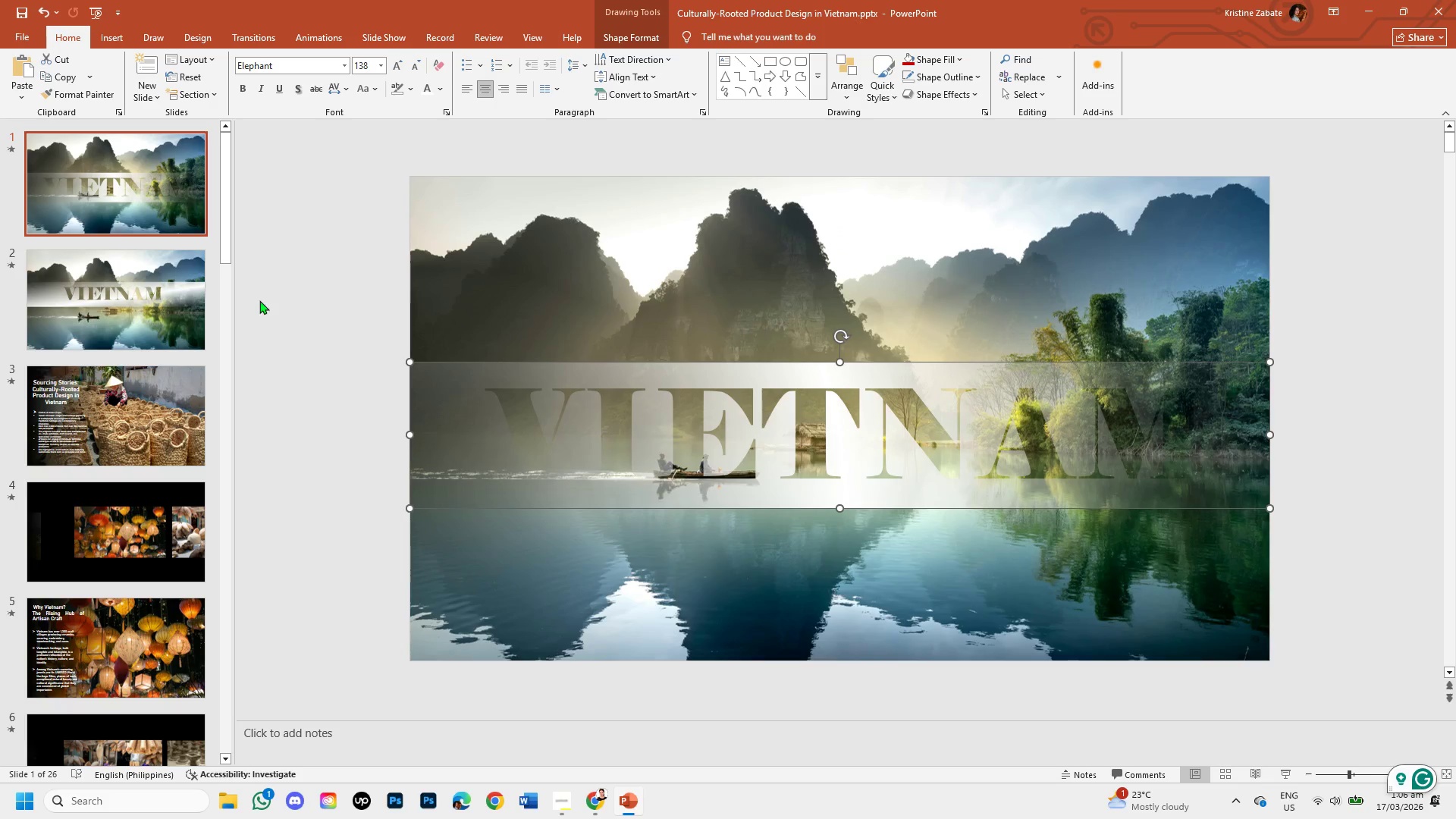 
left_click([179, 282])
 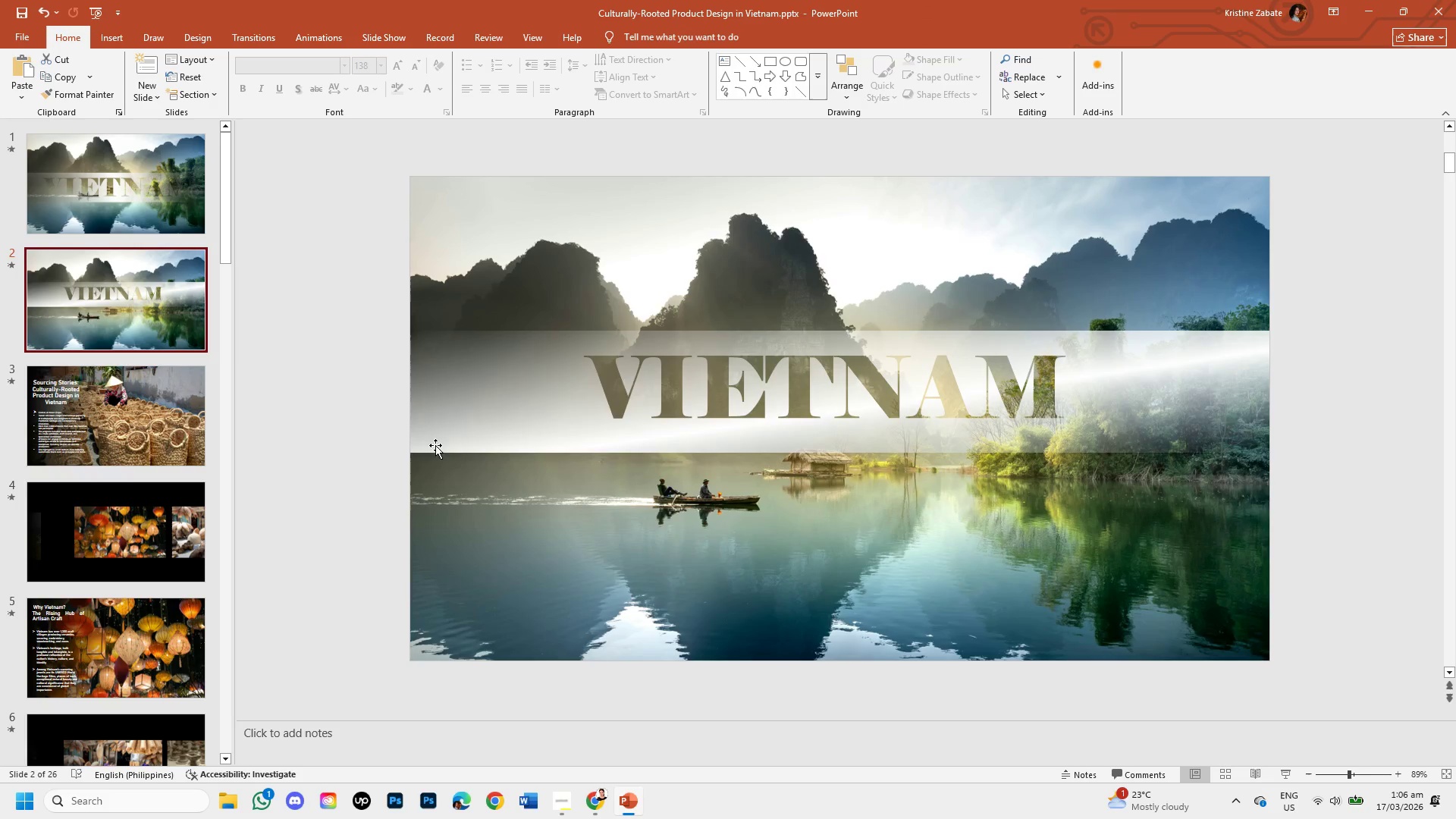 
left_click_drag(start_coordinate=[460, 362], to_coordinate=[469, 448])
 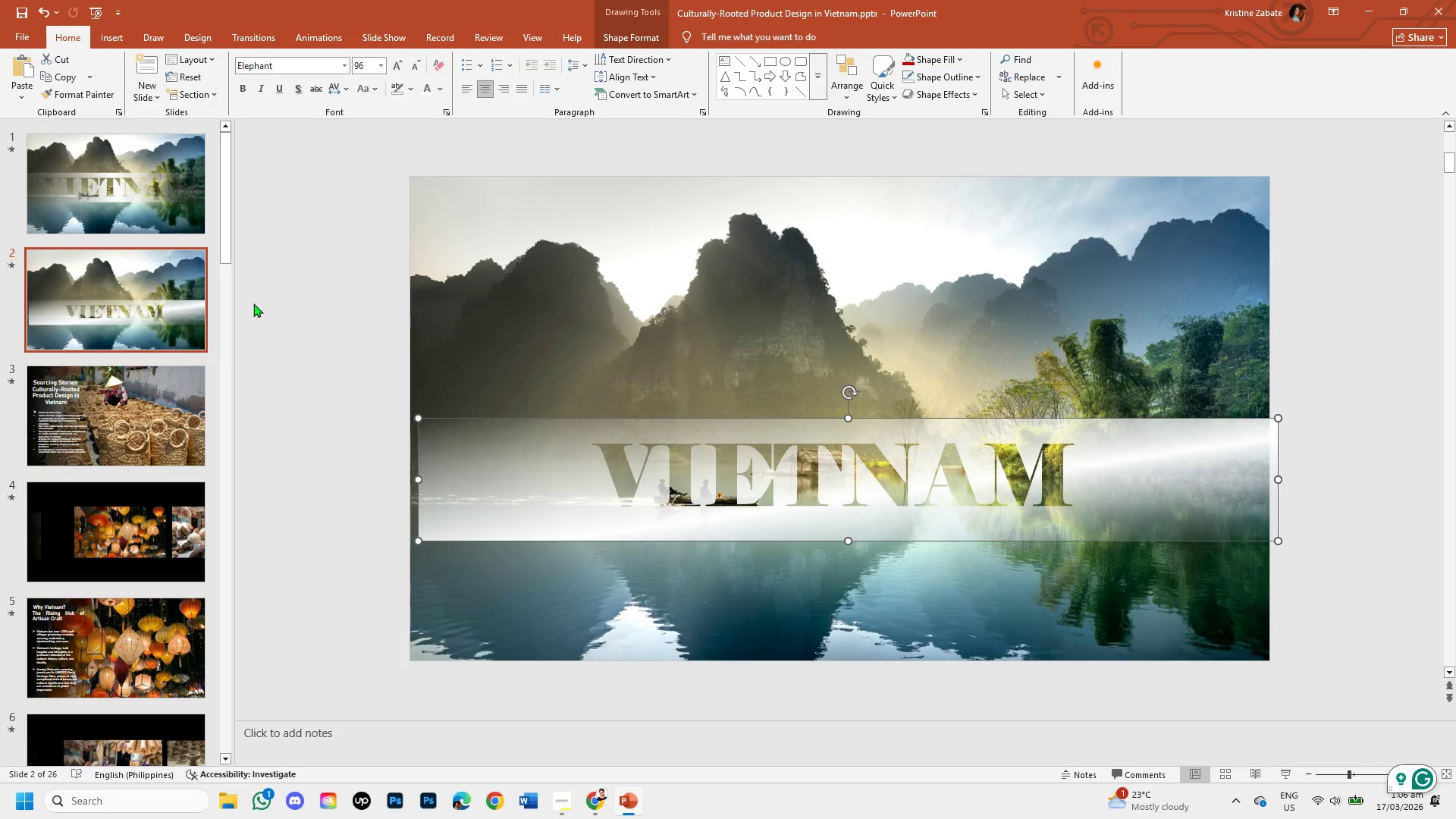 
left_click([136, 186])
 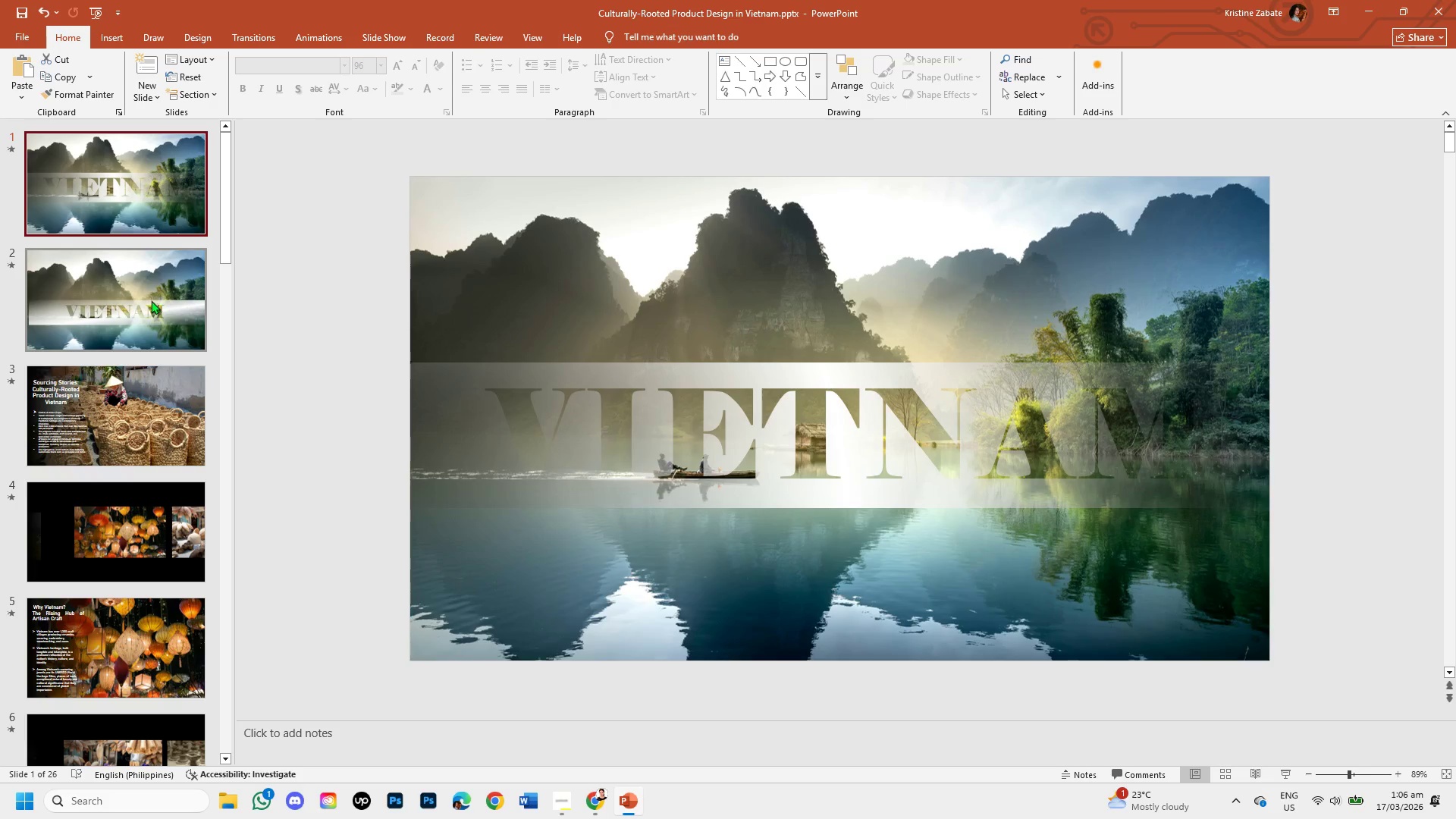 
wait(6.44)
 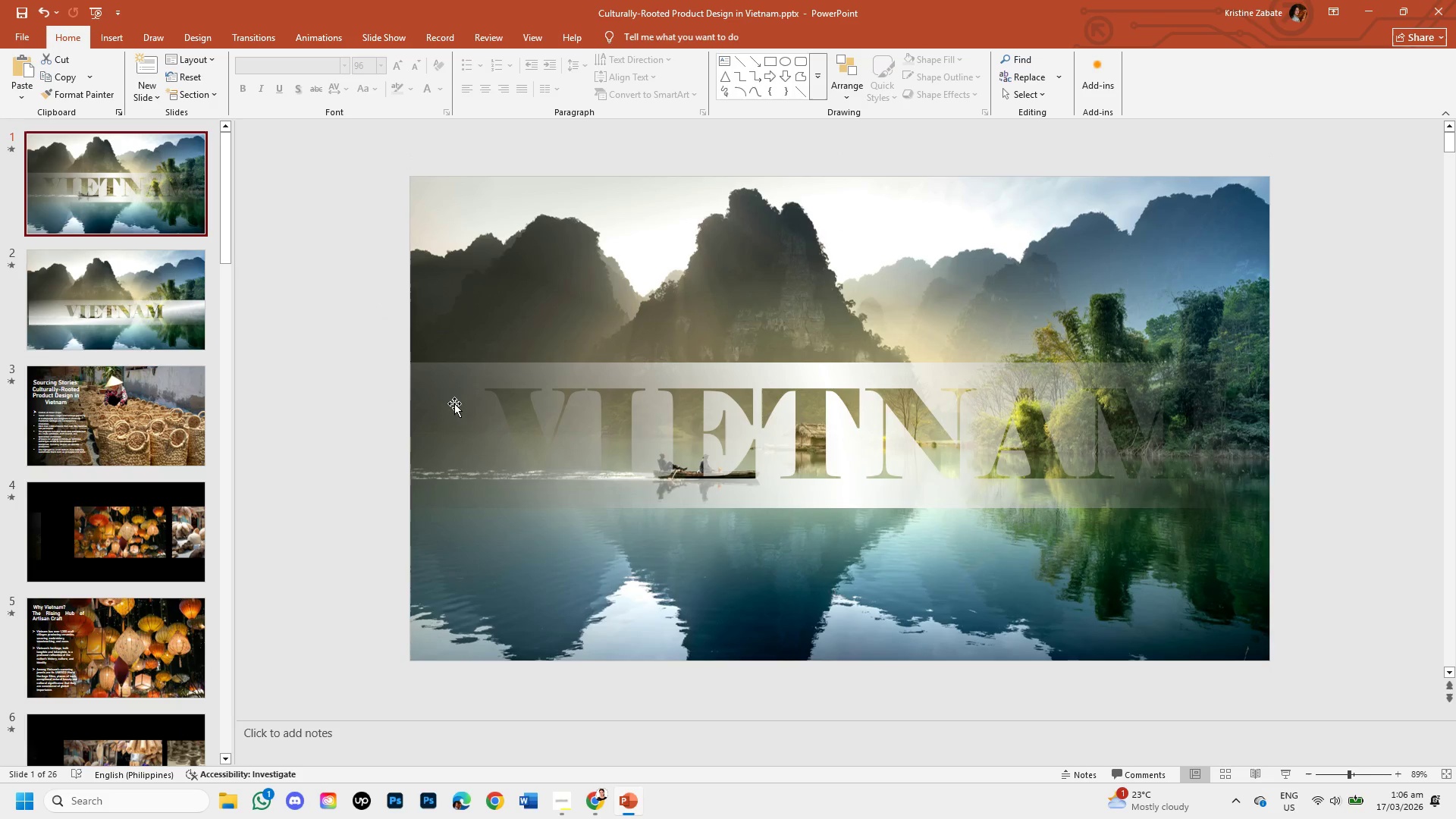 
left_click_drag(start_coordinate=[458, 388], to_coordinate=[462, 328])
 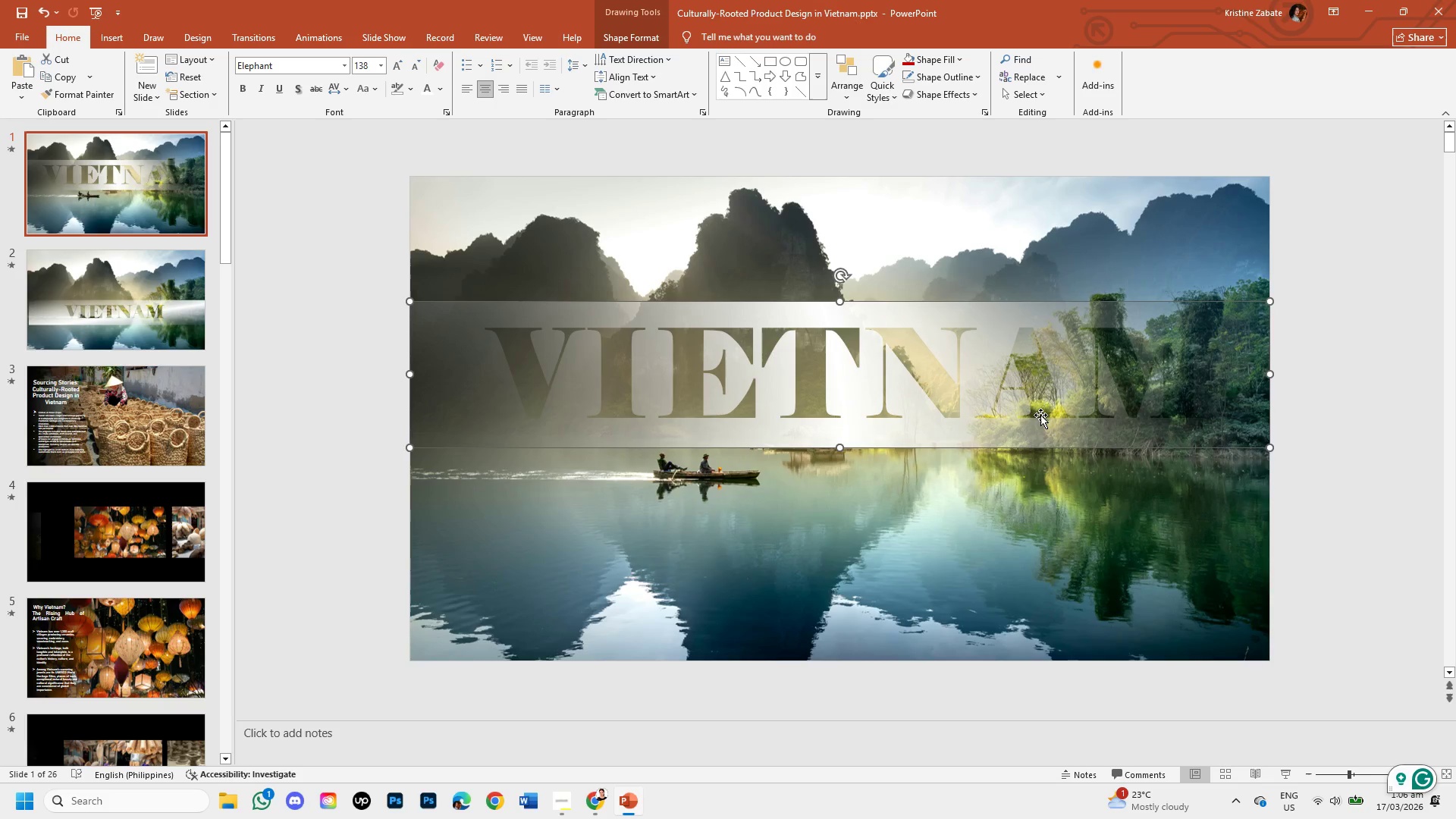 
left_click([134, 303])
 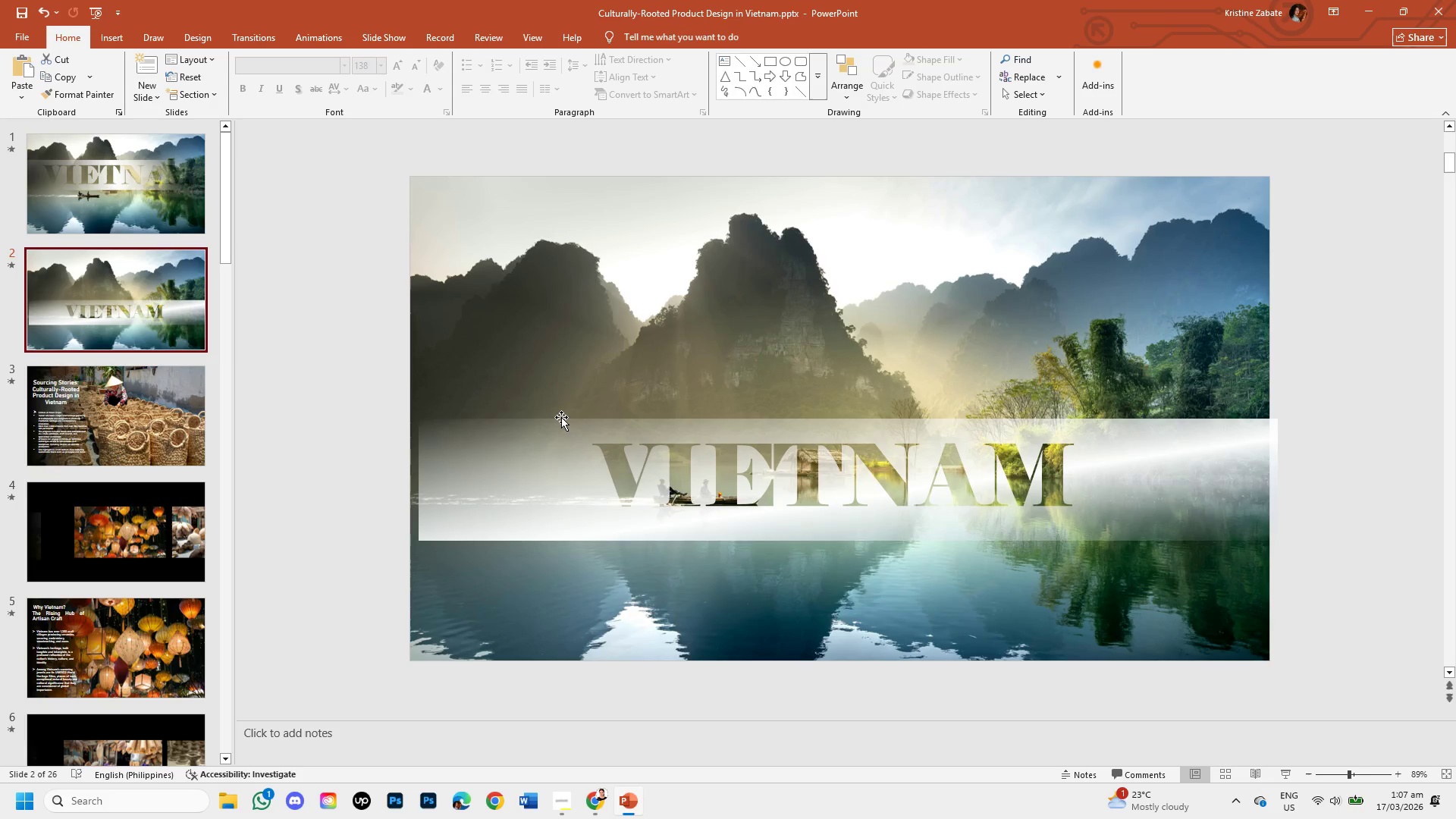 
wait(6.7)
 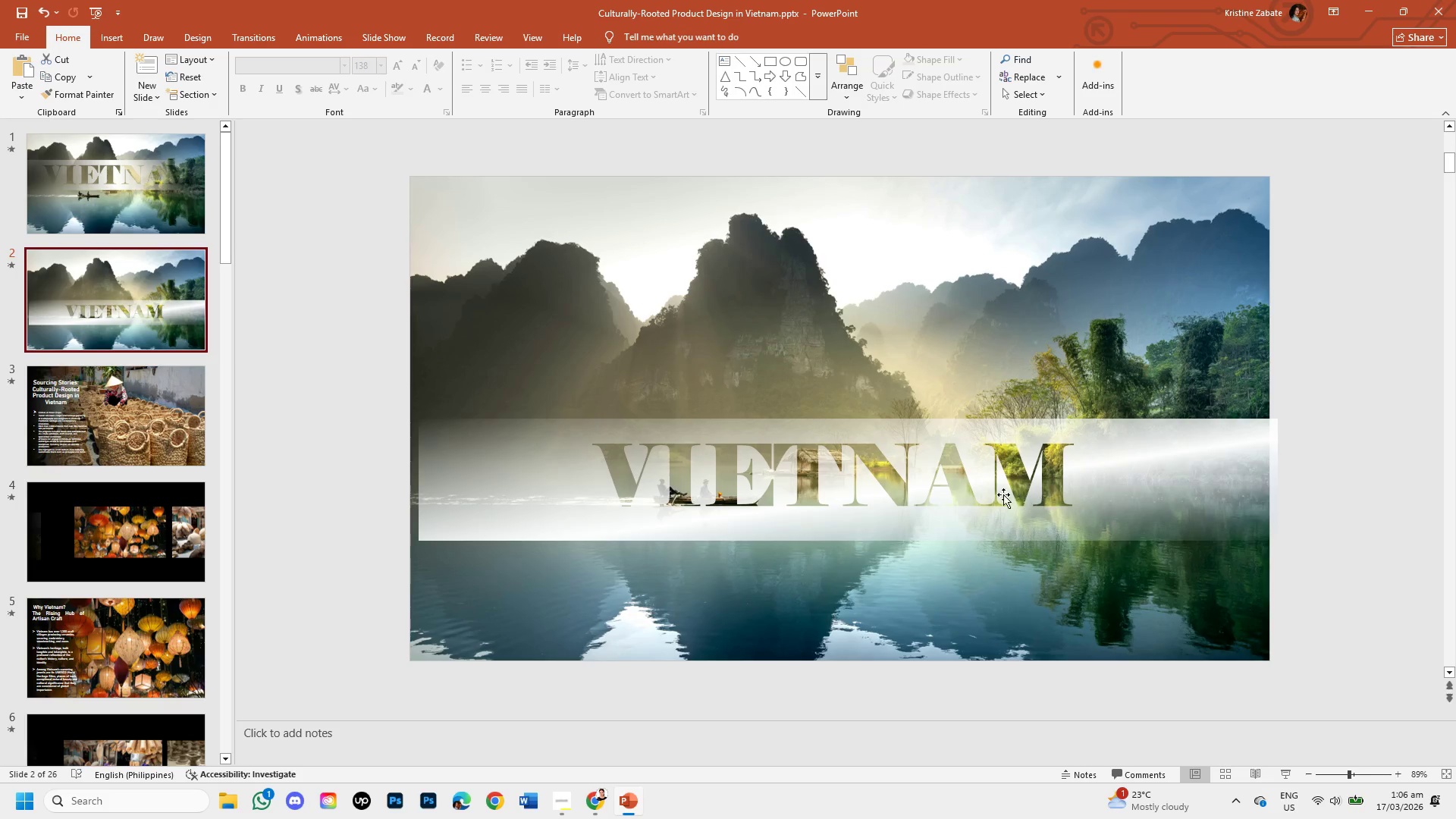 
left_click([558, 464])
 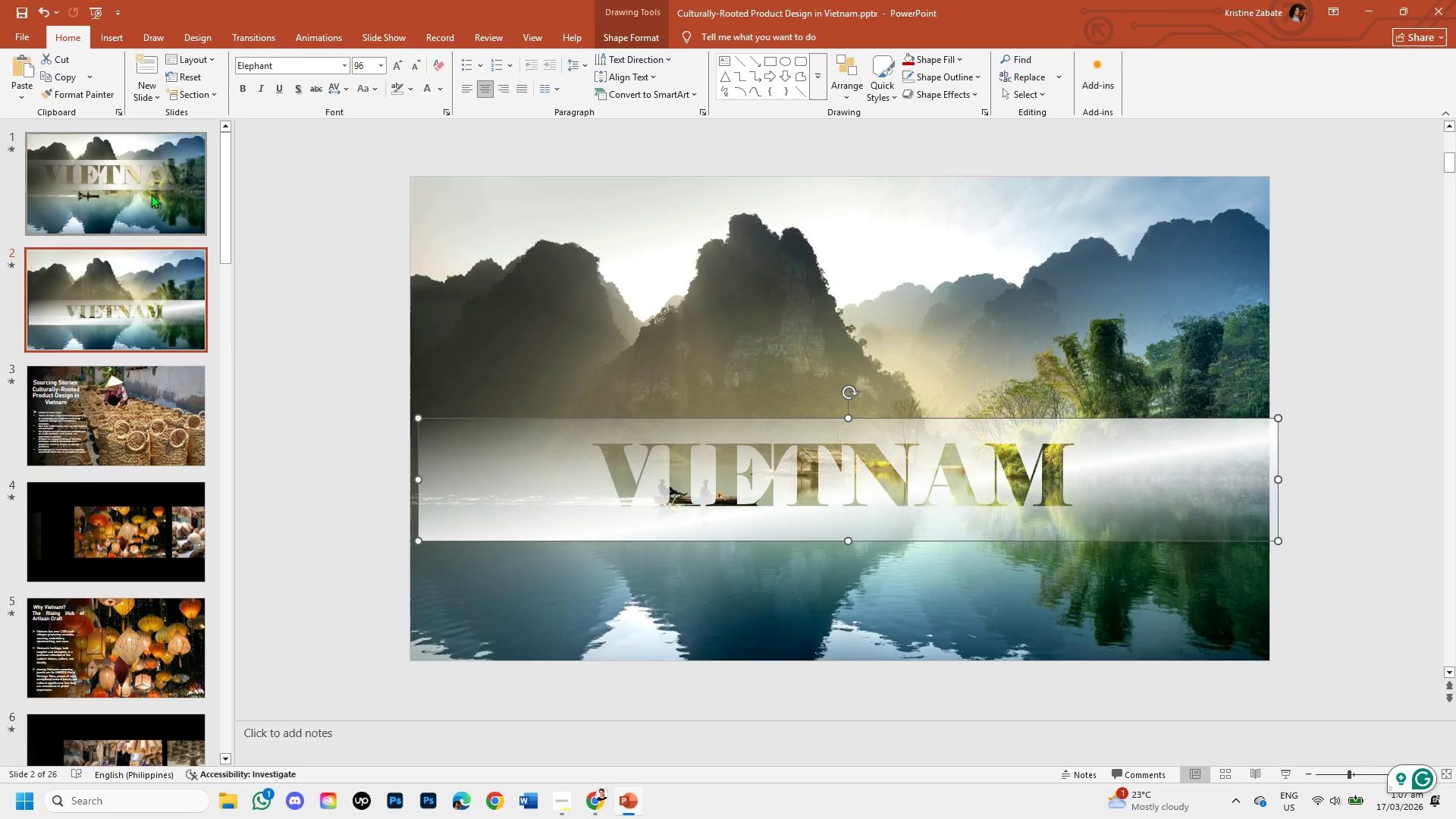 
left_click_drag(start_coordinate=[475, 475], to_coordinate=[469, 391])
 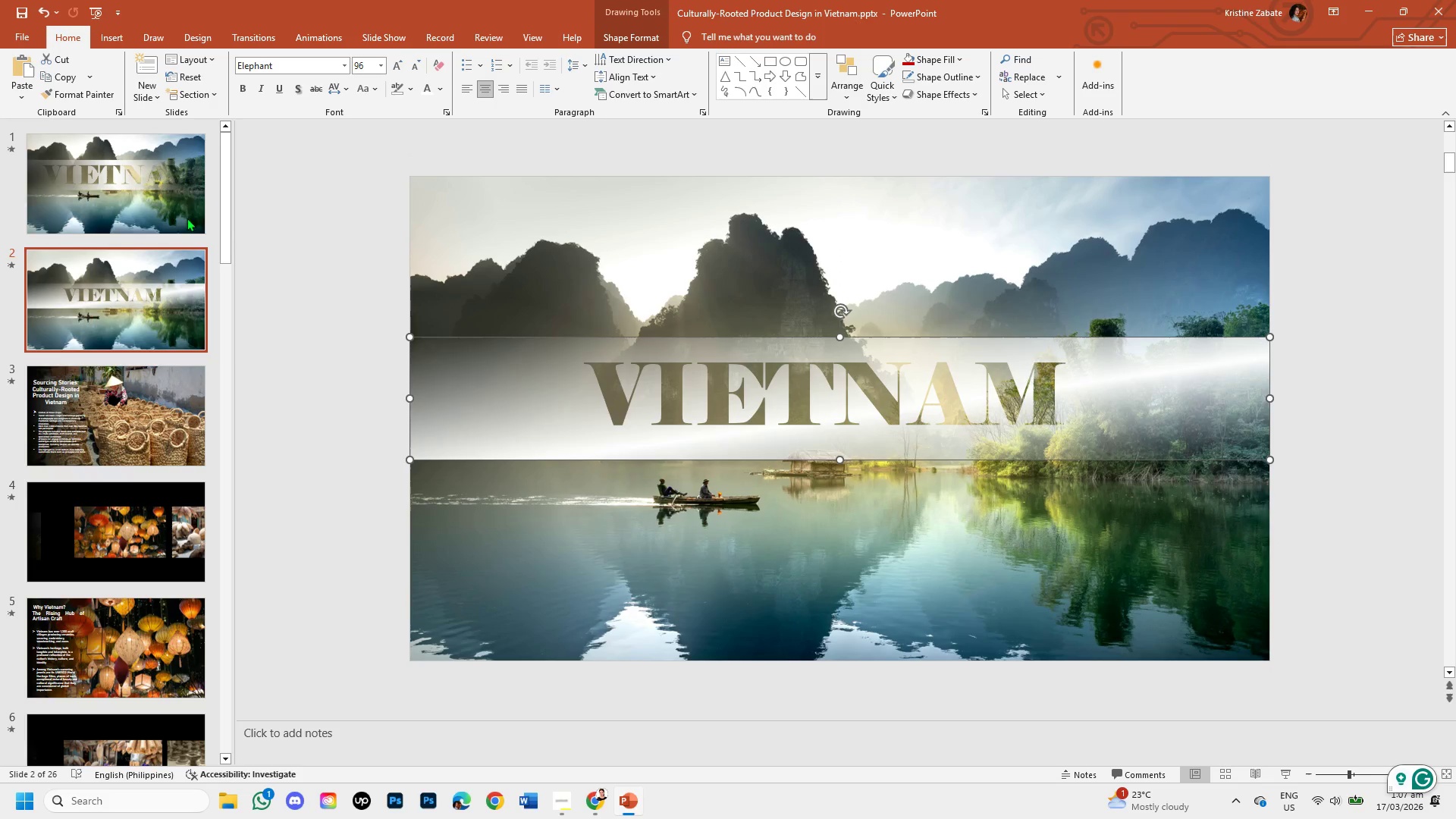 
left_click_drag(start_coordinate=[137, 177], to_coordinate=[233, 340])
 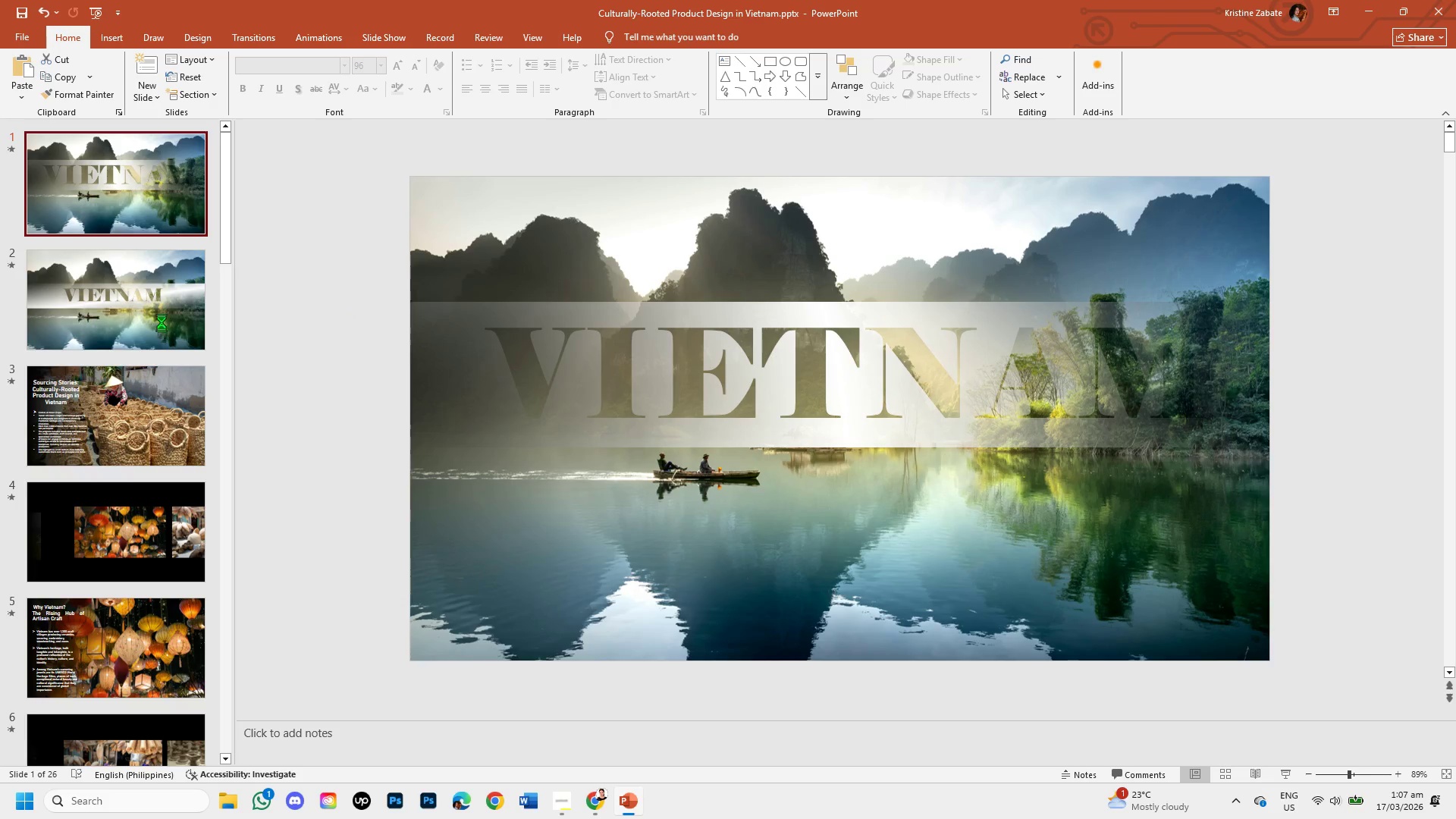 
right_click([165, 191])
 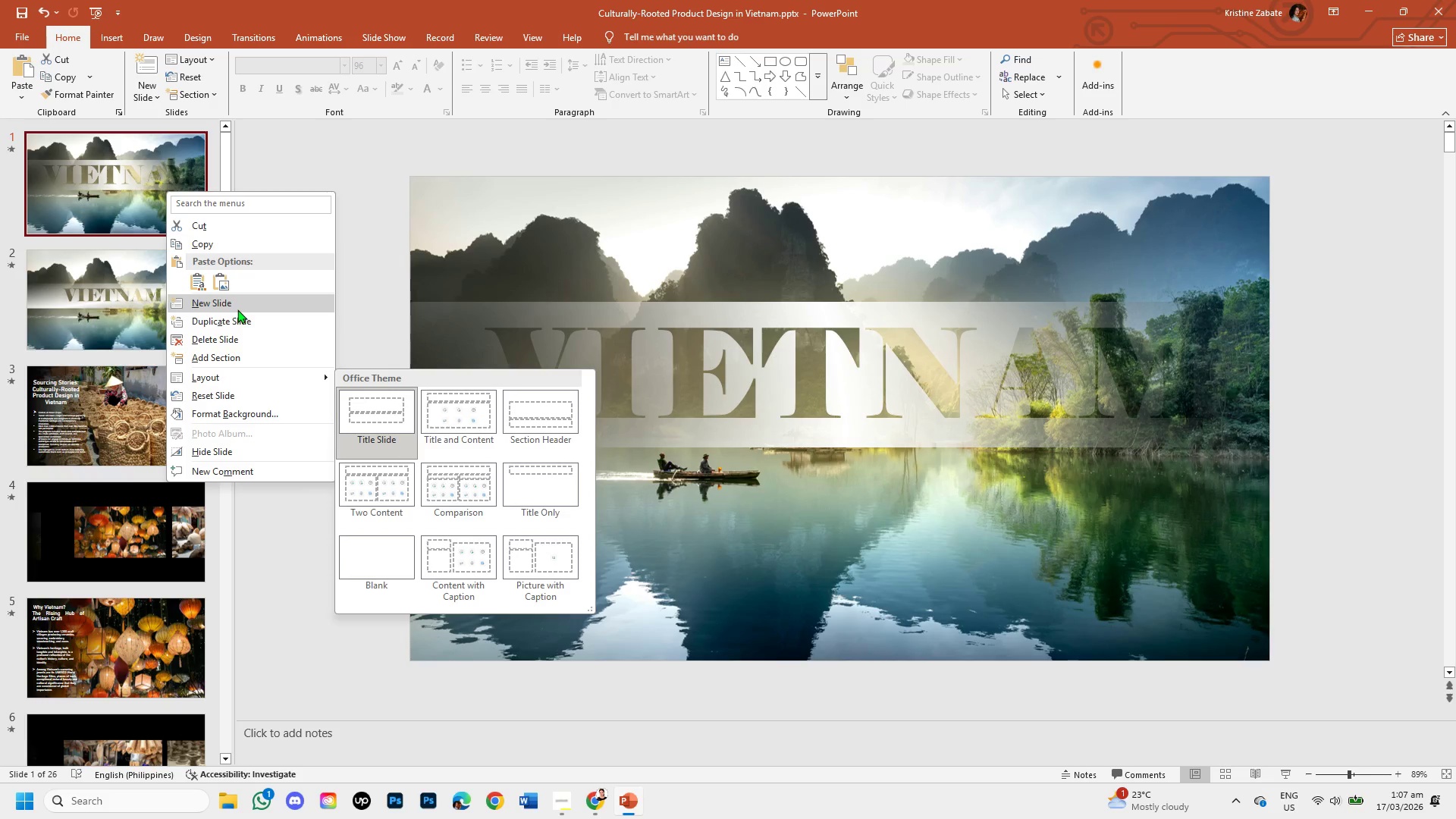 
left_click([233, 340])
 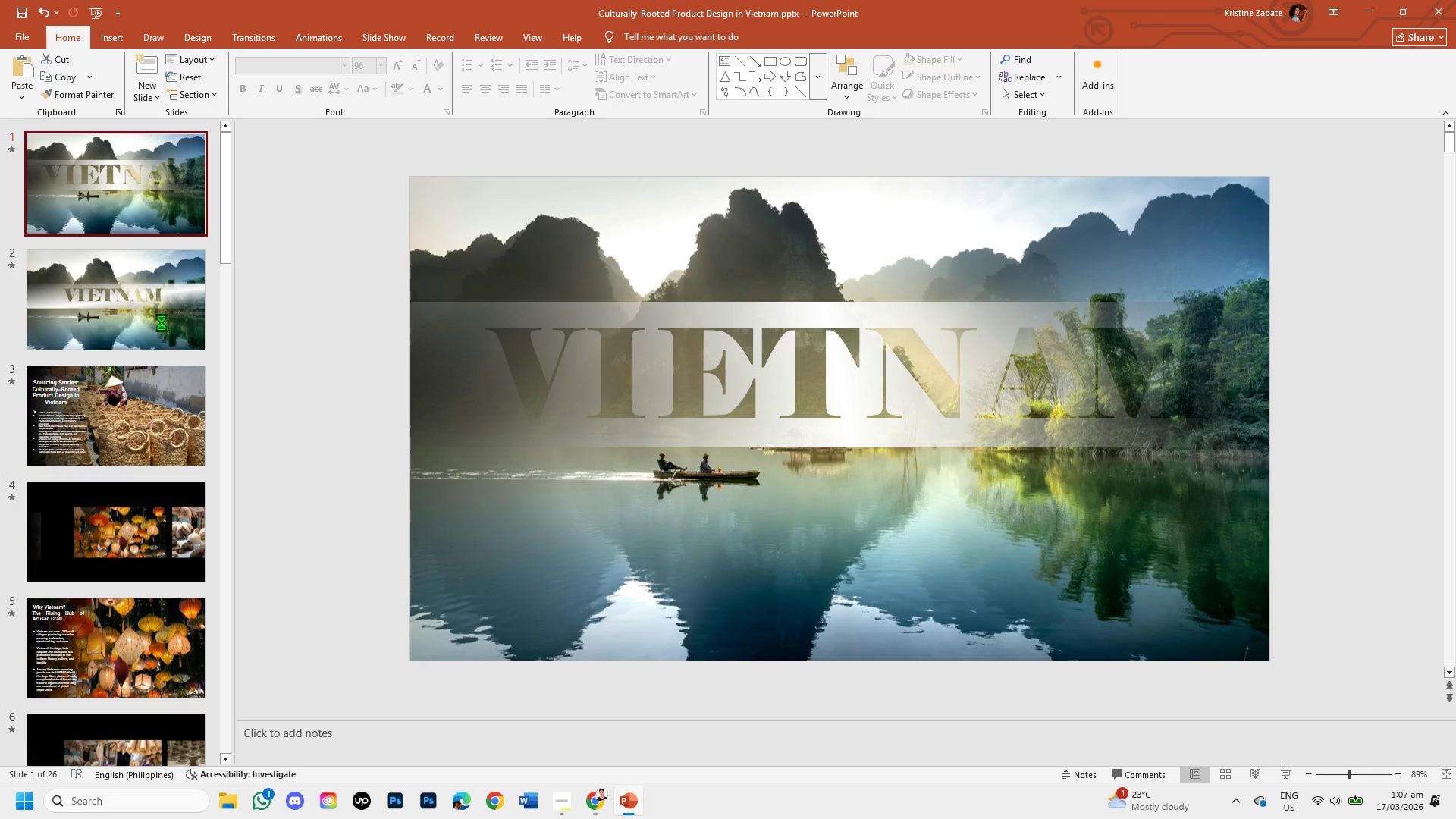 
mouse_move([148, 303])
 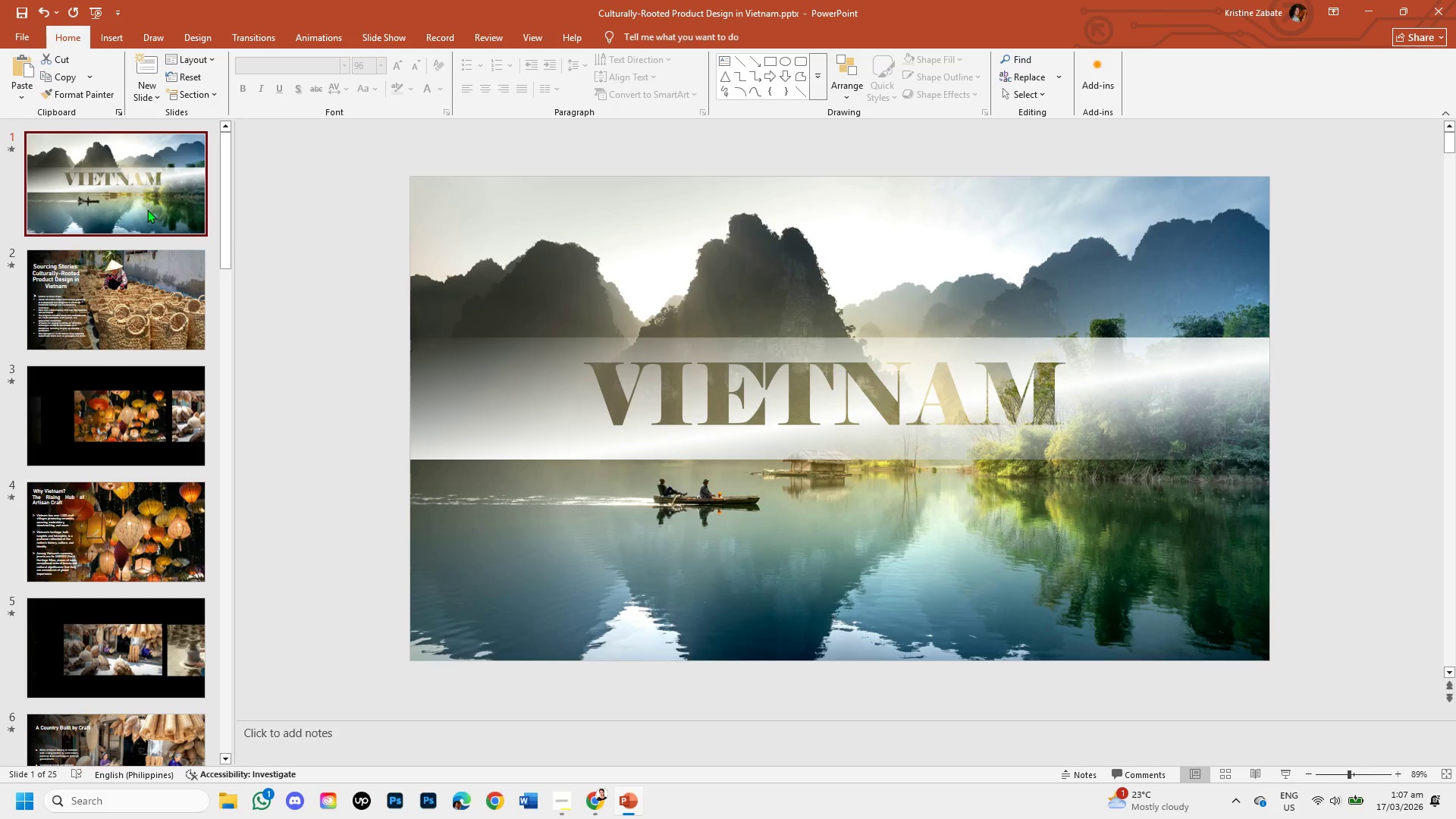 
left_click([147, 209])
 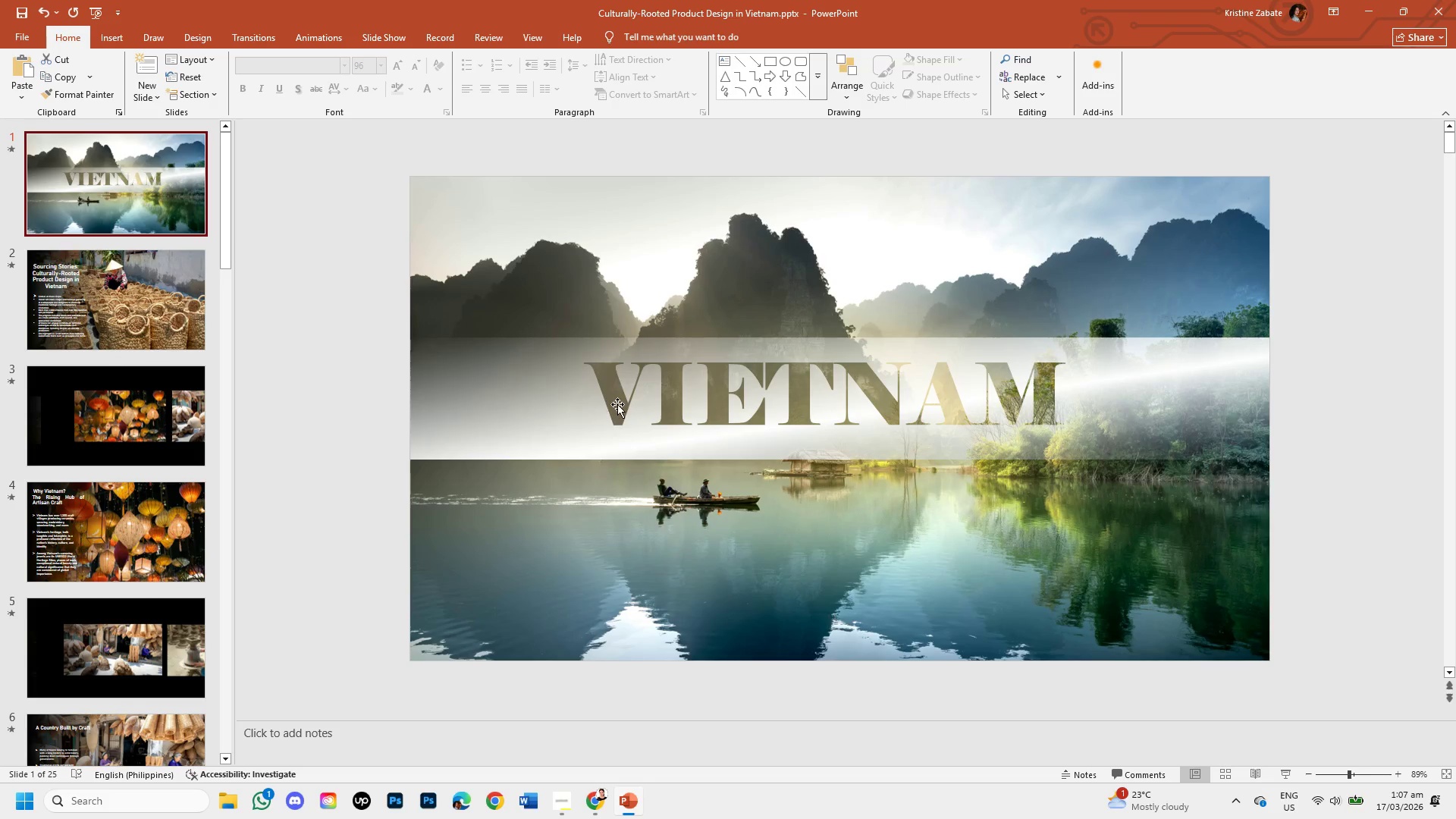 
left_click([620, 397])
 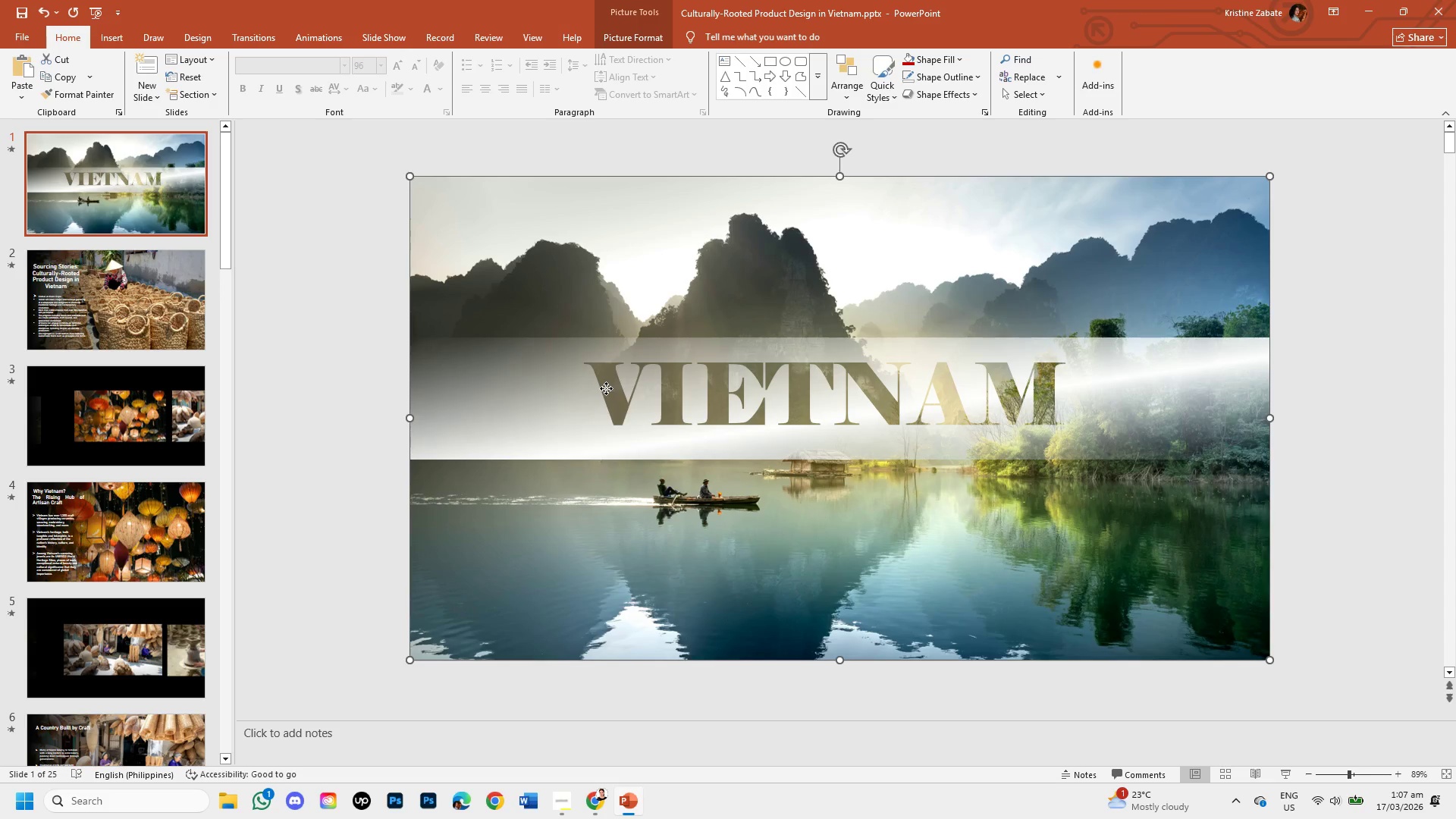 
double_click([606, 388])
 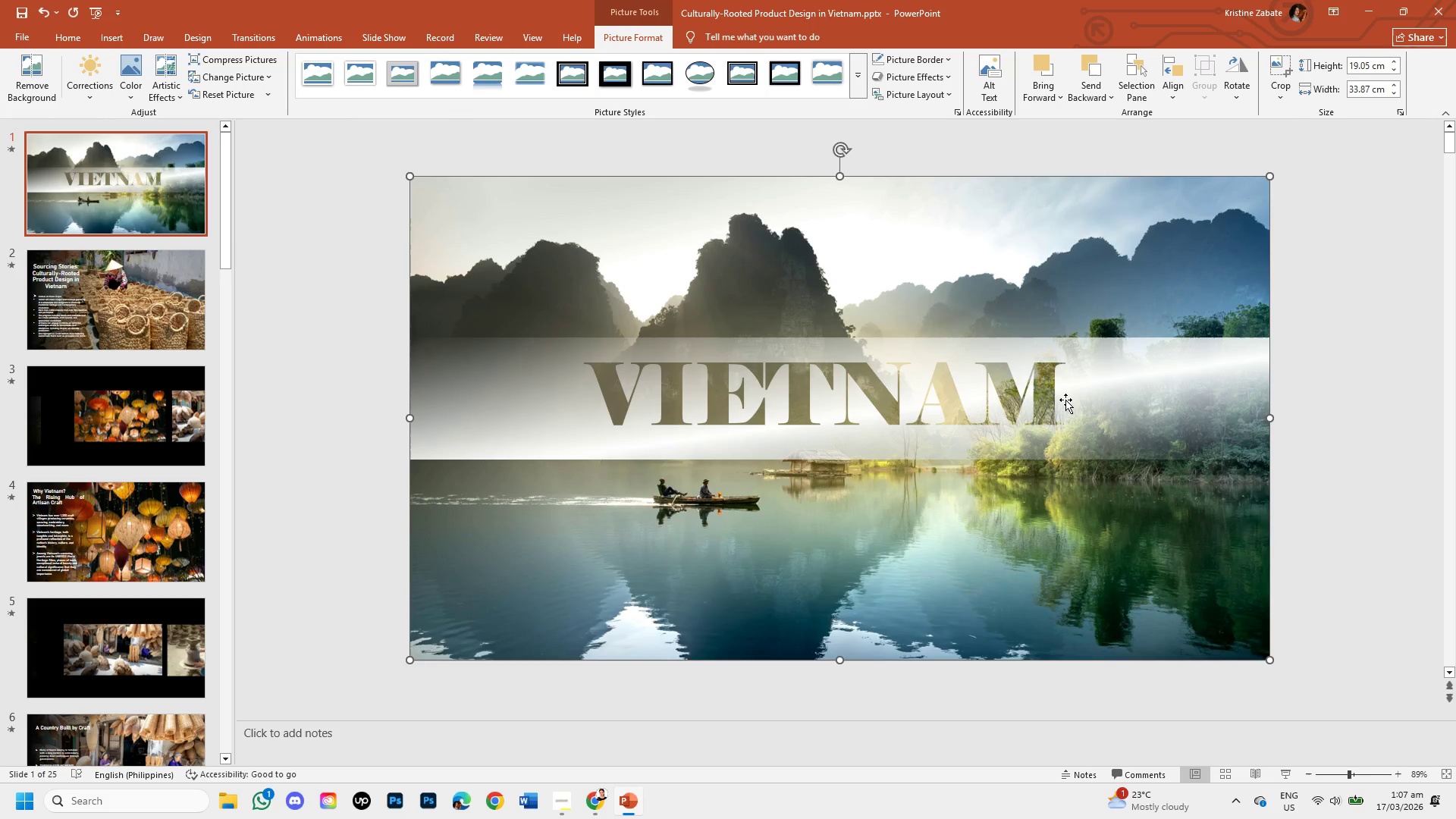 
left_click([1065, 400])
 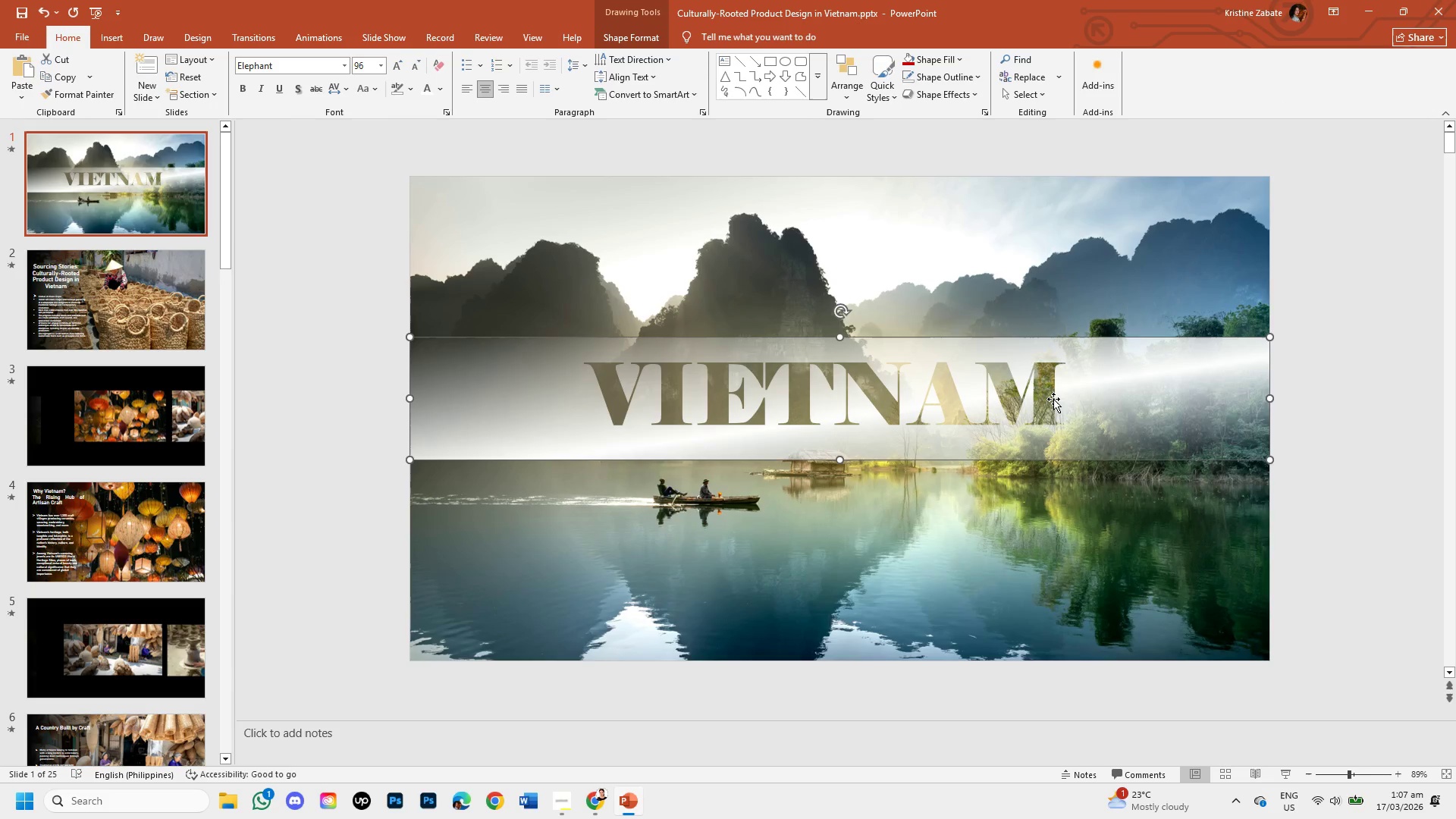 
left_click([1053, 399])
 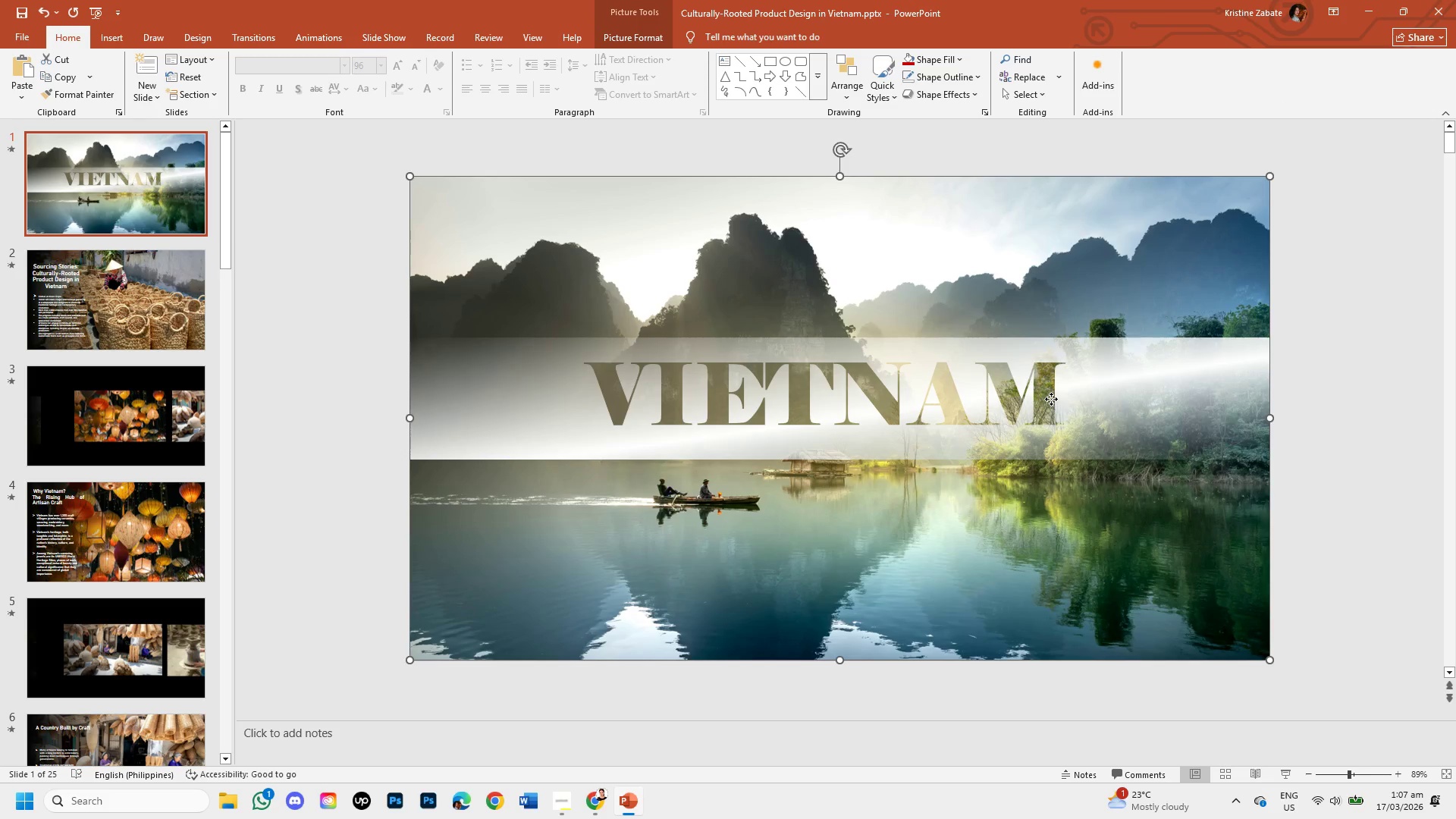 
double_click([1051, 399])
 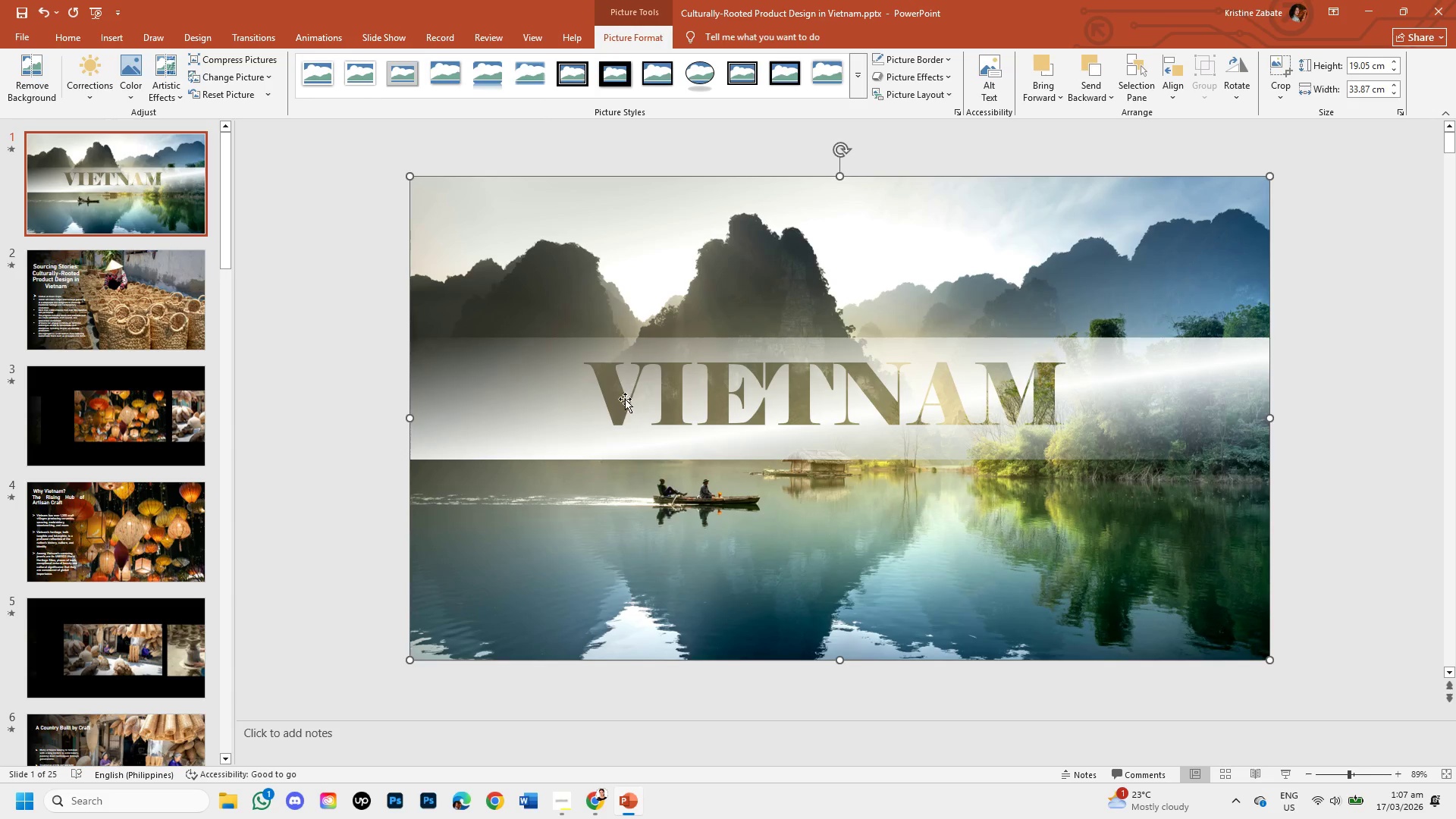 
left_click([619, 394])
 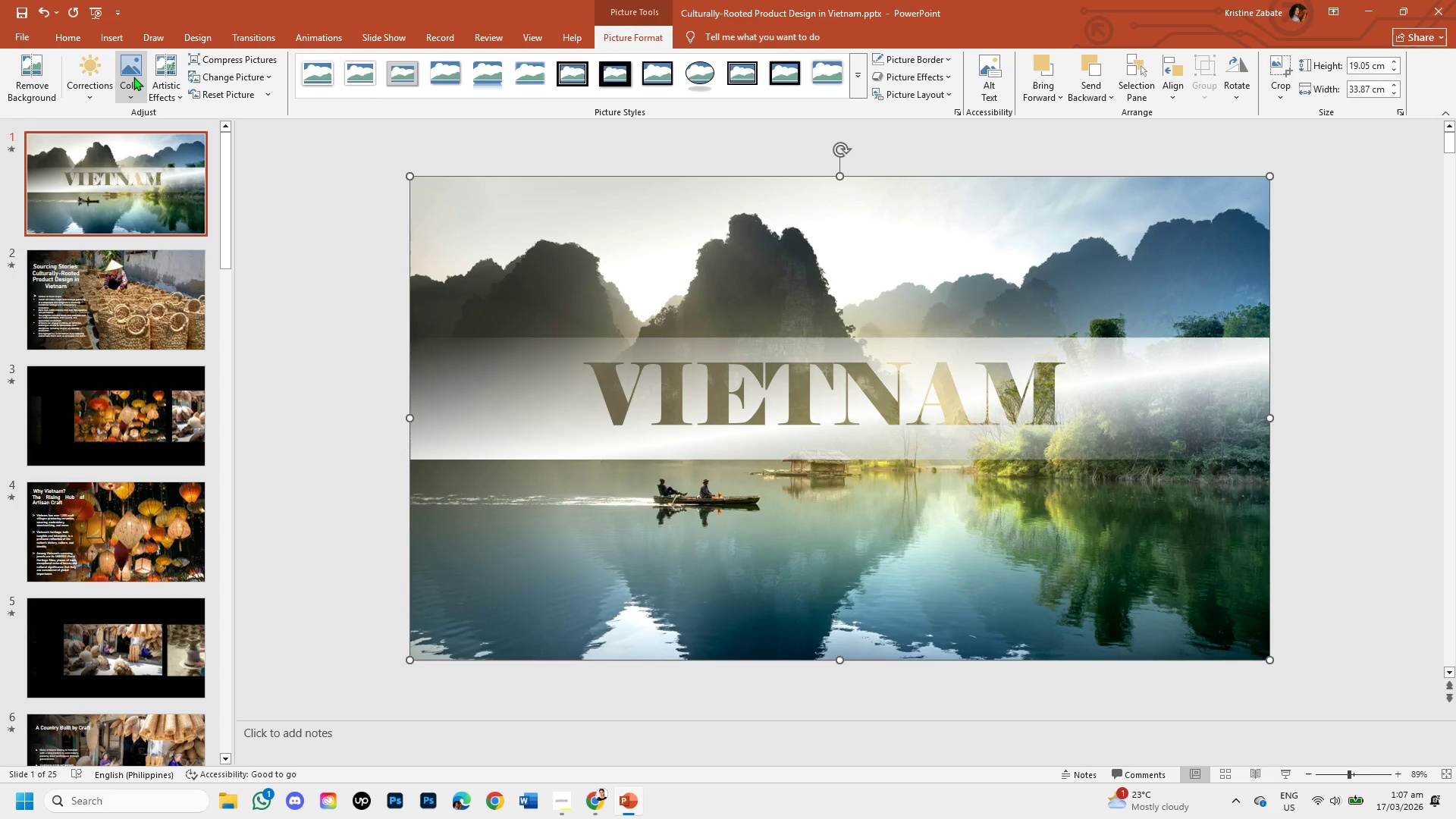 
left_click([112, 30])
 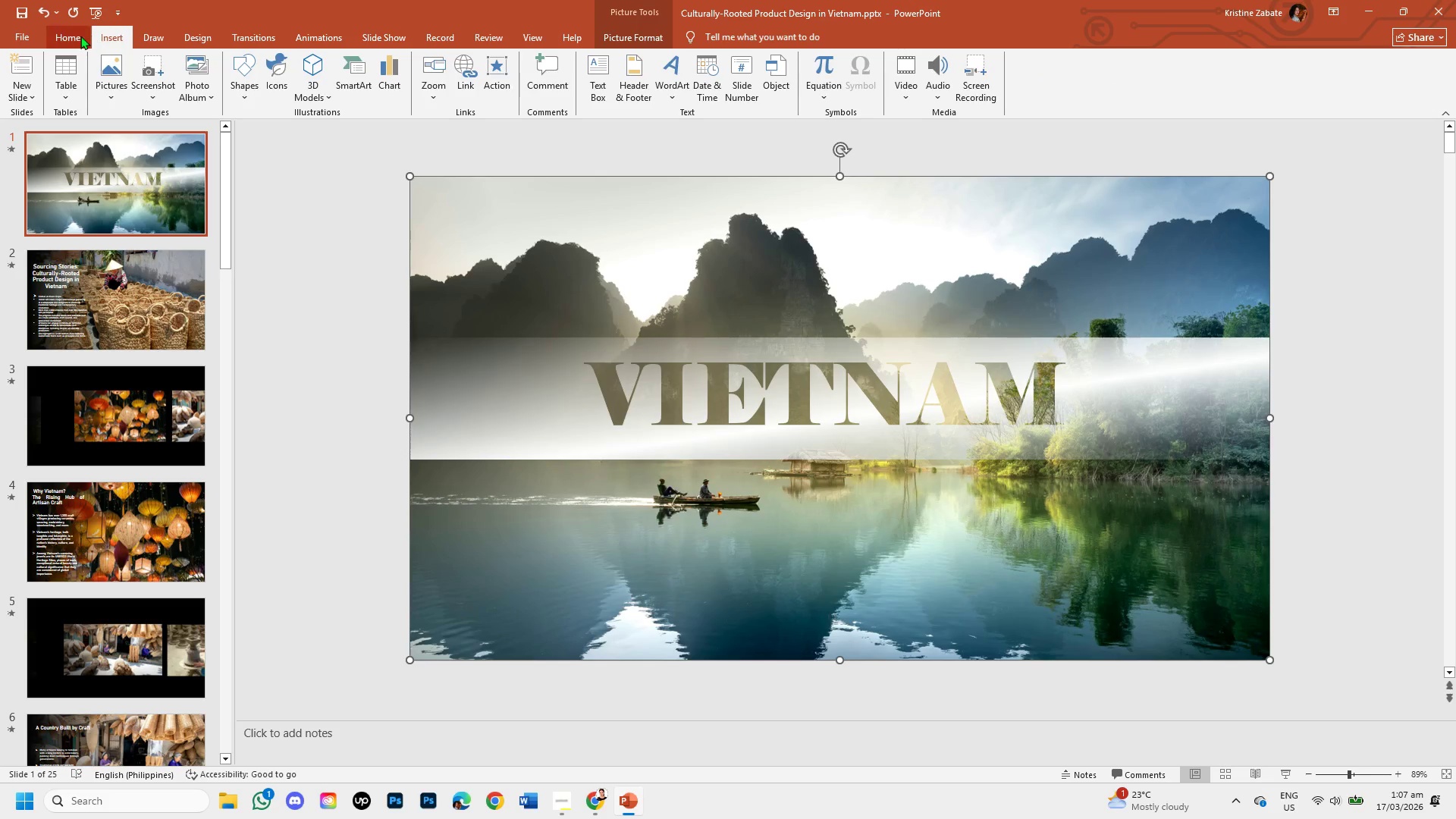 
left_click([78, 36])
 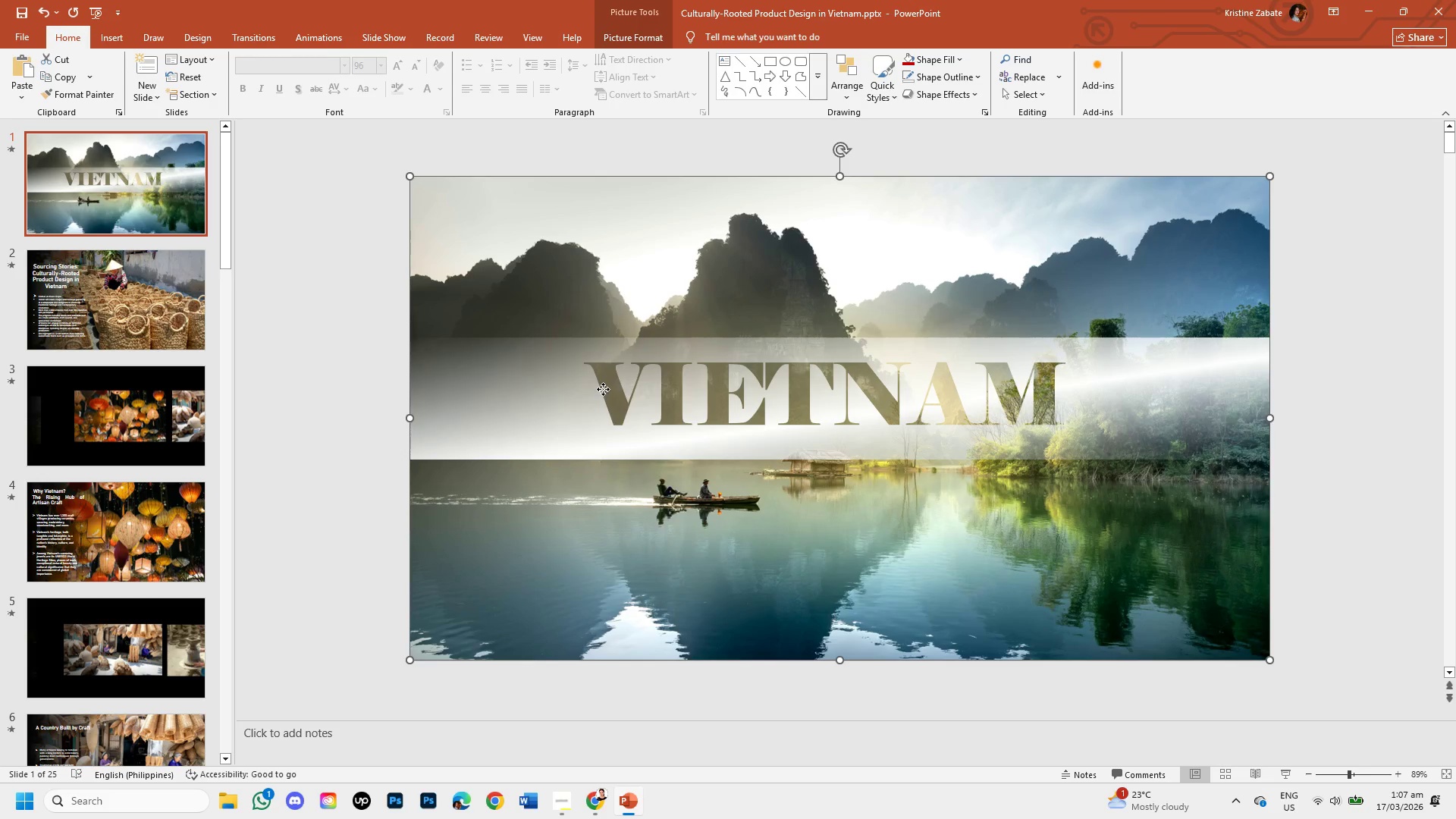 
left_click_drag(start_coordinate=[576, 378], to_coordinate=[497, 372])
 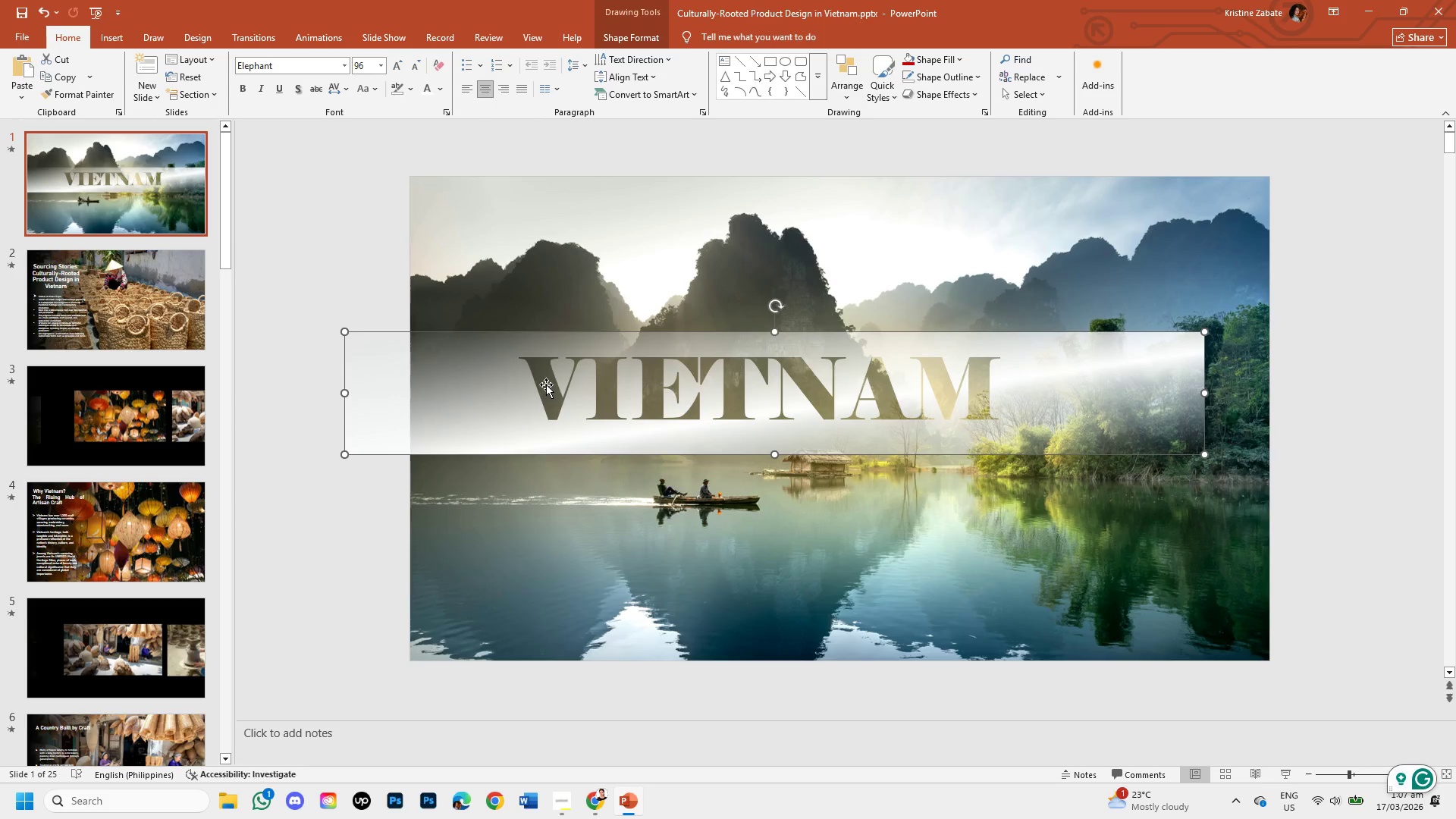 
left_click([546, 384])
 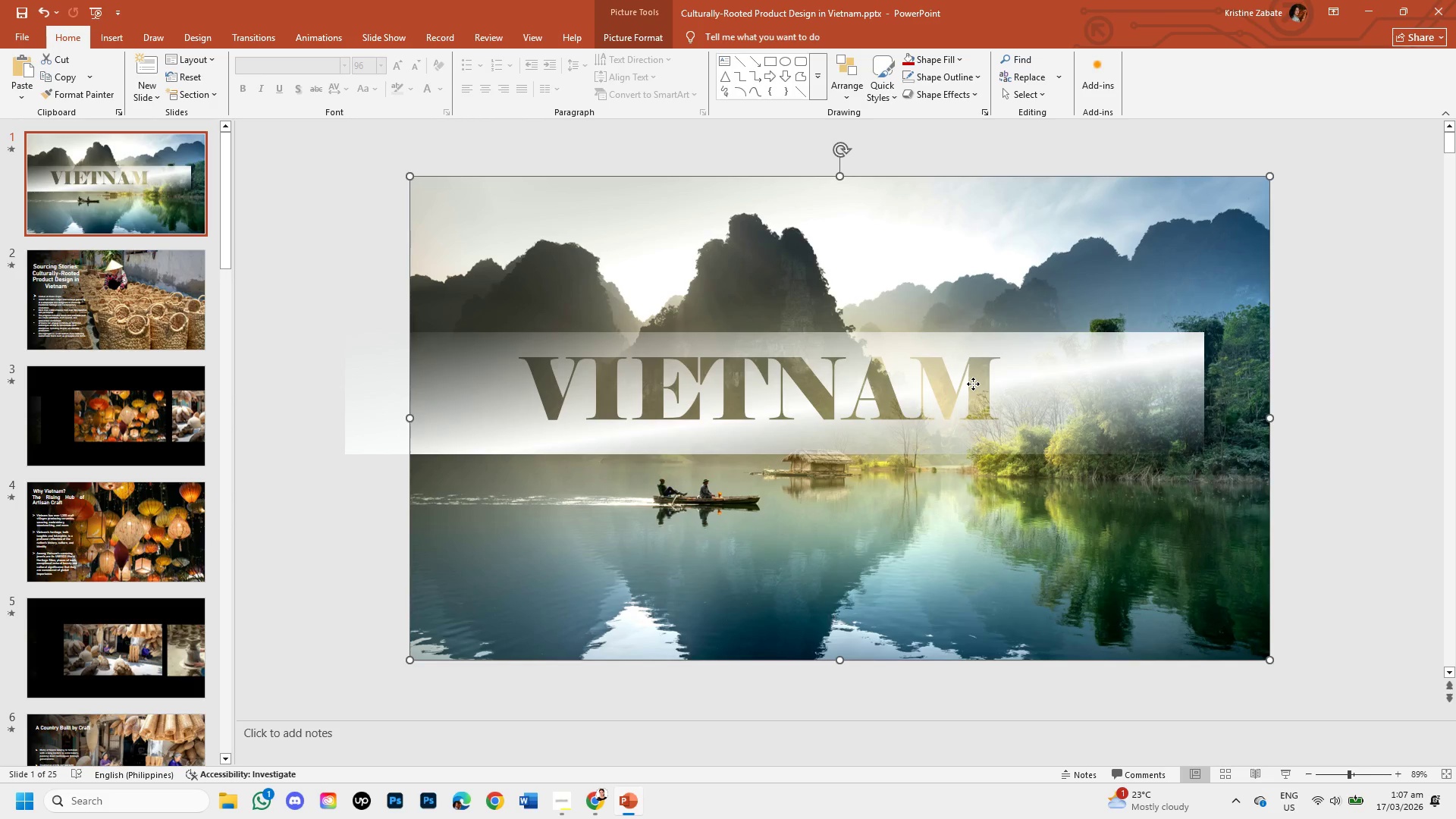 
double_click([934, 397])
 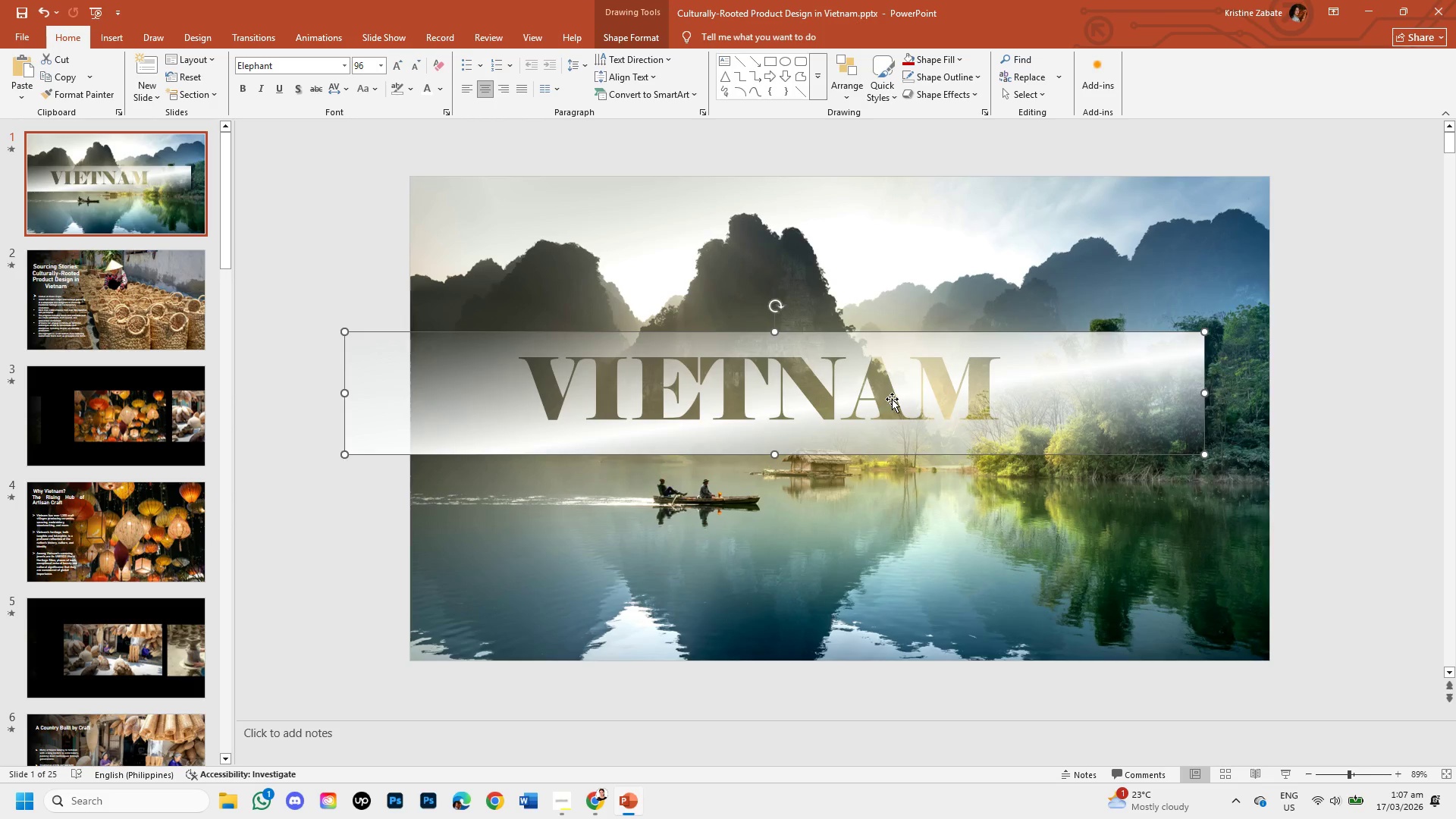 
double_click([892, 399])
 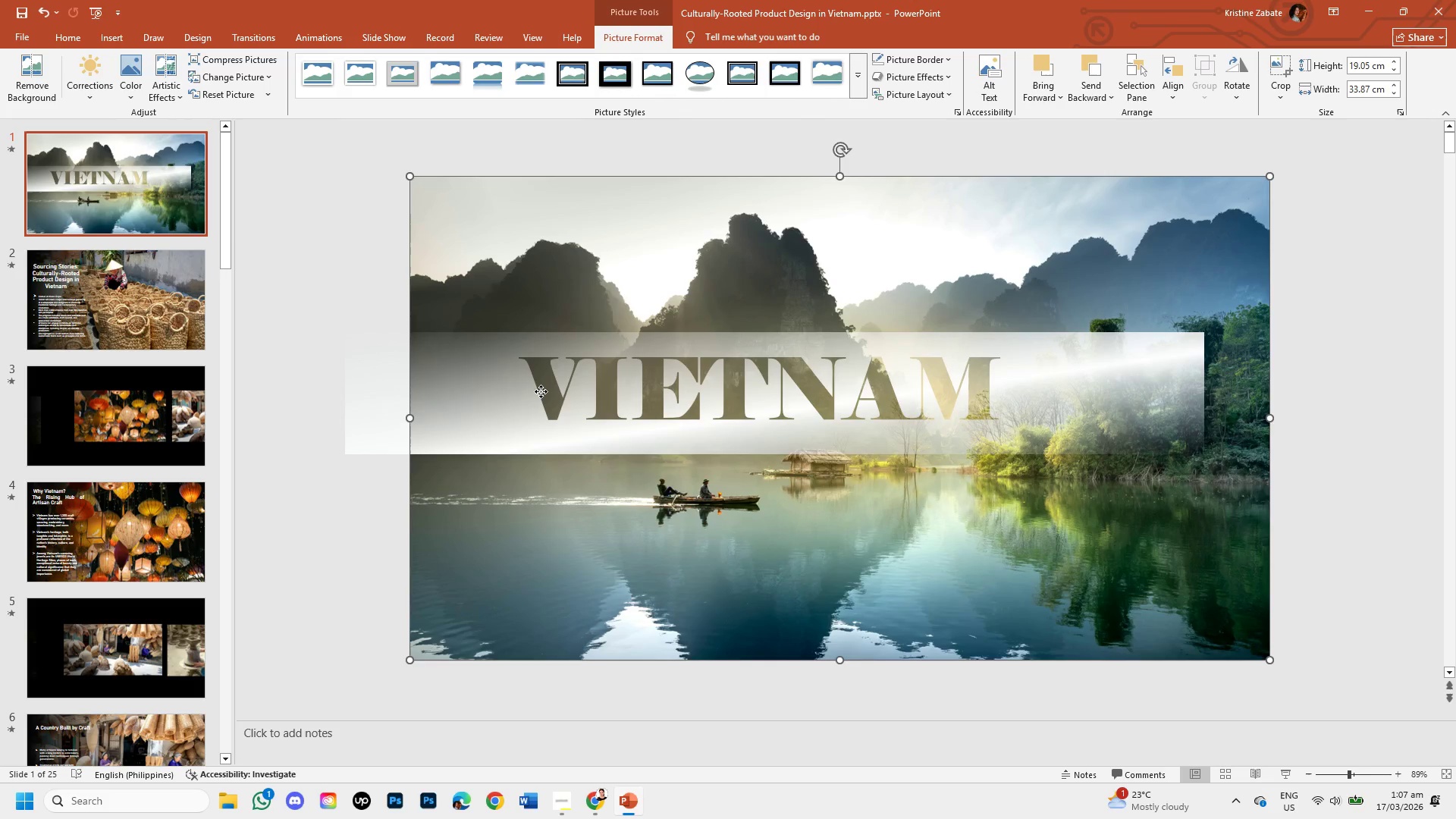 
double_click([538, 391])
 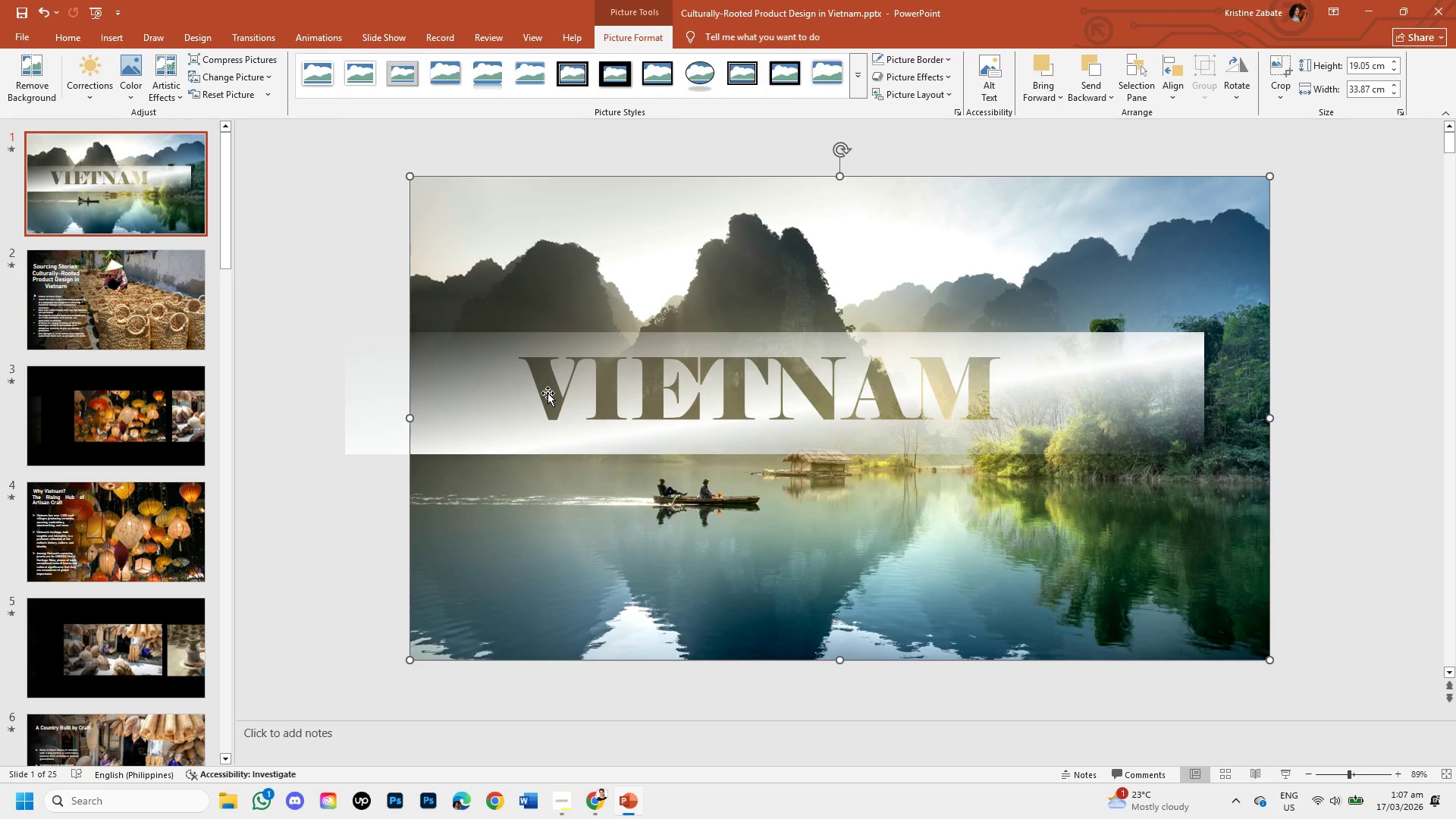 
key(Control+Z)
 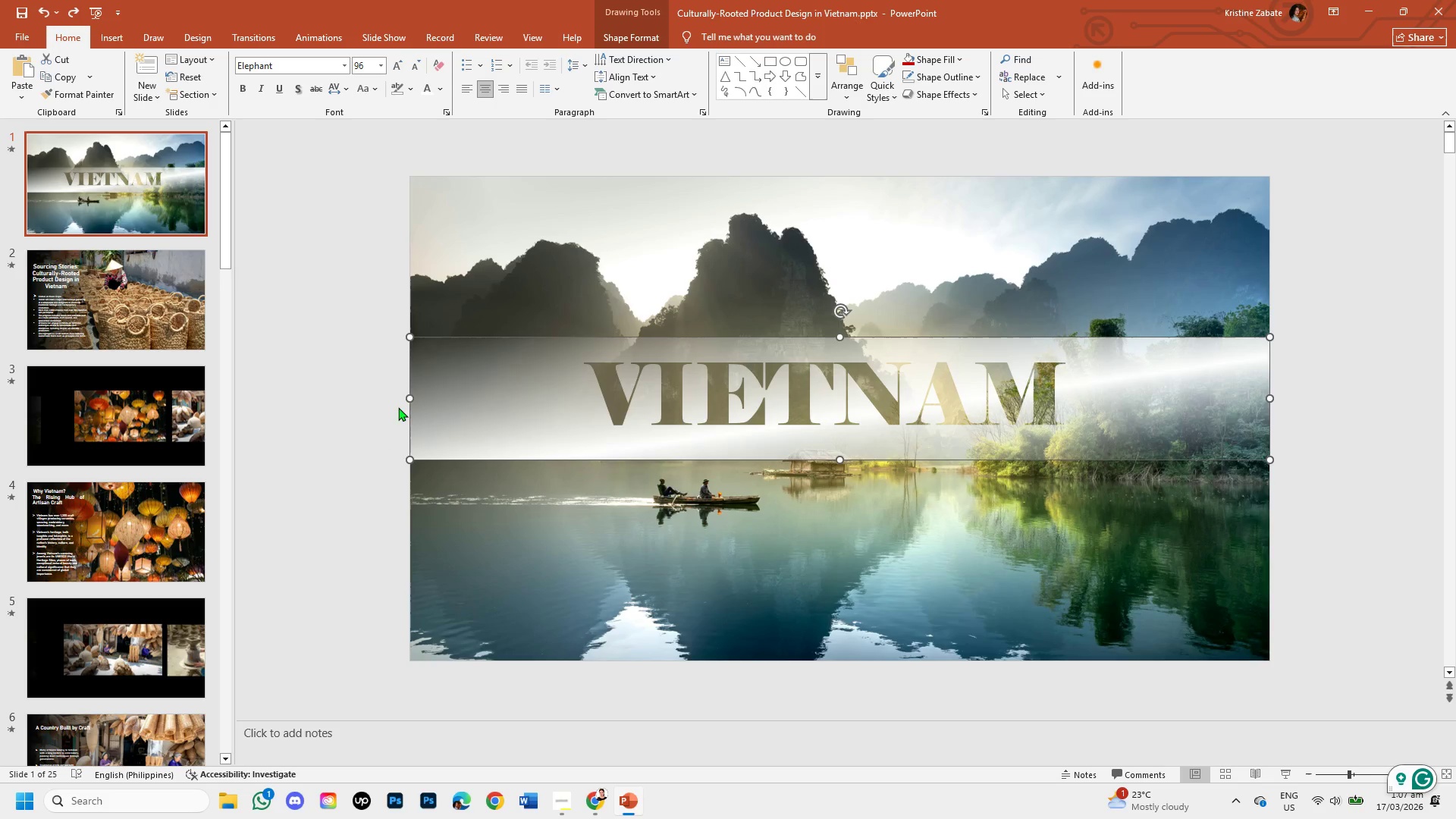 
left_click_drag(start_coordinate=[404, 397], to_coordinate=[354, 392])
 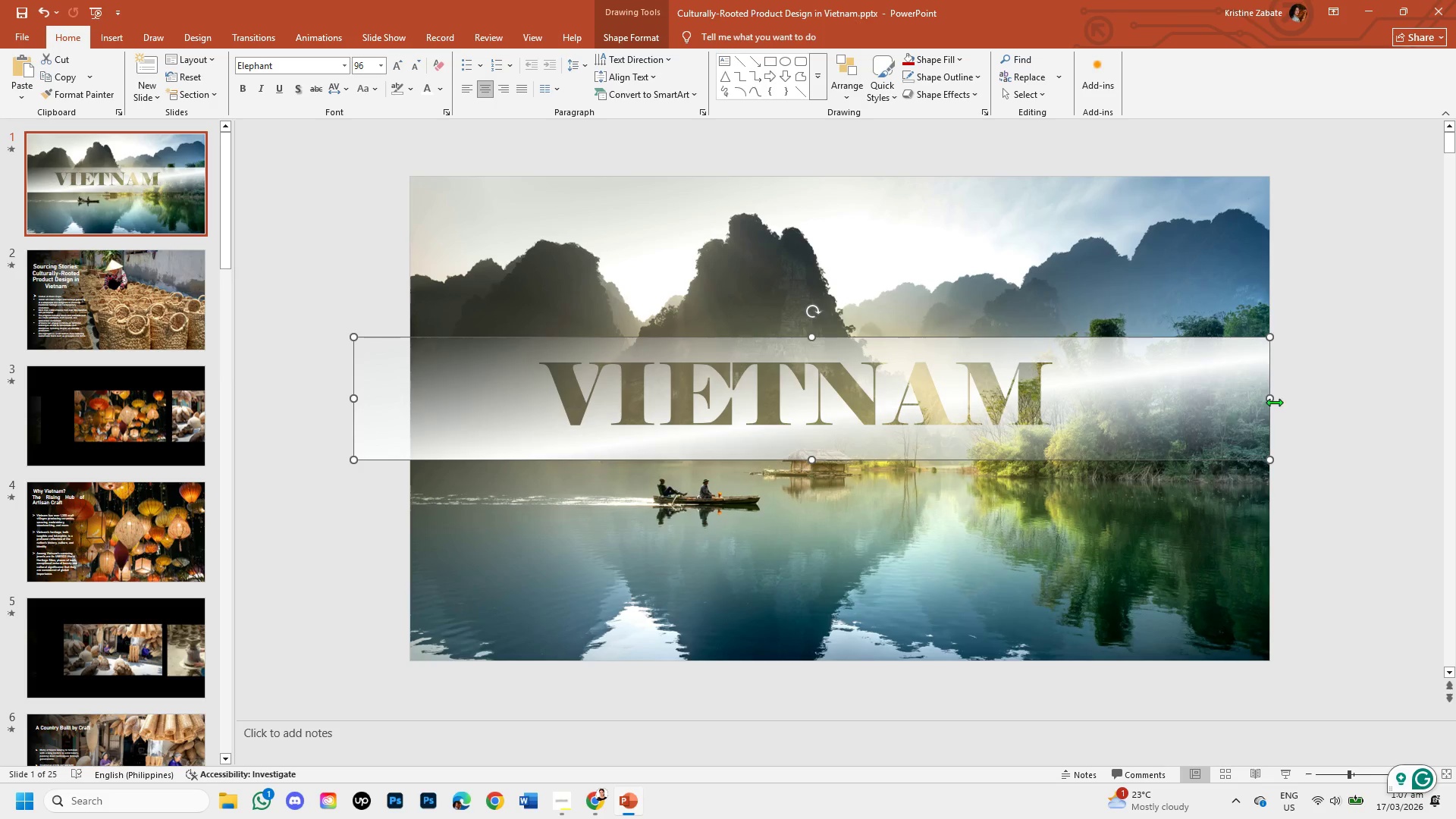 
left_click_drag(start_coordinate=[1270, 402], to_coordinate=[1357, 400])
 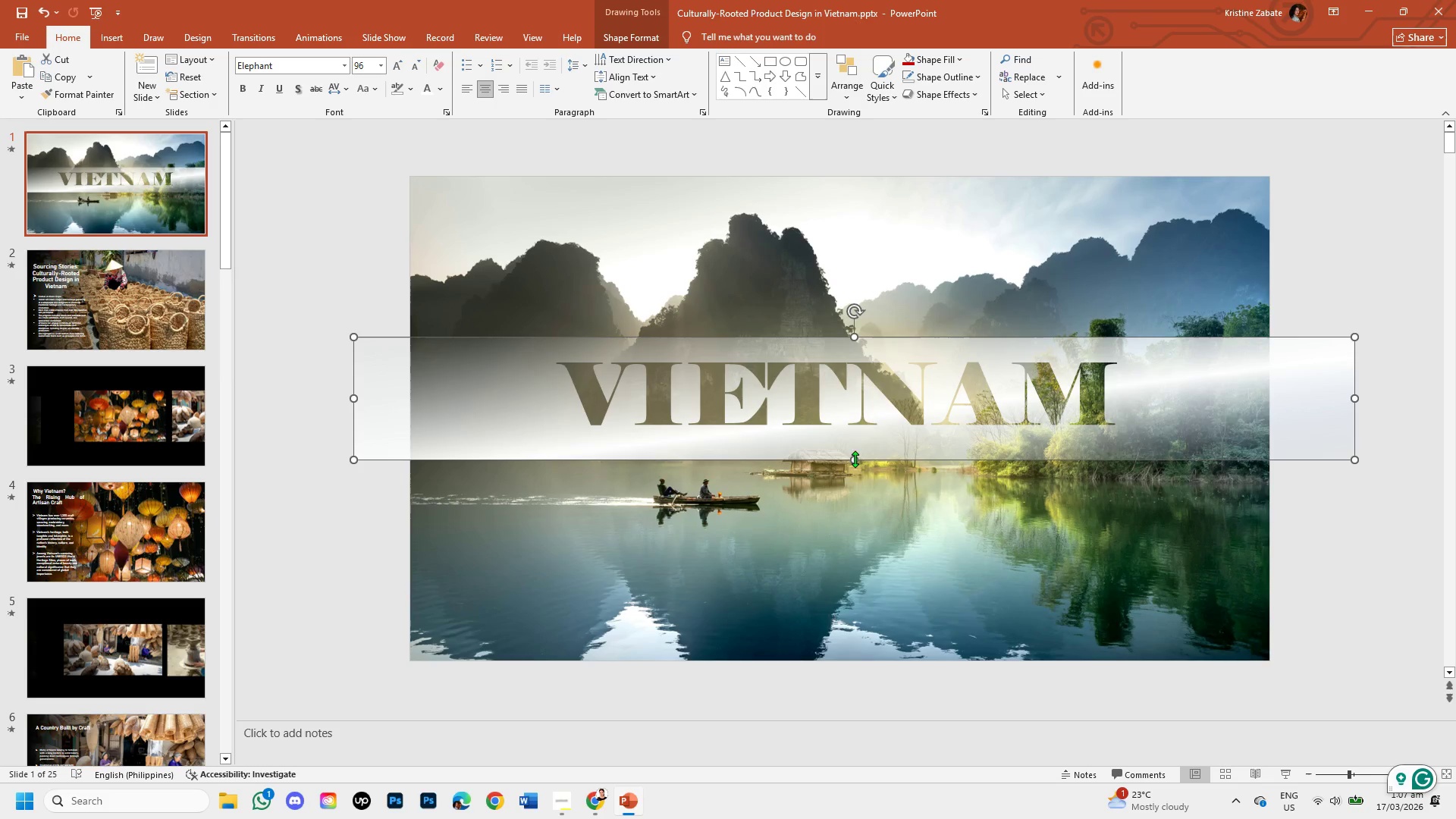 
left_click_drag(start_coordinate=[852, 458], to_coordinate=[853, 482])
 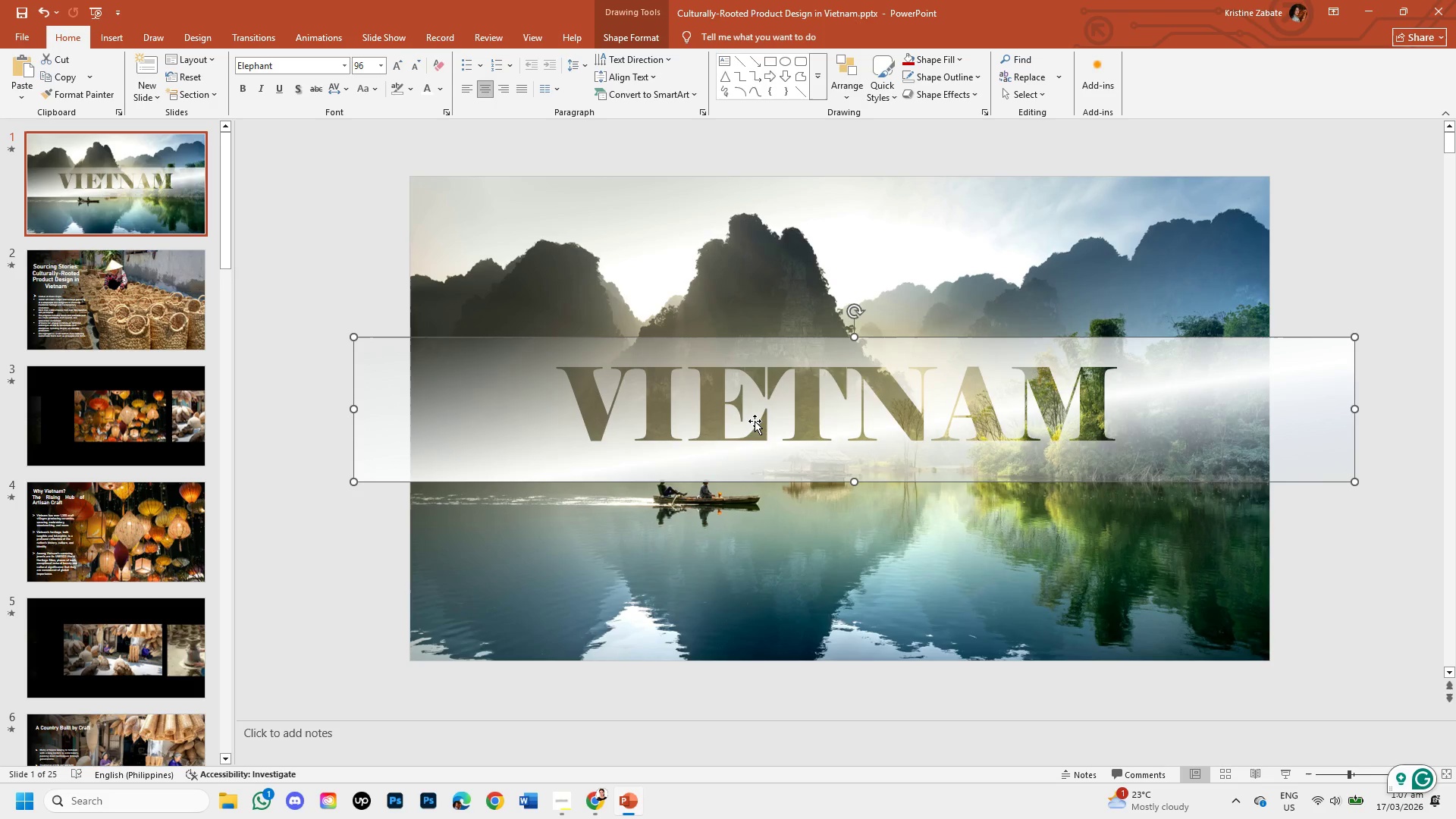 
left_click_drag(start_coordinate=[755, 421], to_coordinate=[750, 417])
 